 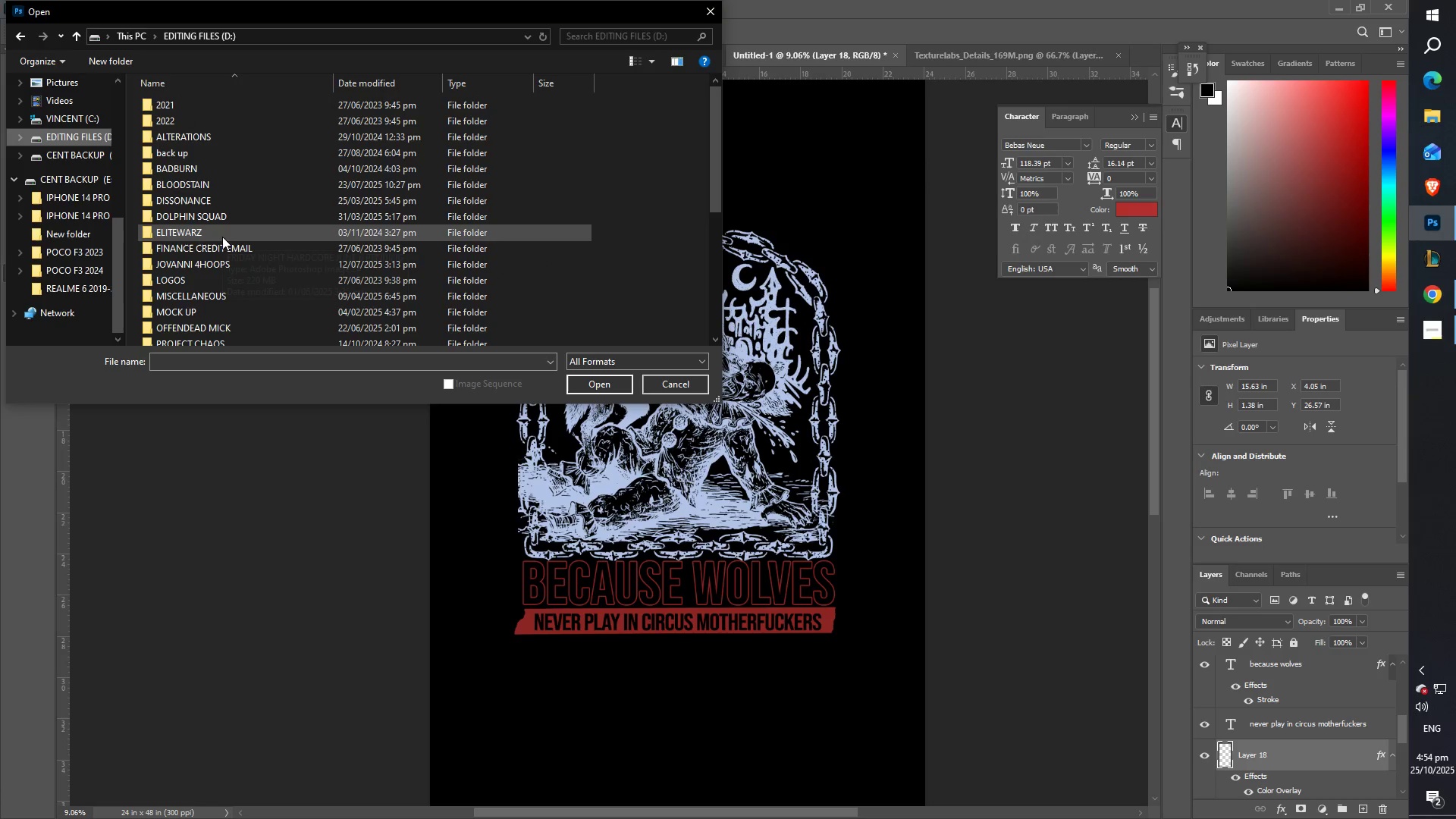 
mouse_move([209, 214])
 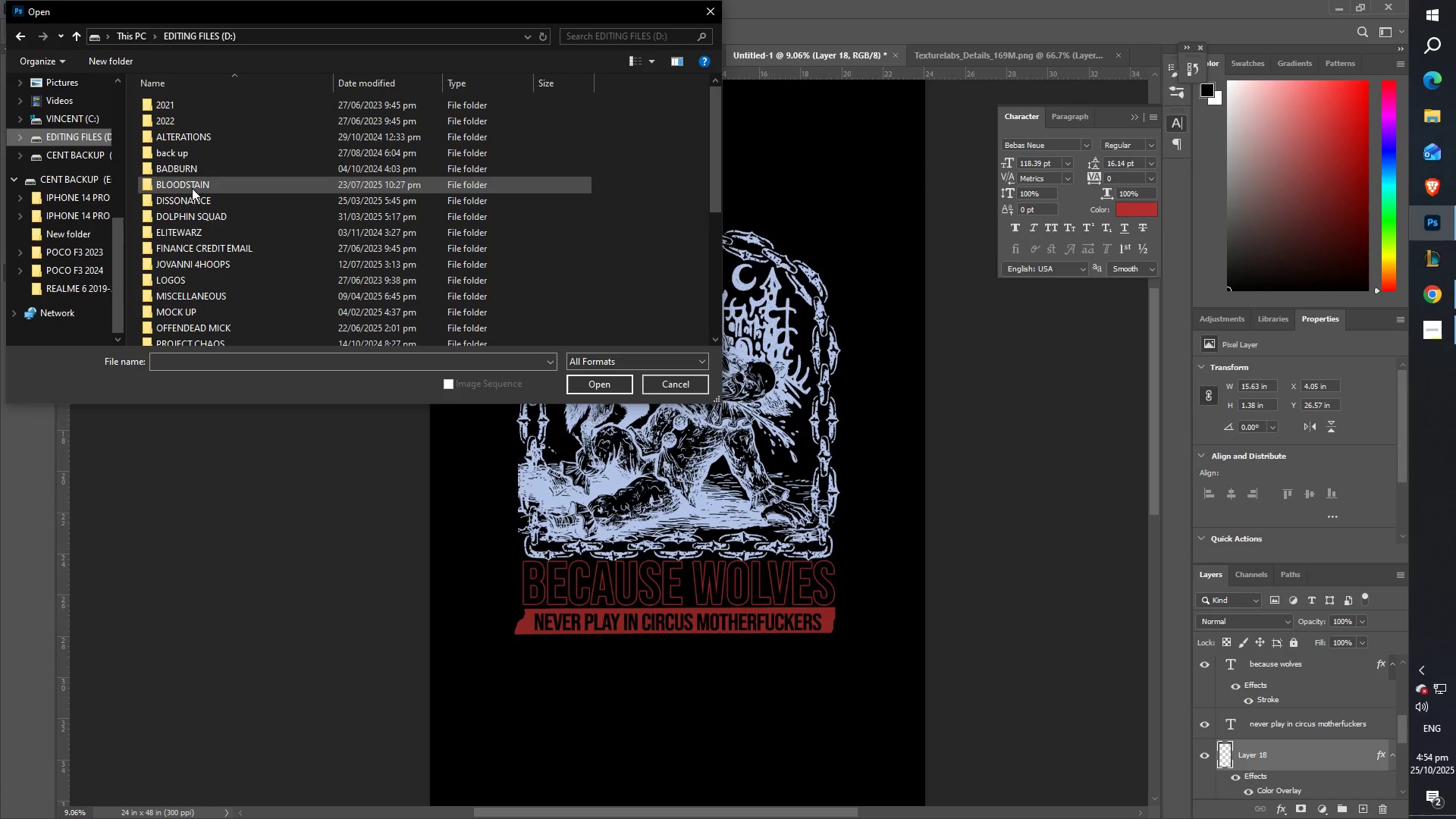 
left_click([192, 187])
 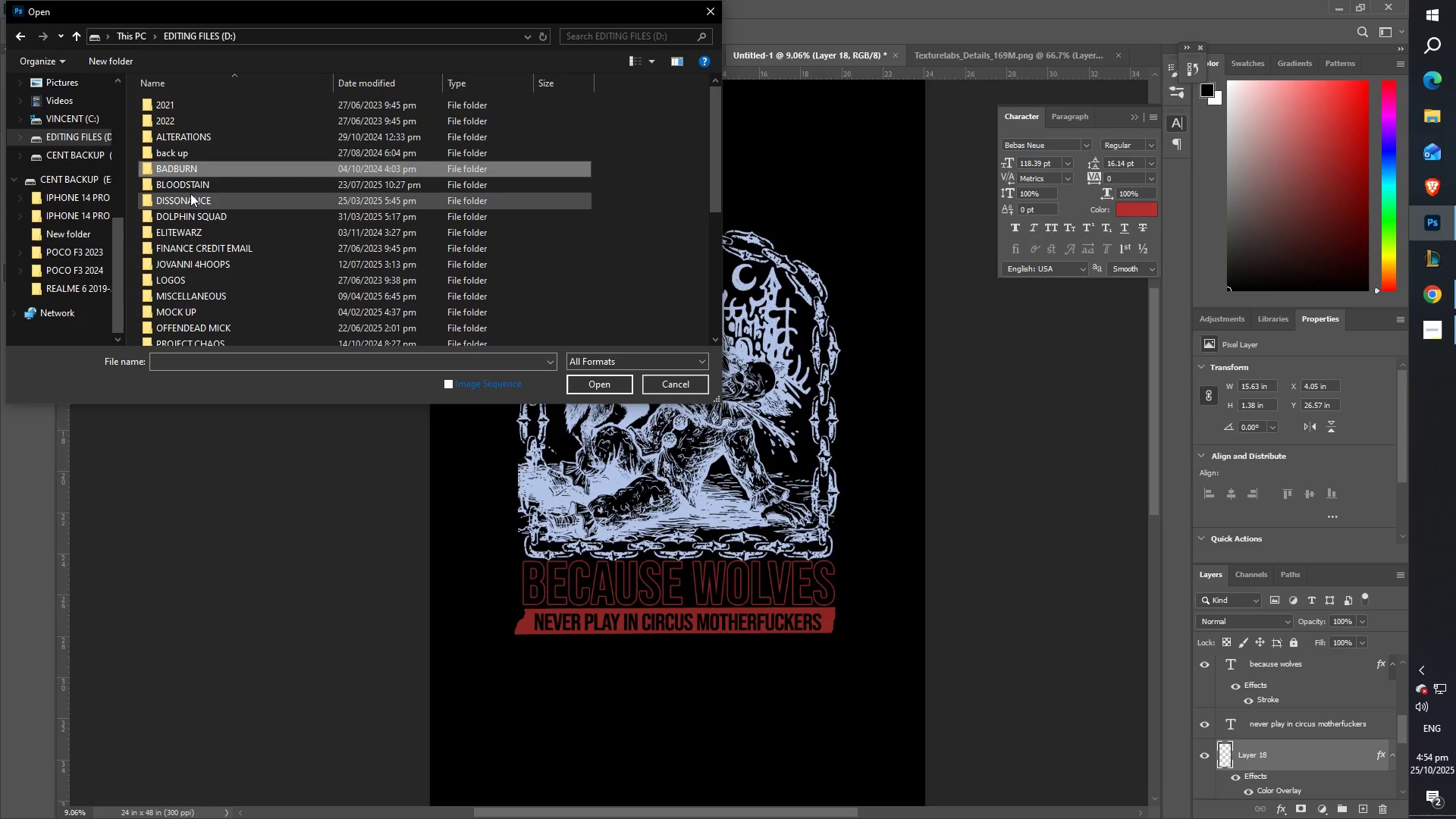 
double_click([190, 194])
 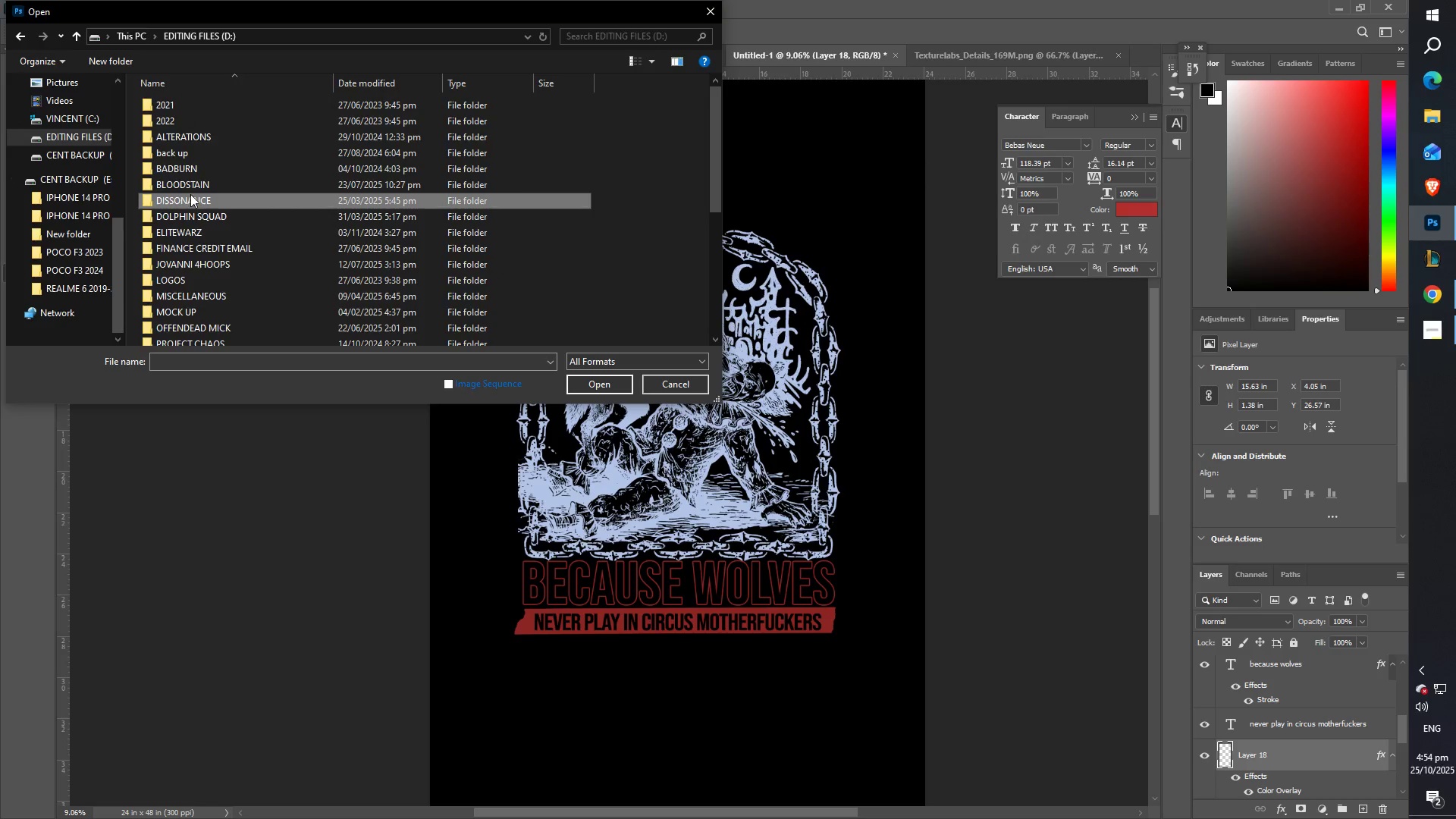 
triple_click([190, 194])
 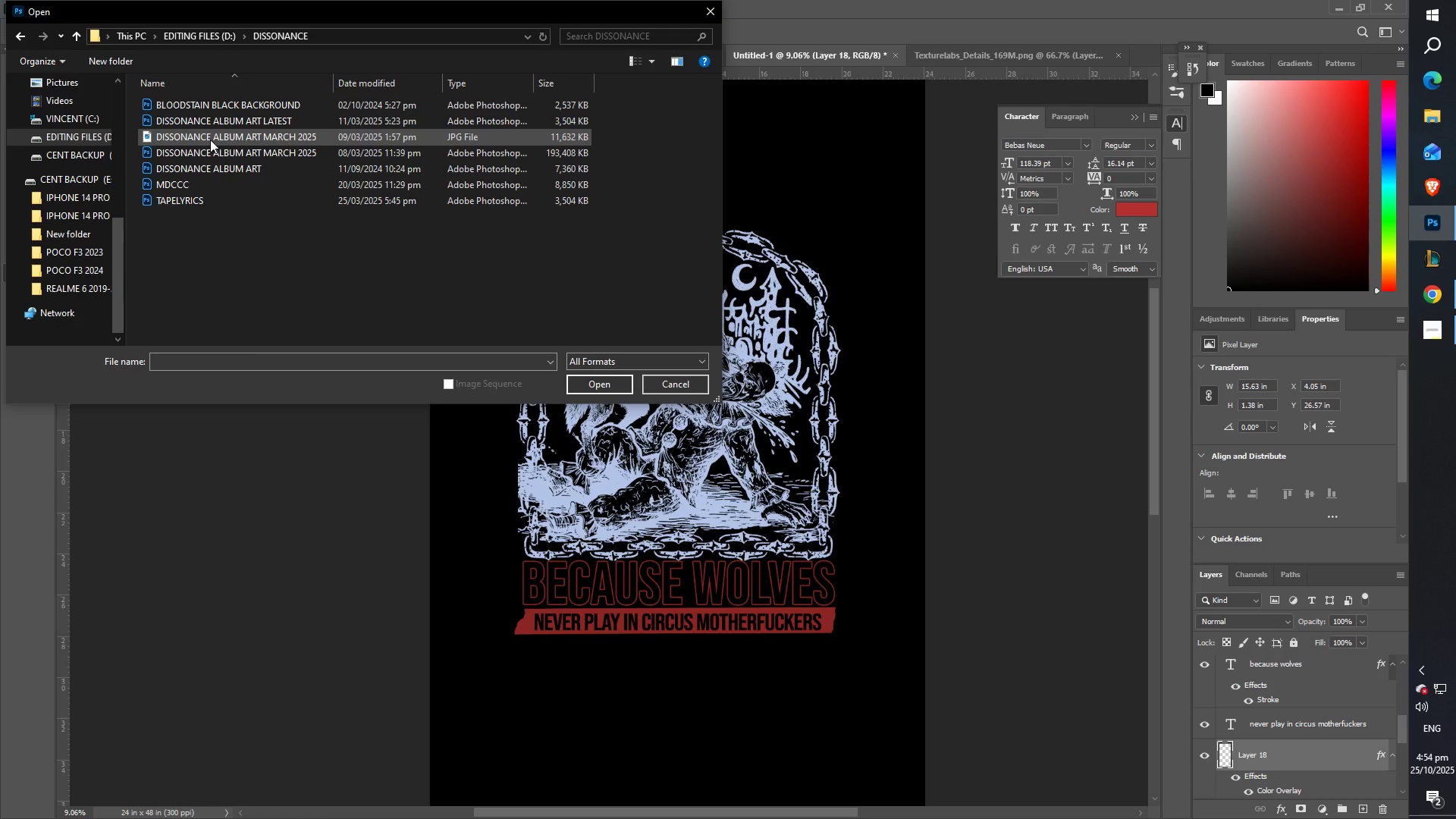 
double_click([211, 166])
 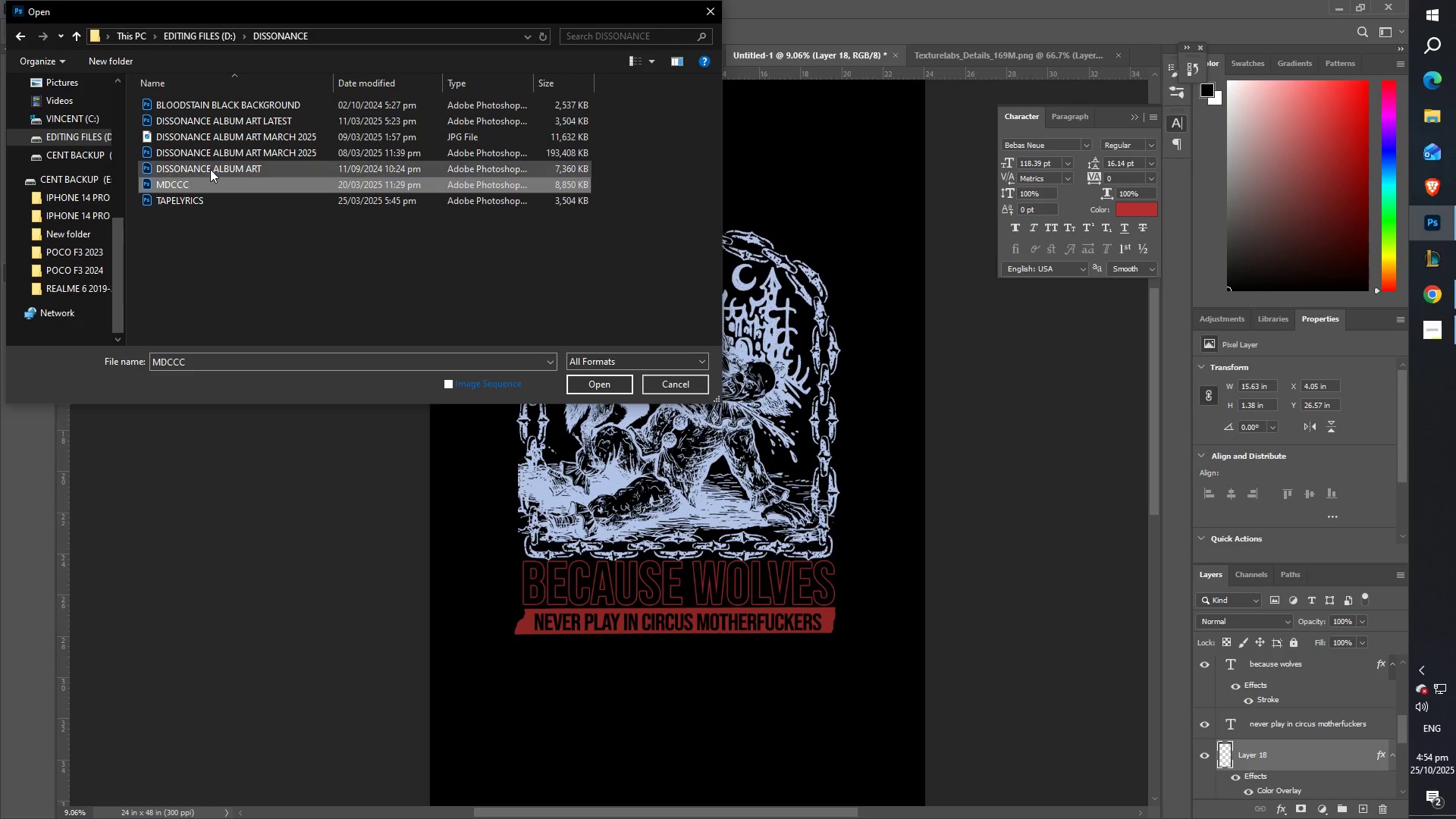 
left_click([210, 168])
 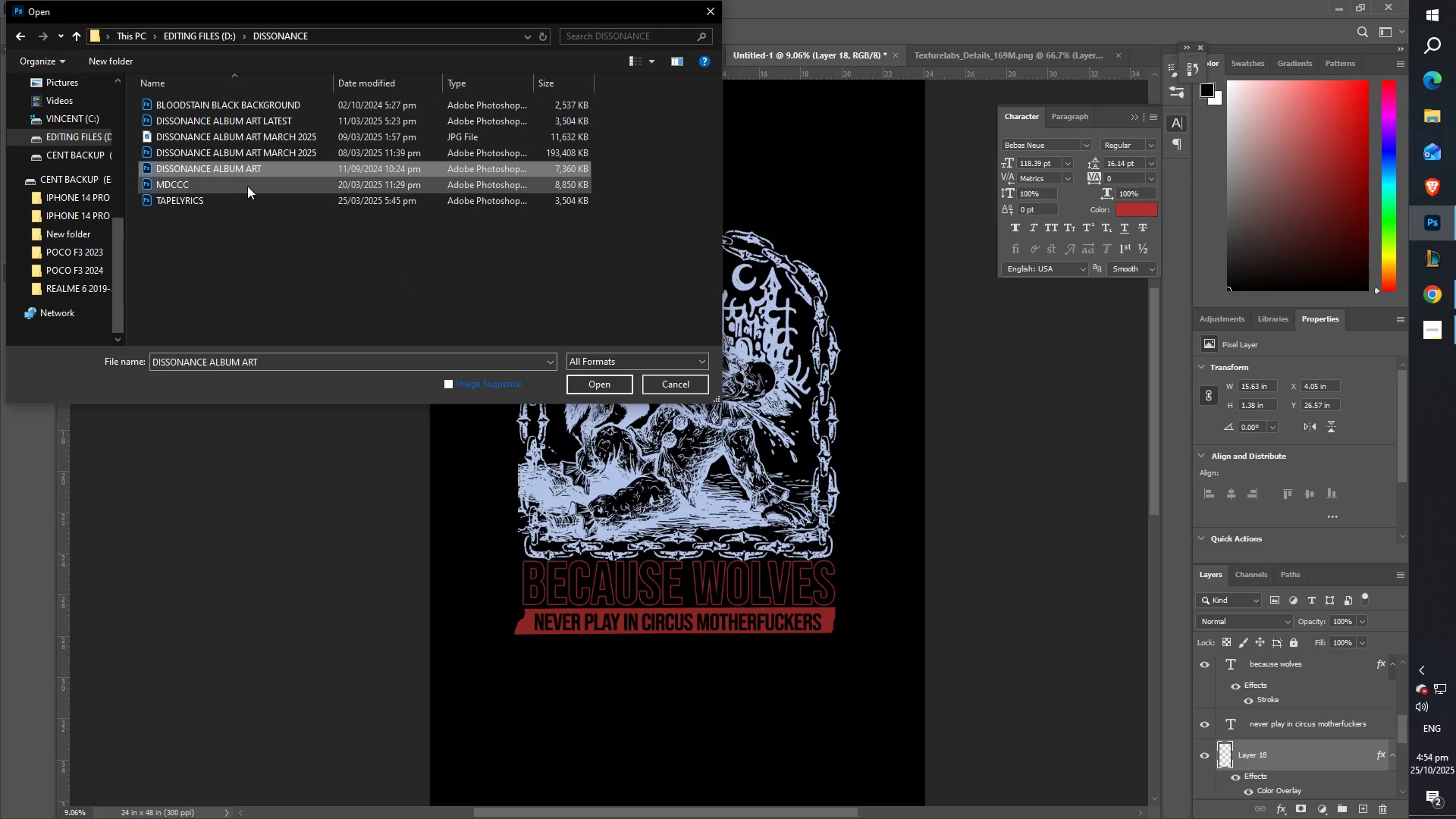 
left_click([616, 388])
 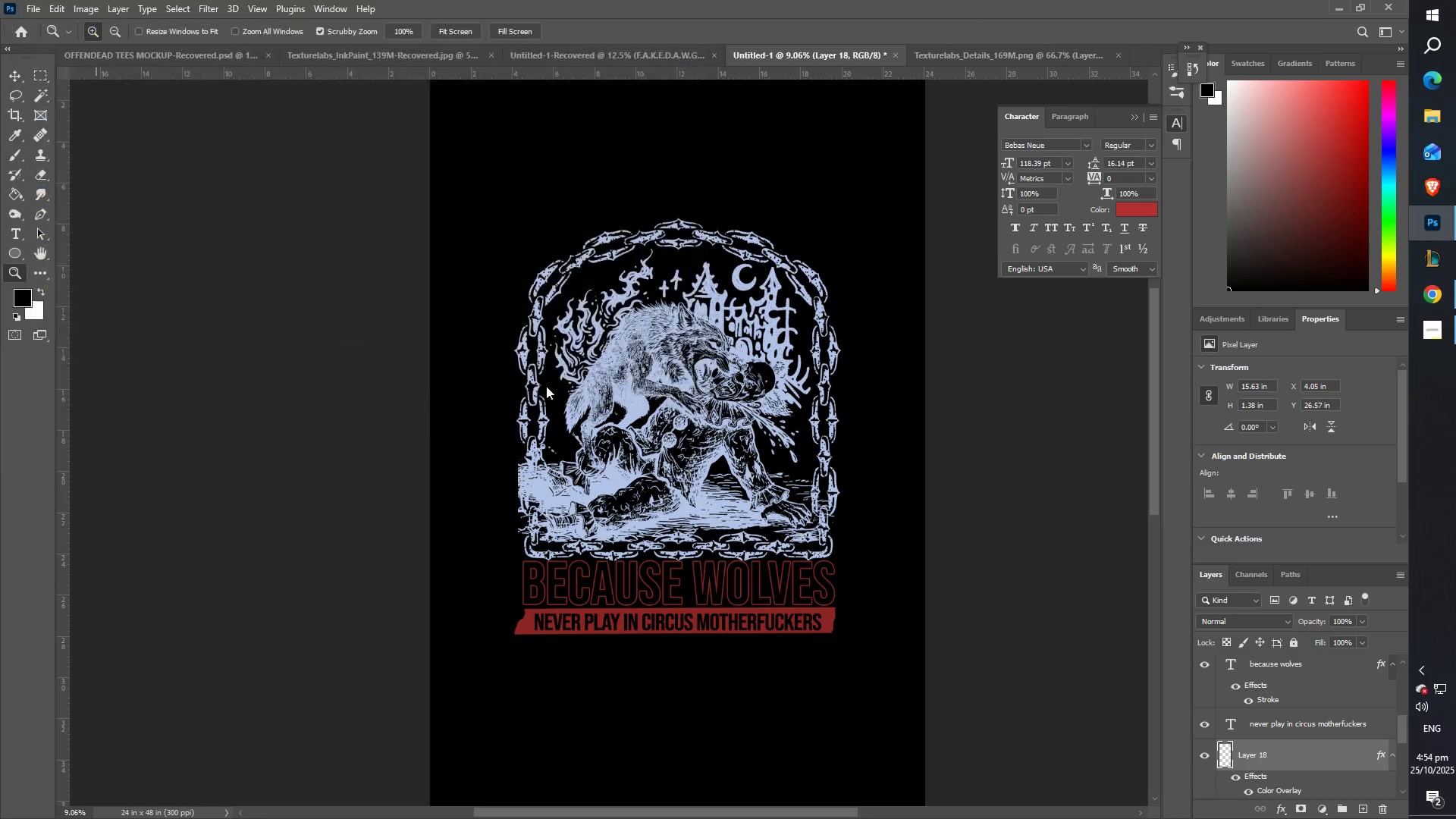 
scroll: coordinate [544, 385], scroll_direction: up, amount: 2.0
 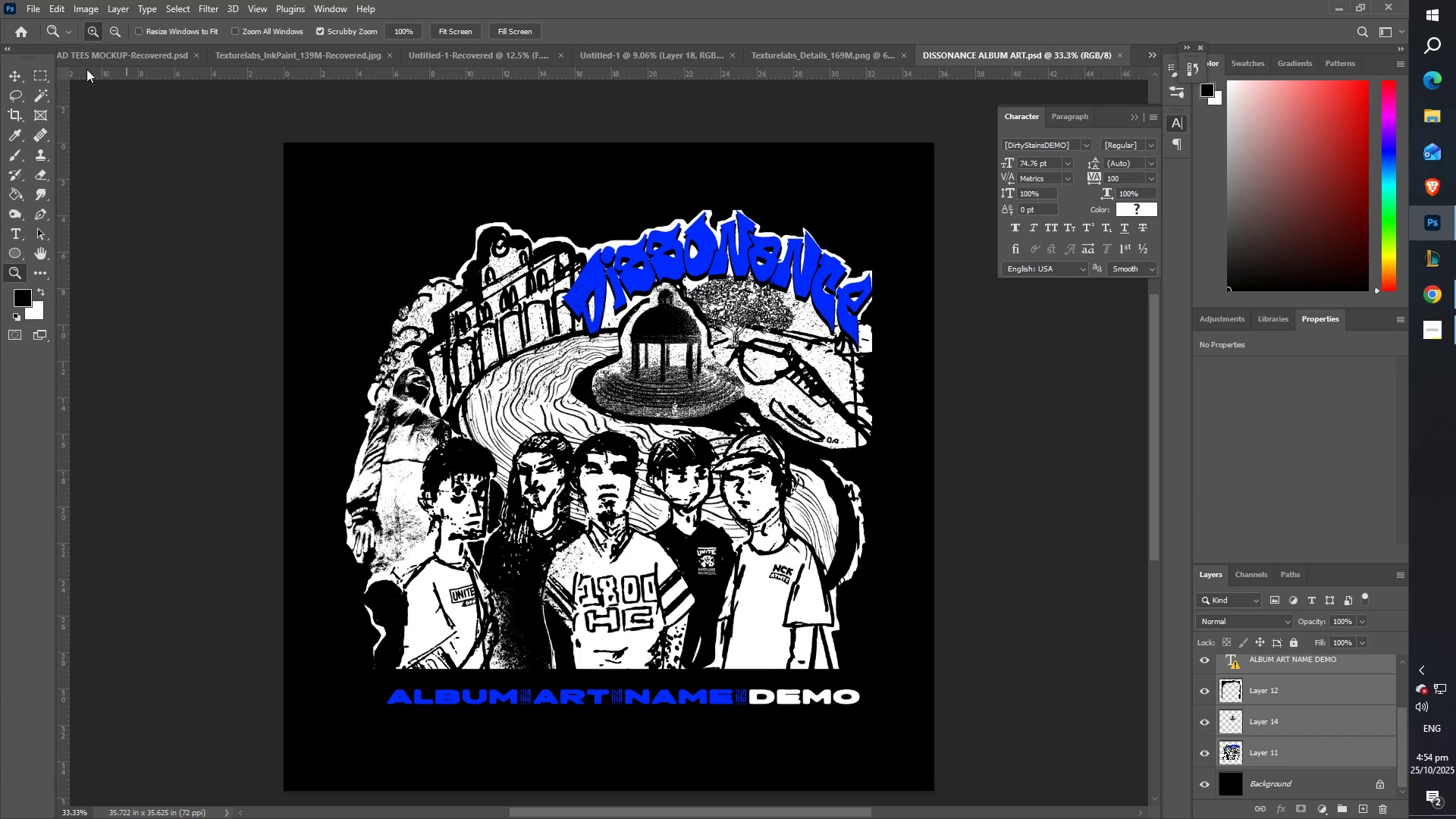 
left_click([11, 71])
 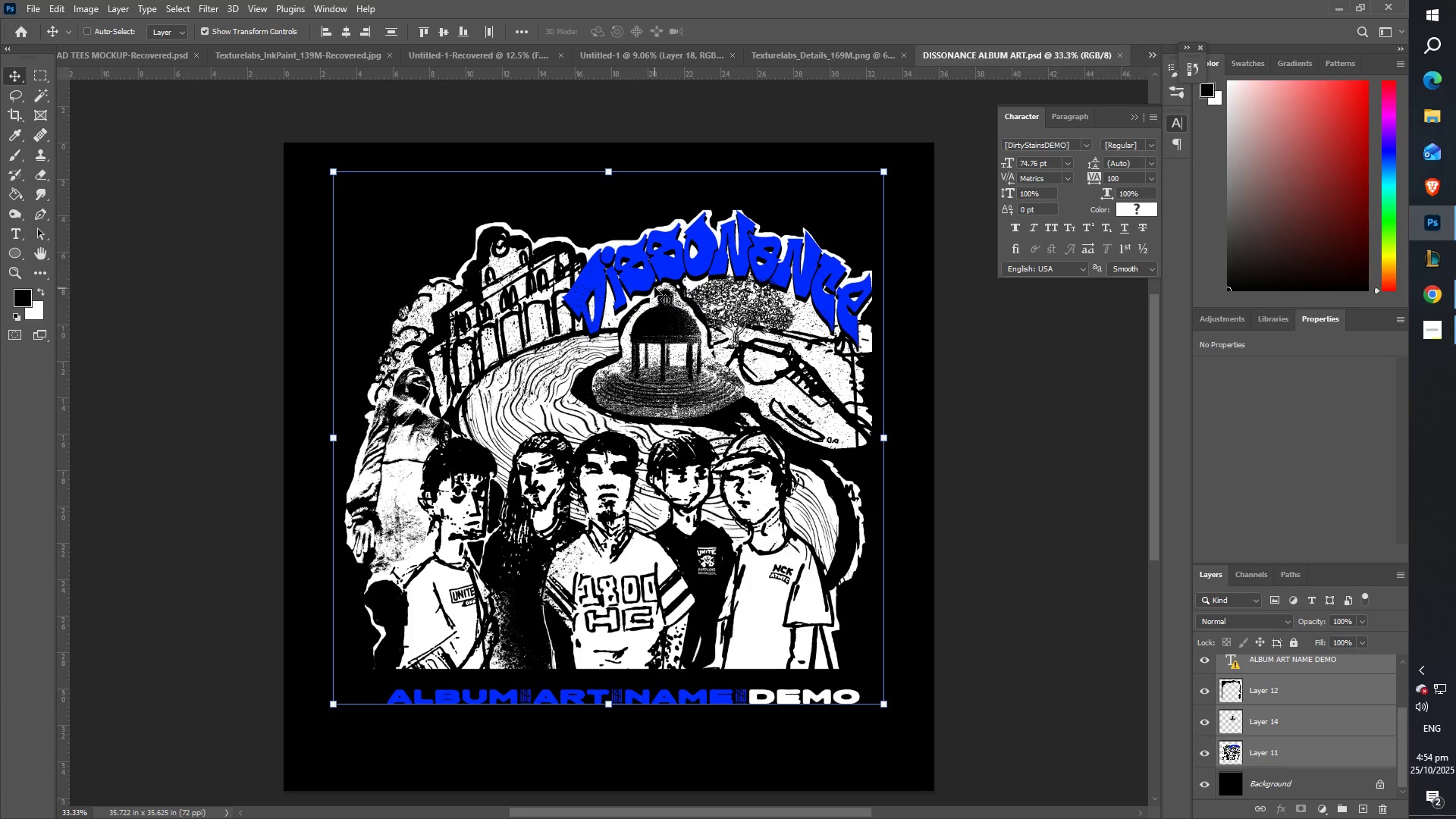 
right_click([639, 275])
 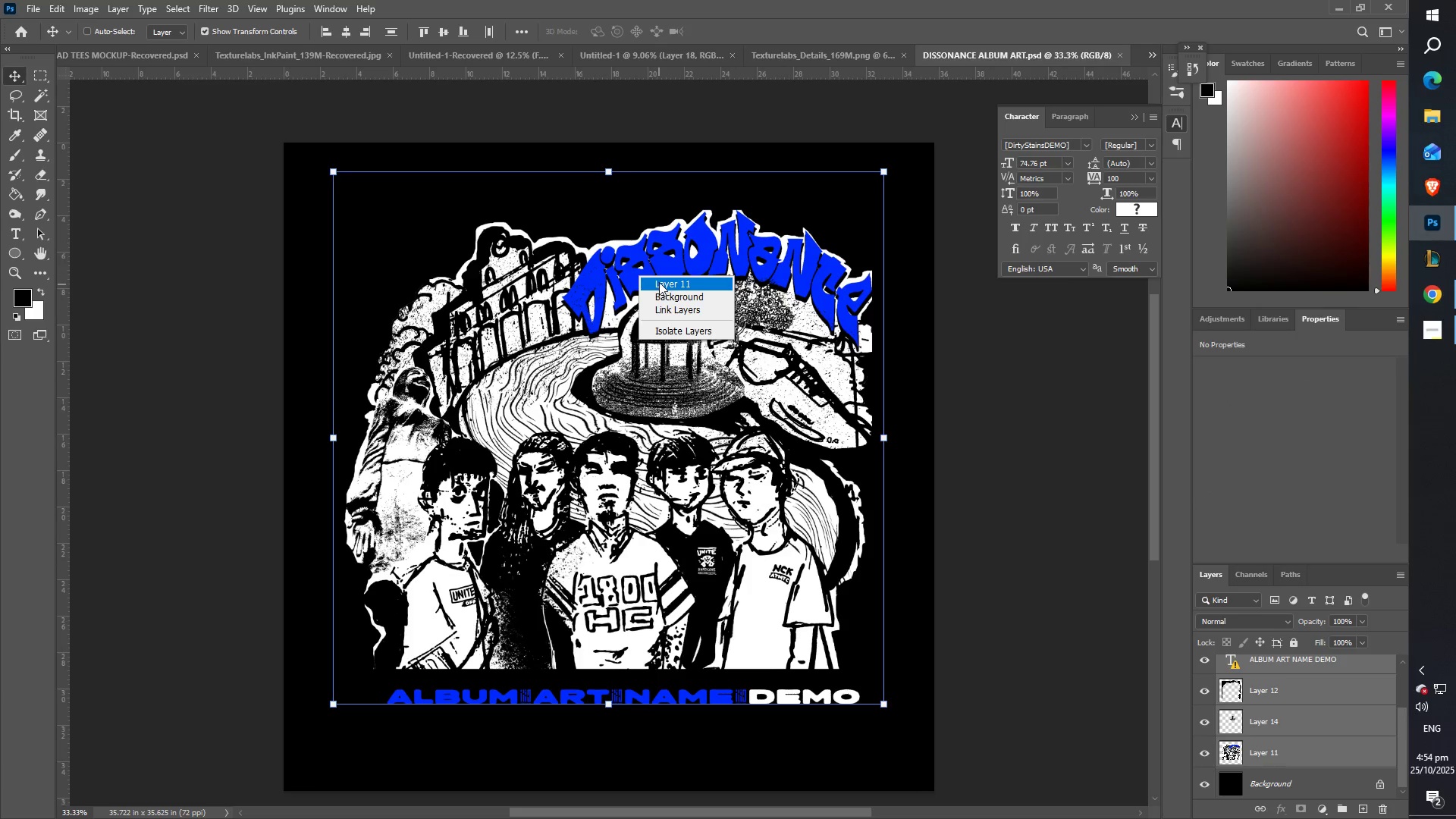 
left_click([660, 282])
 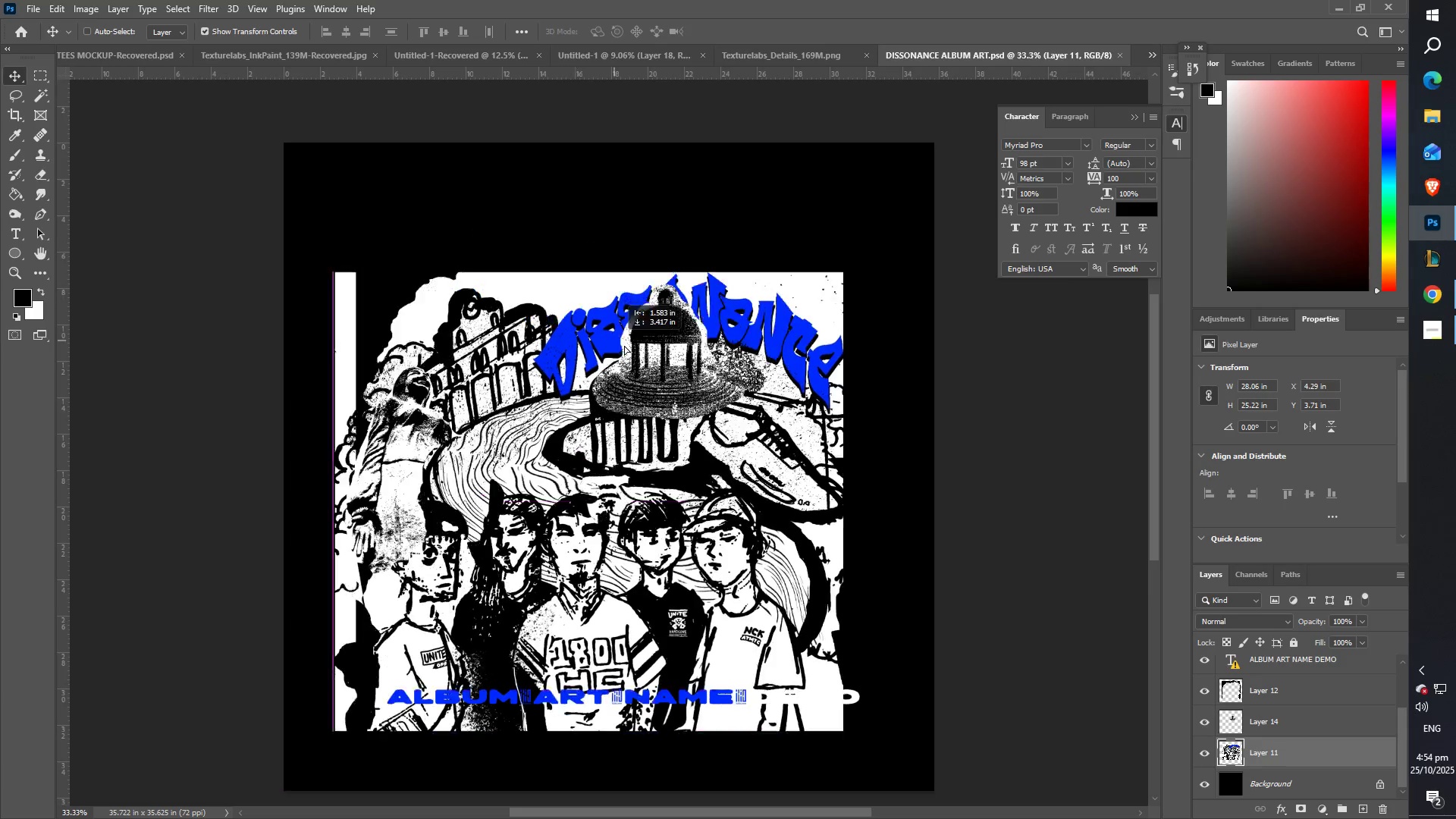 
key(Control+ControlLeft)
 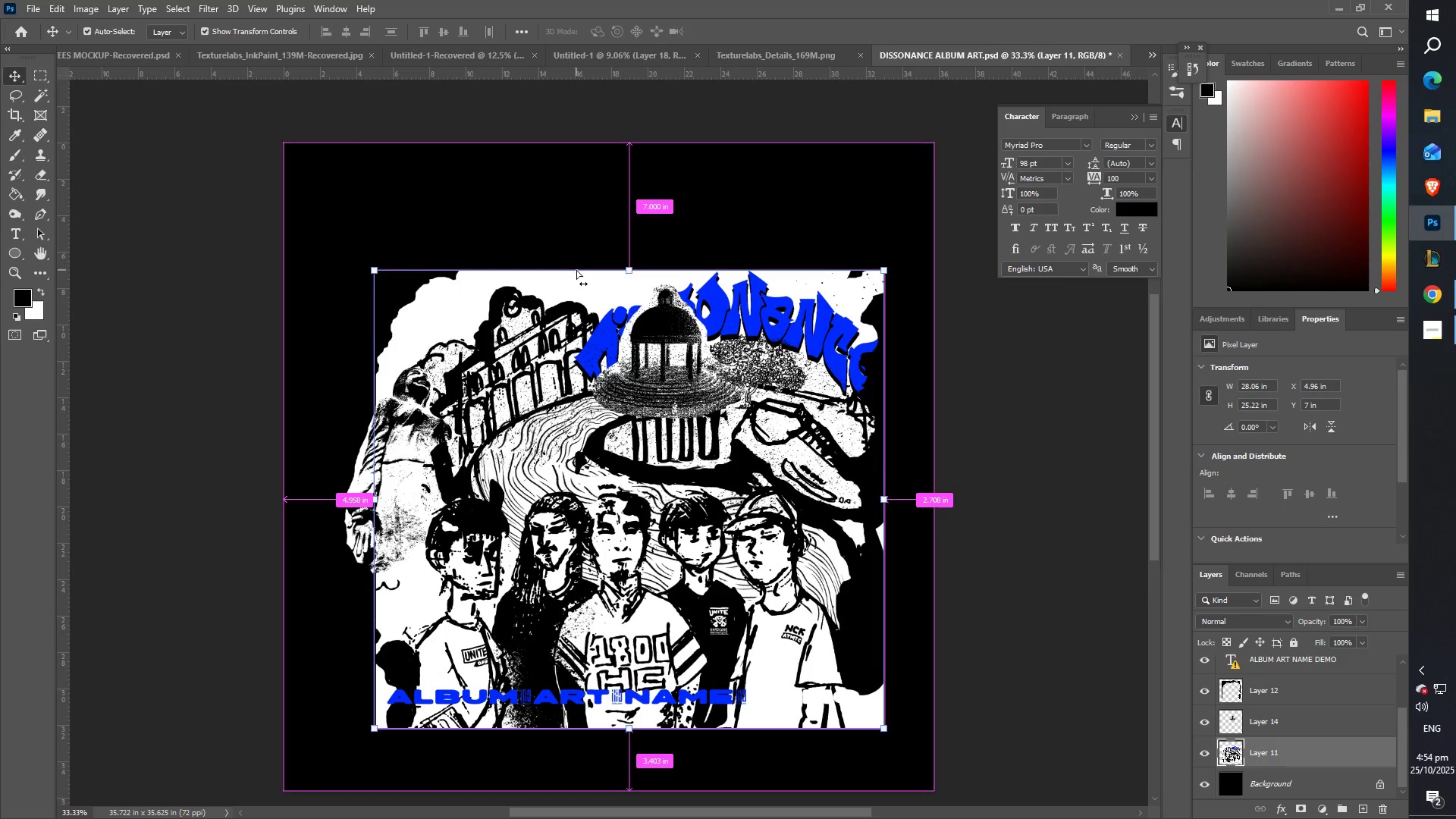 
key(Control+Z)
 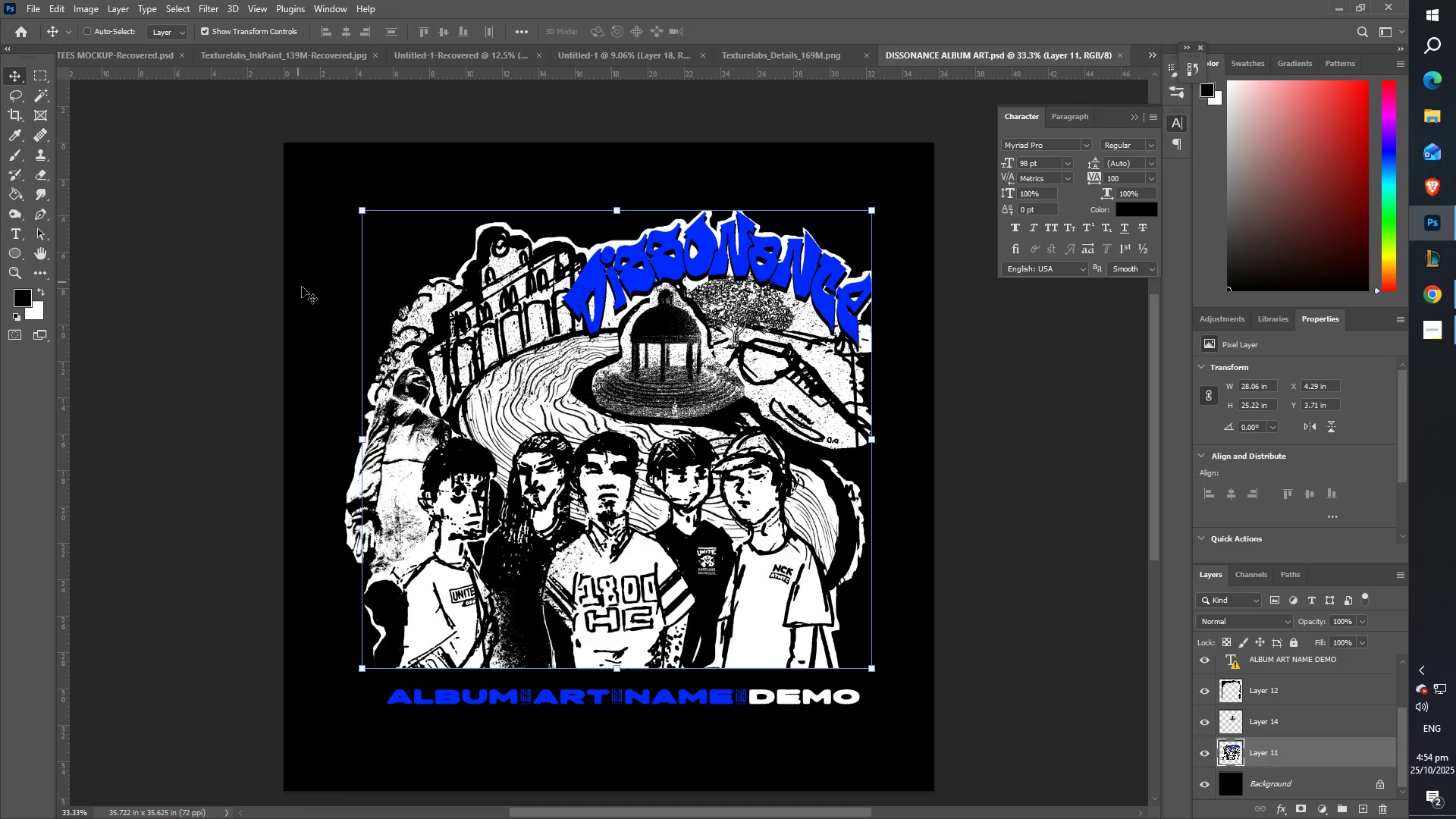 
wait(6.95)
 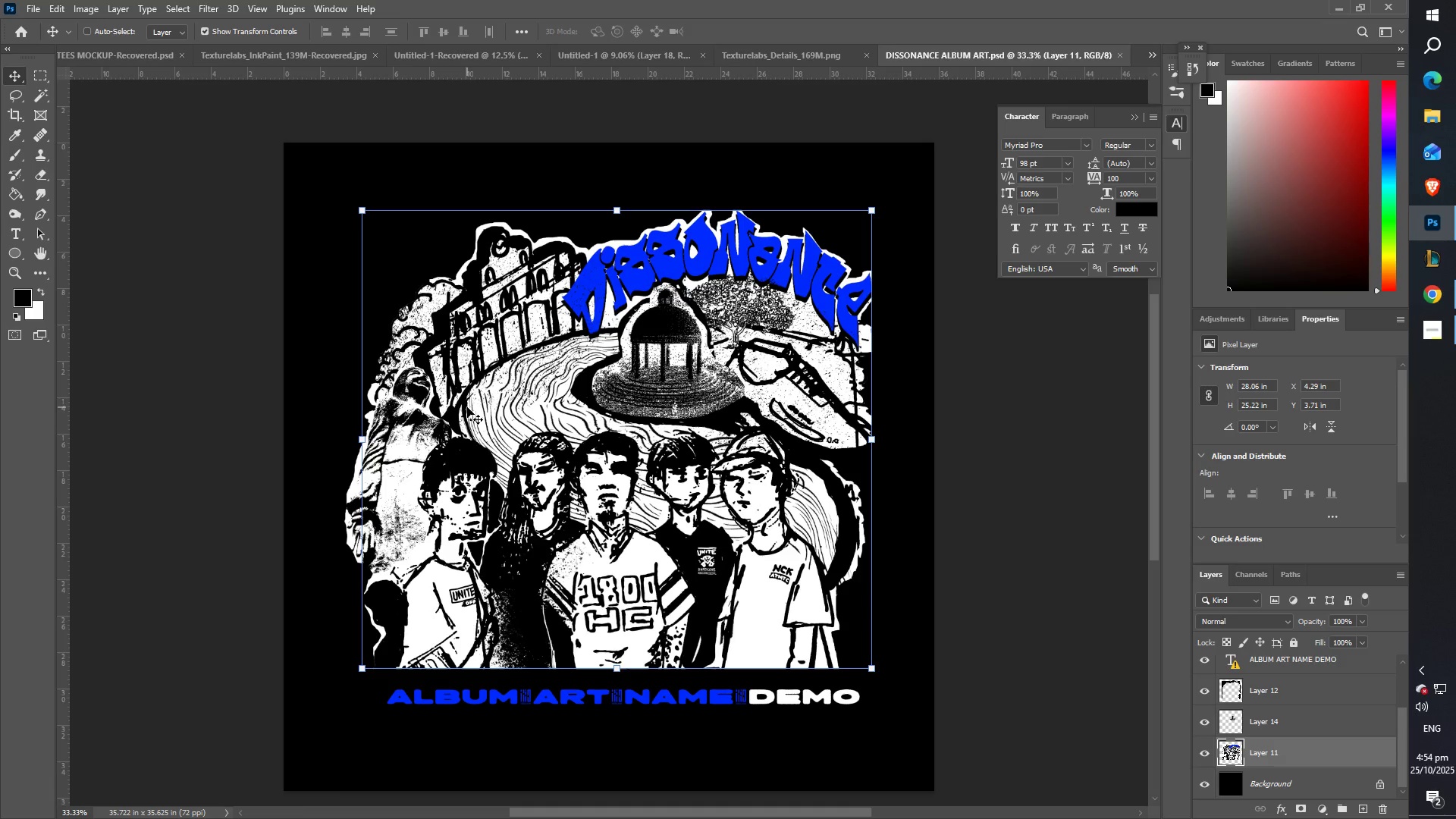 
left_click([36, 6])
 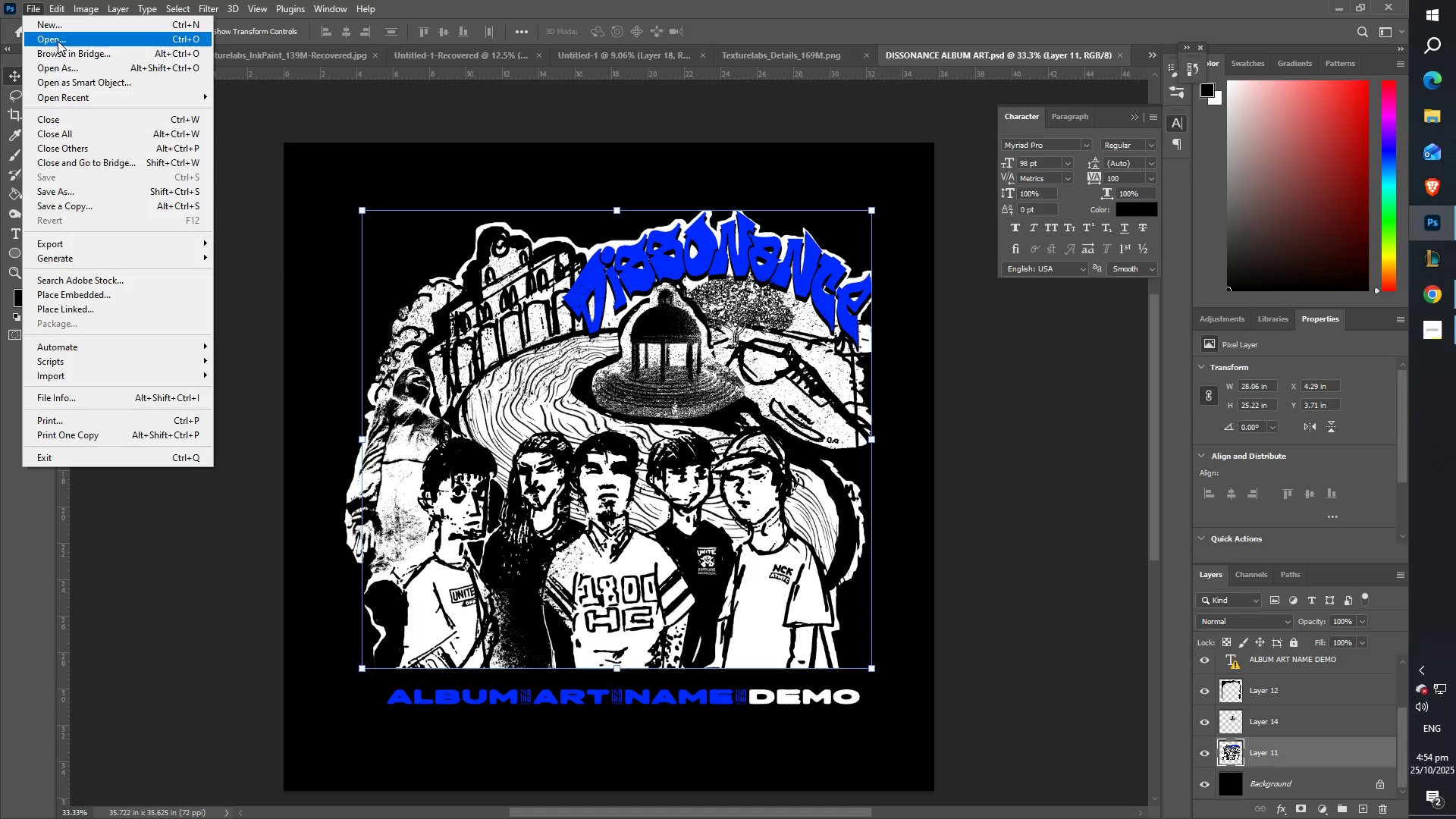 
left_click([58, 39])
 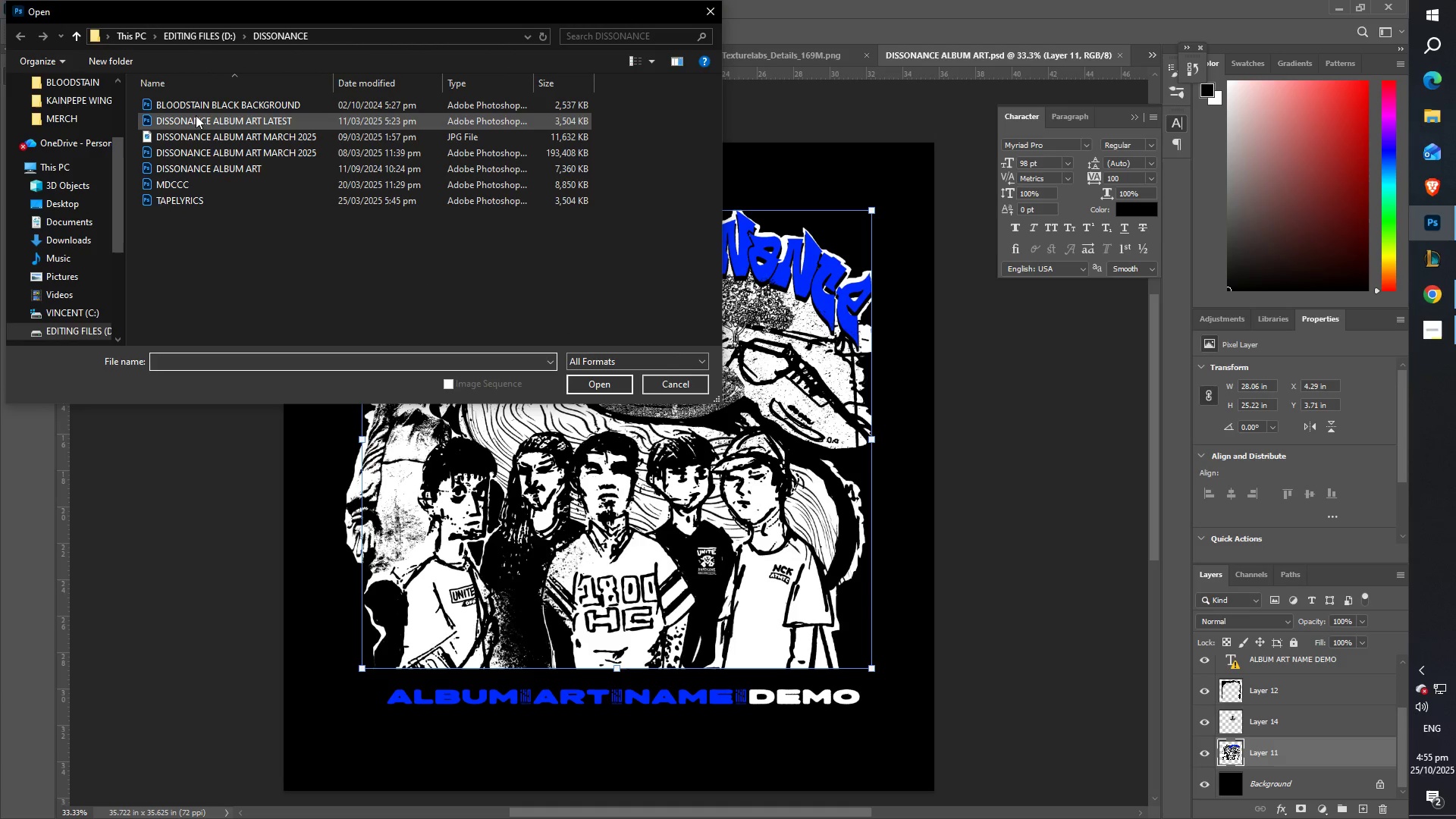 
double_click([209, 105])
 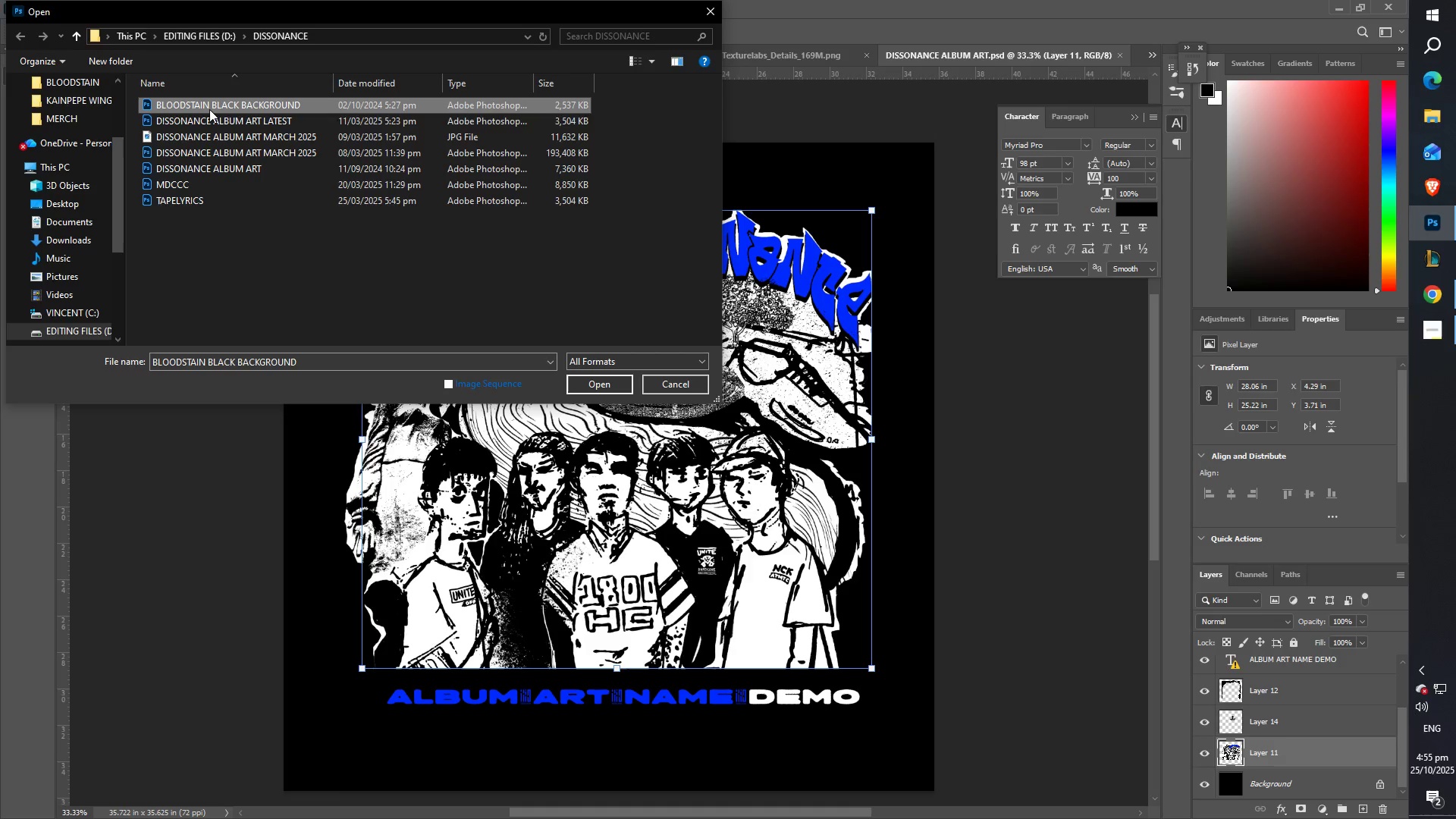 
left_click([213, 119])
 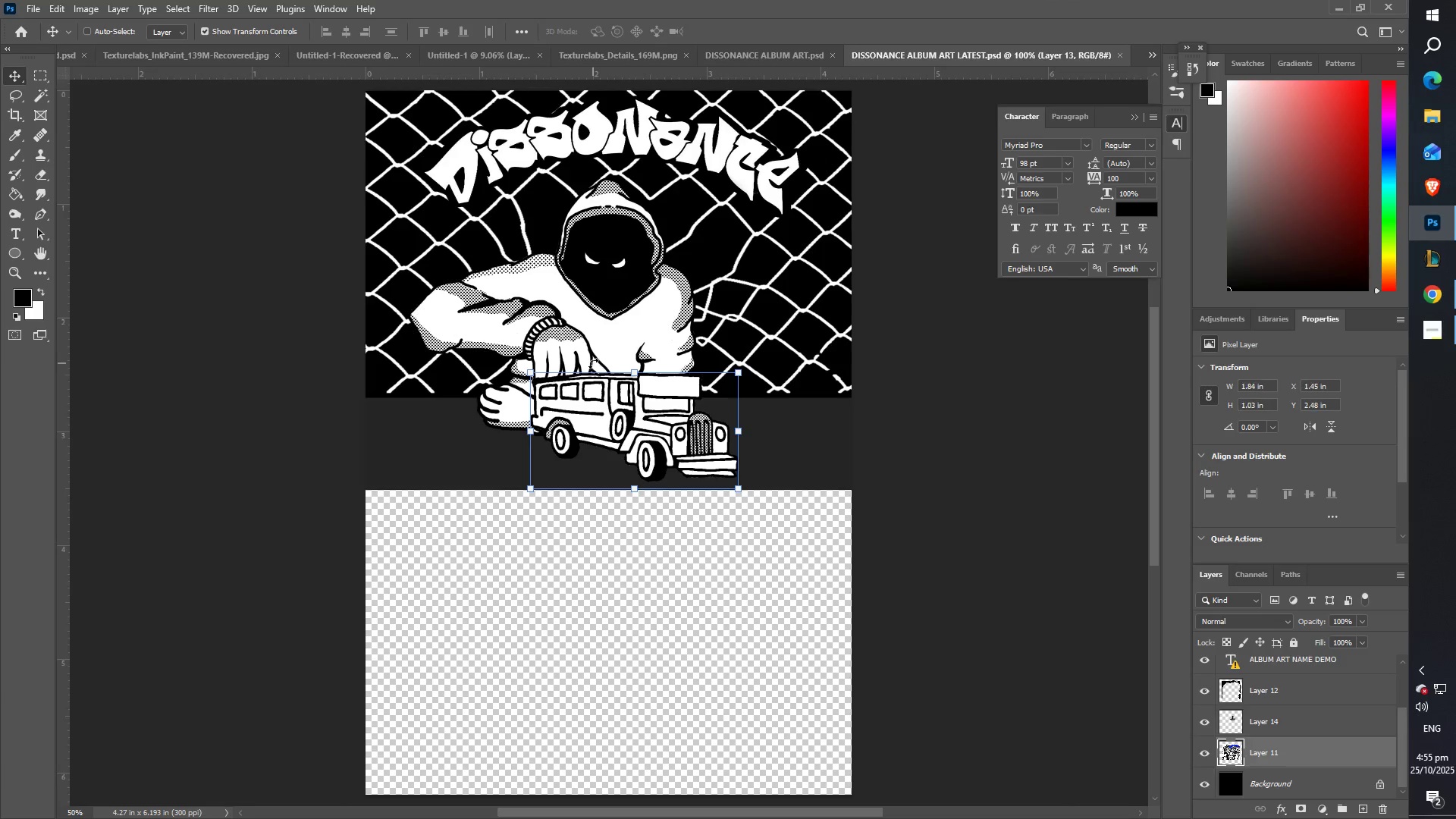 
scroll: coordinate [588, 298], scroll_direction: up, amount: 5.0
 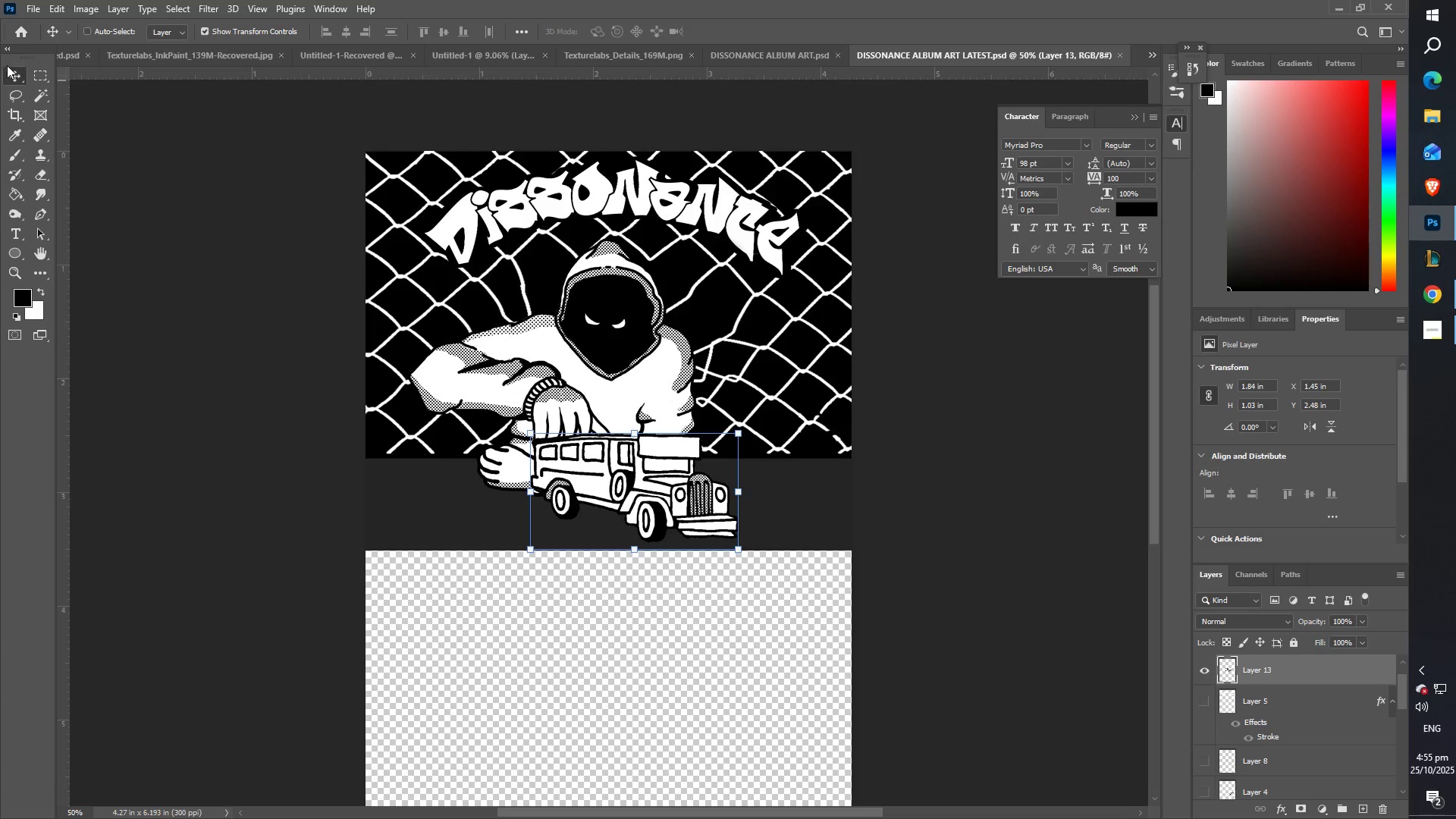 
left_click([9, 77])
 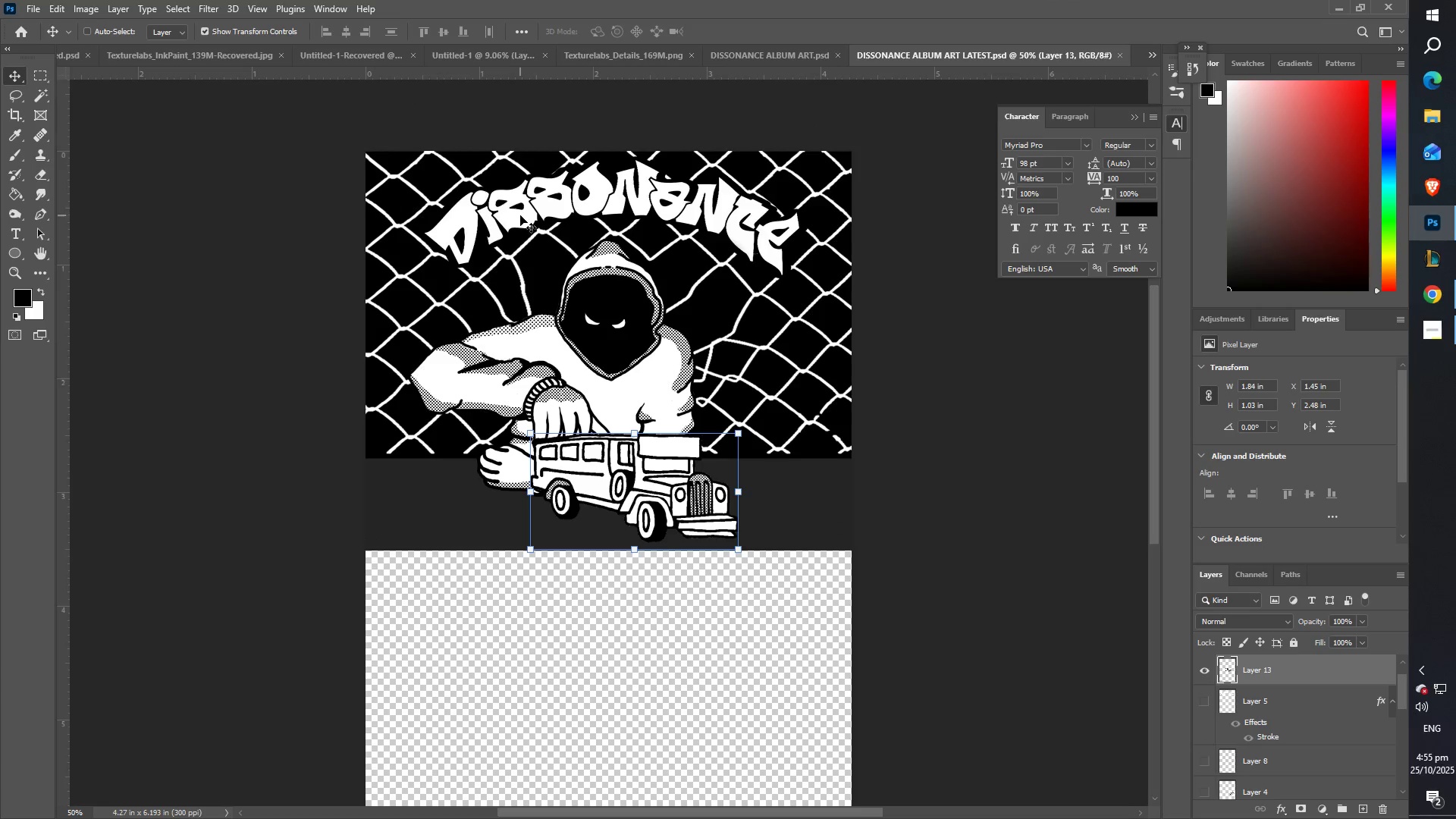 
right_click([517, 216])
 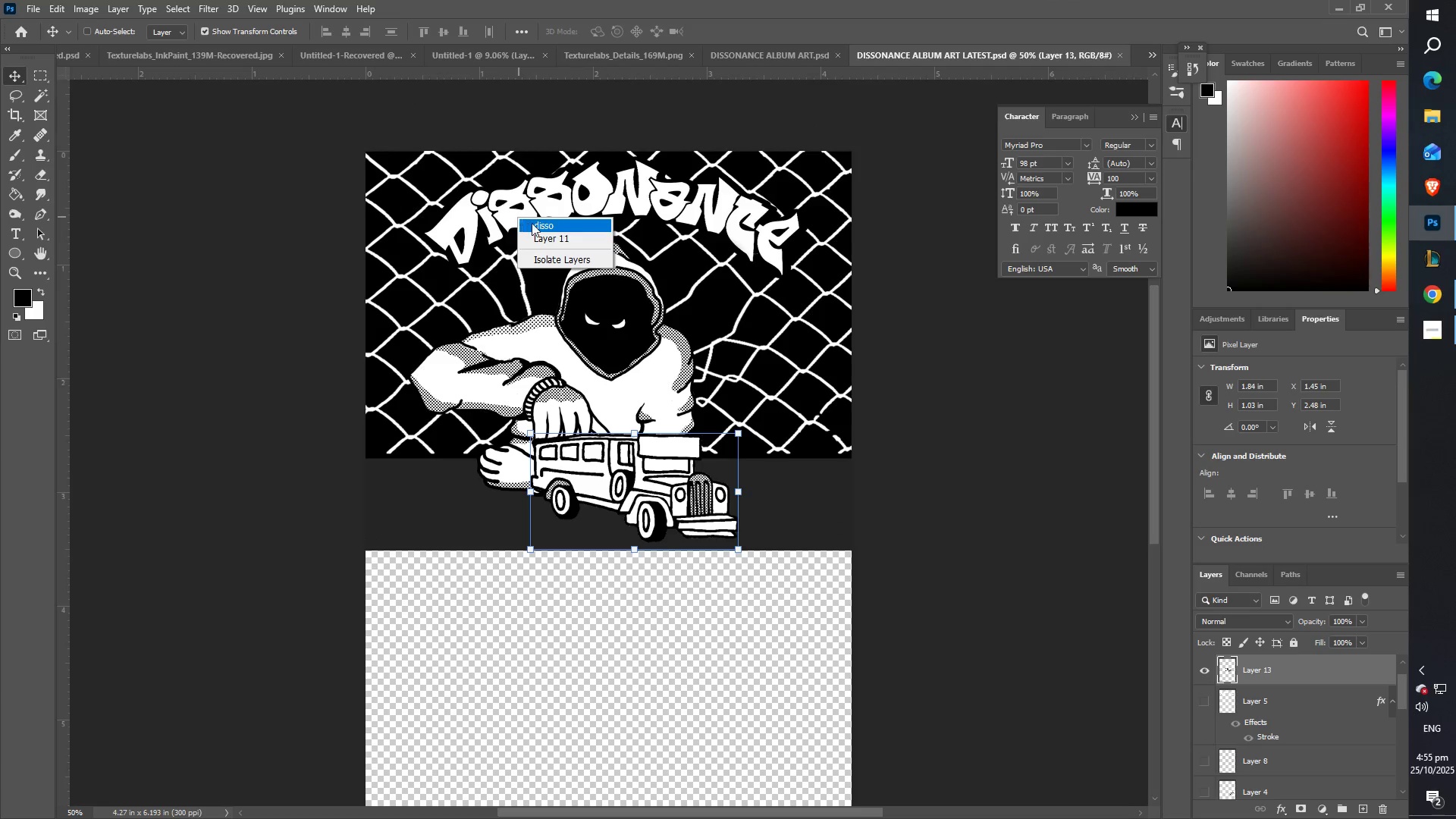 
left_click([532, 223])
 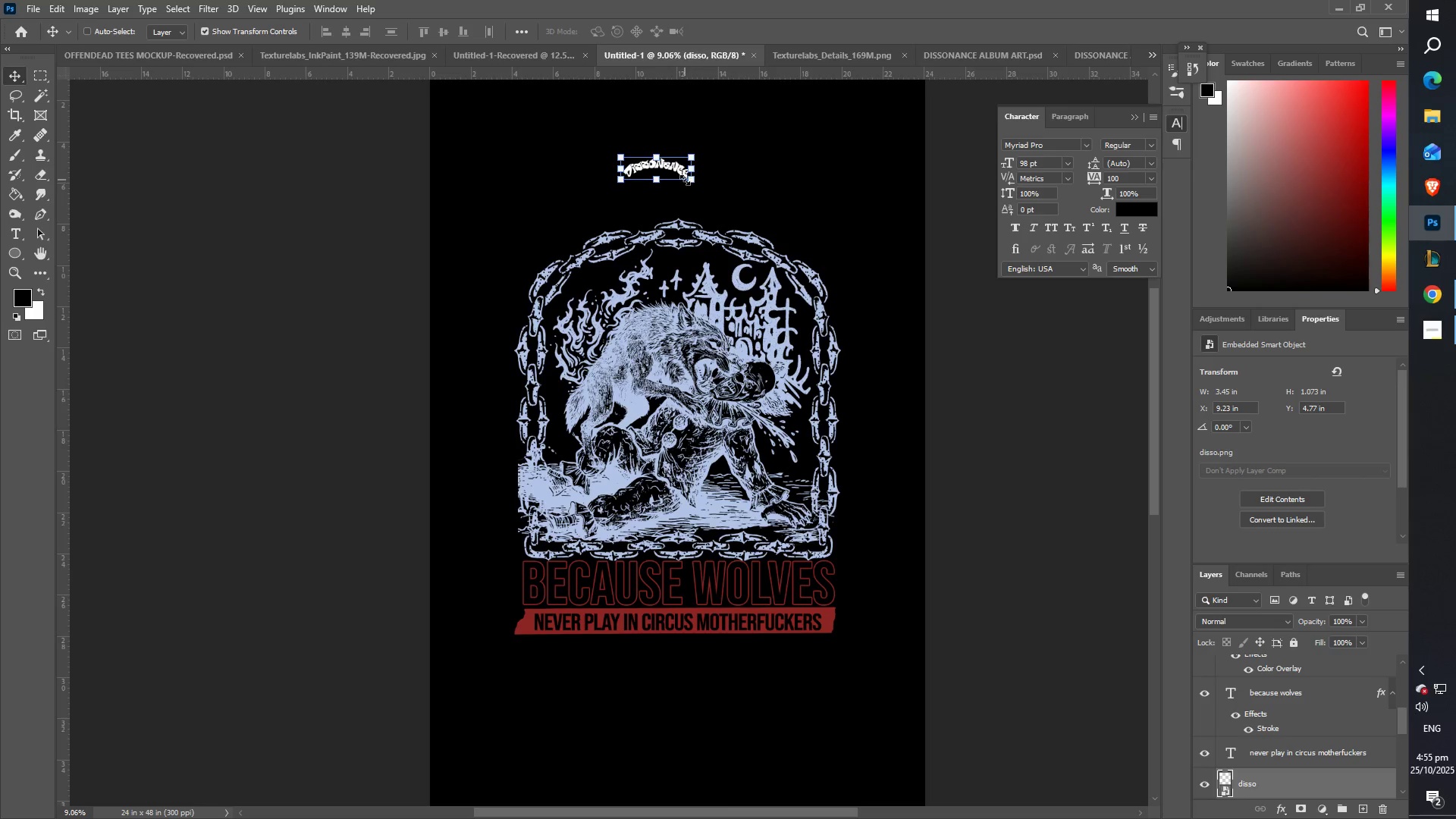 
wait(6.48)
 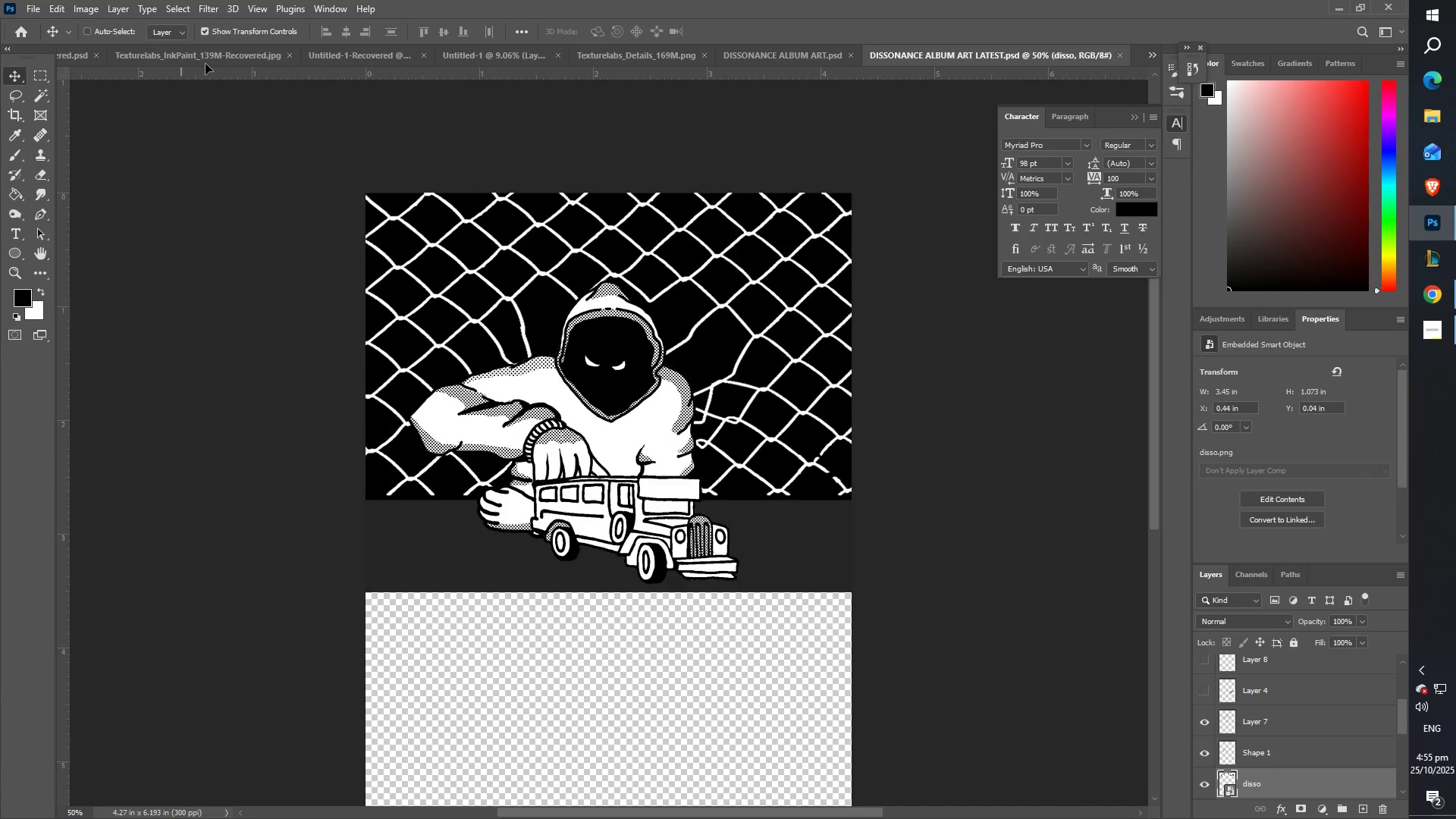 
left_click([912, 285])
 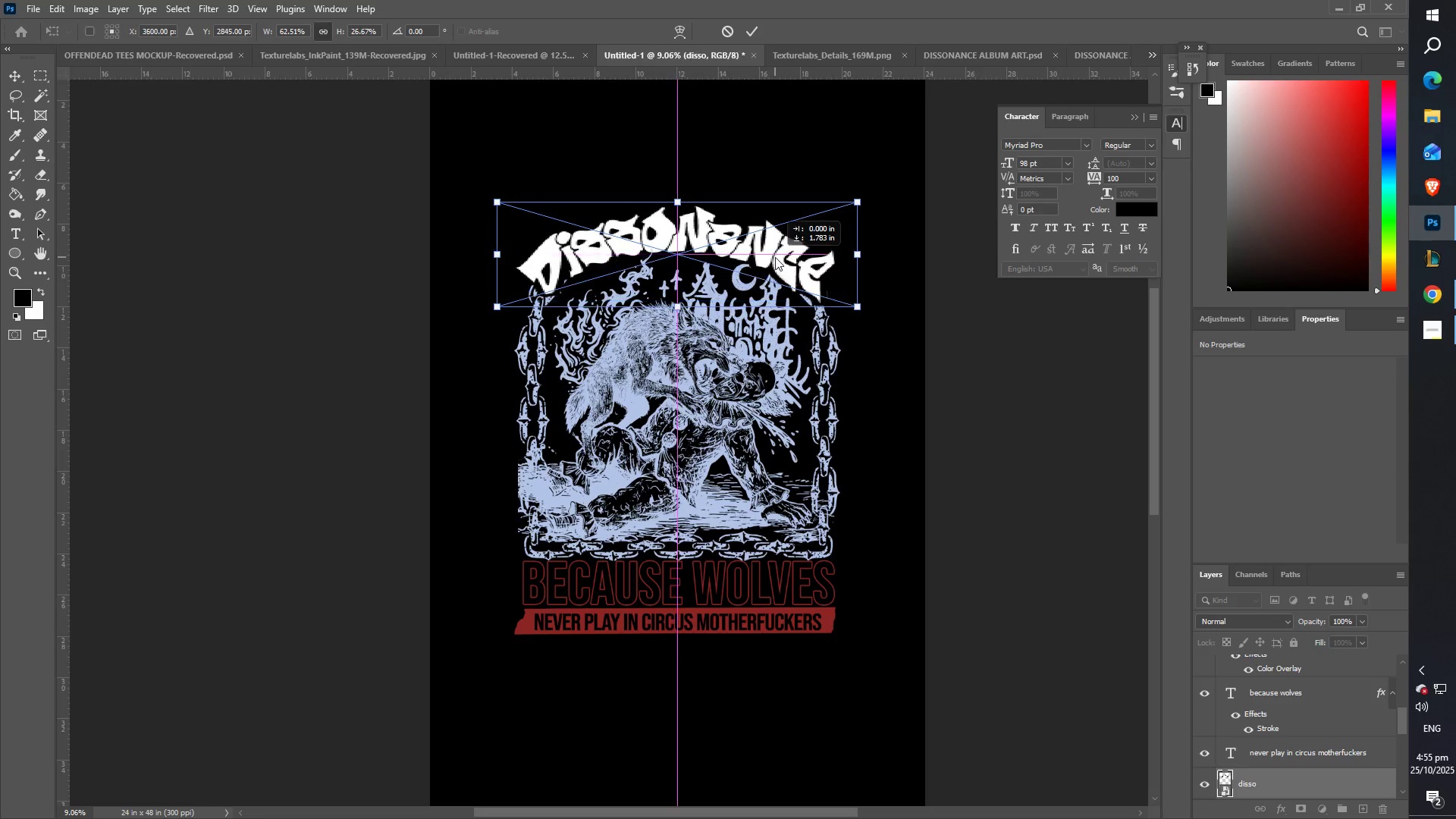 
wait(7.72)
 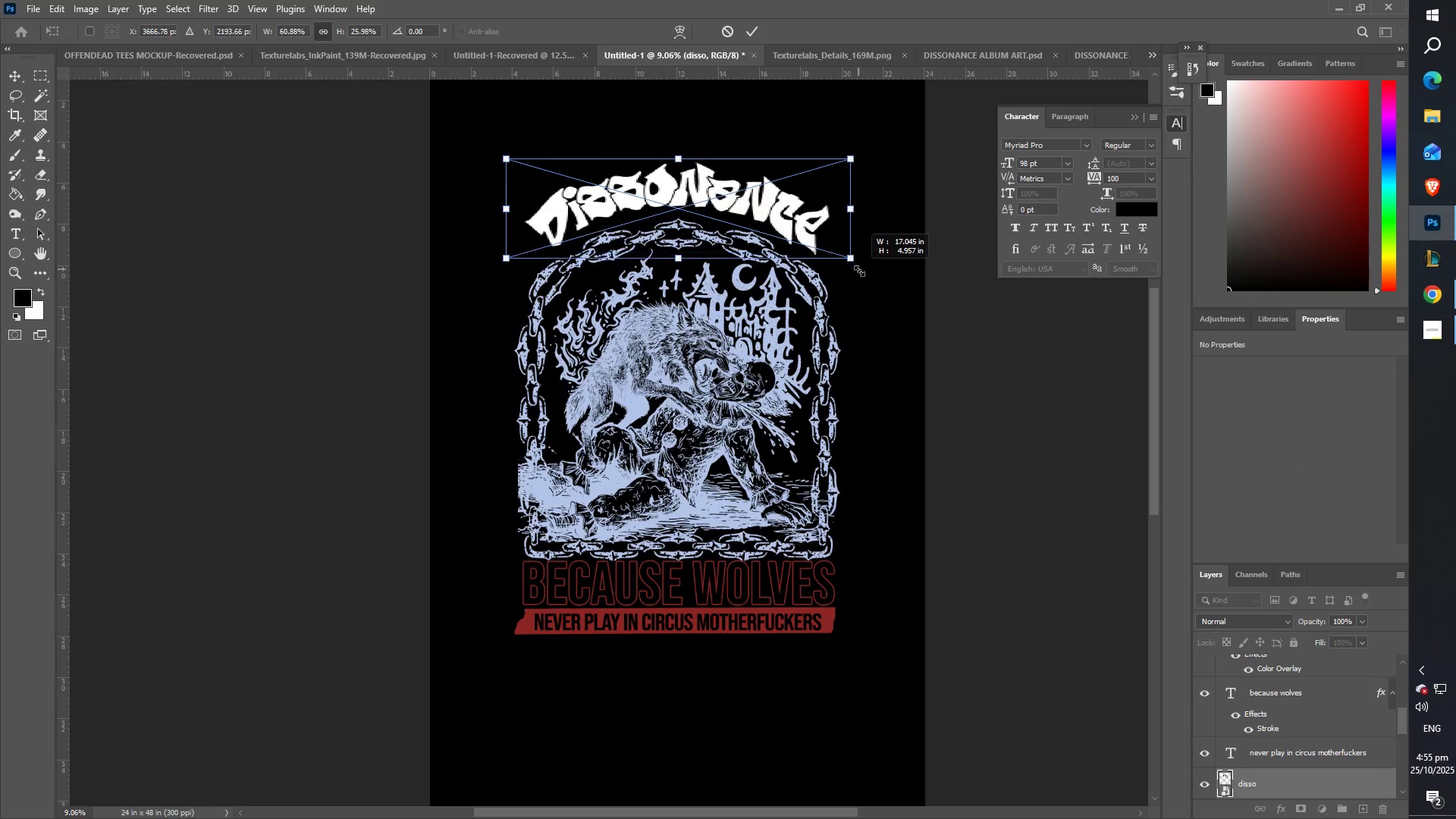 
key(Enter)
 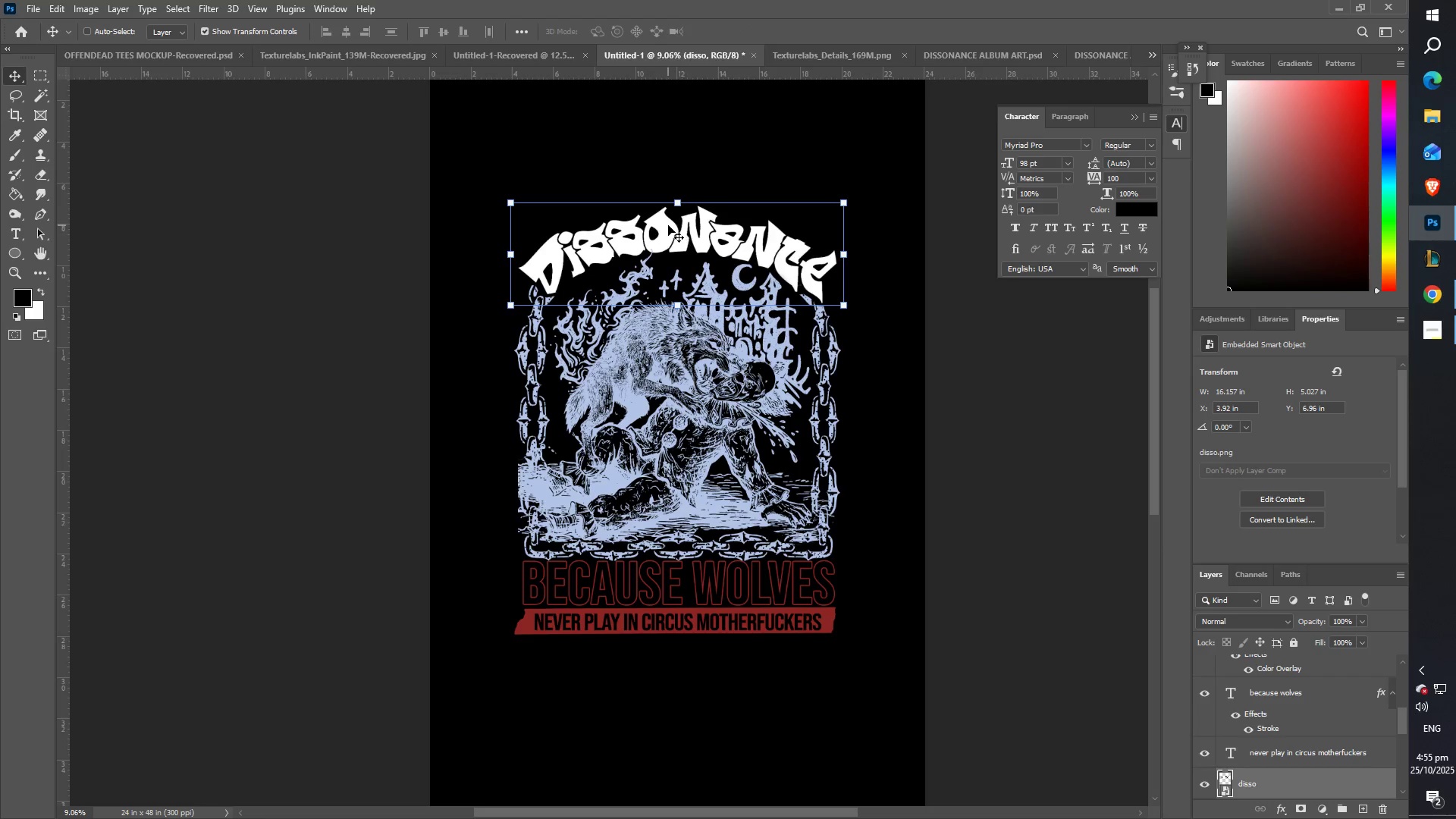 
type(ze)
 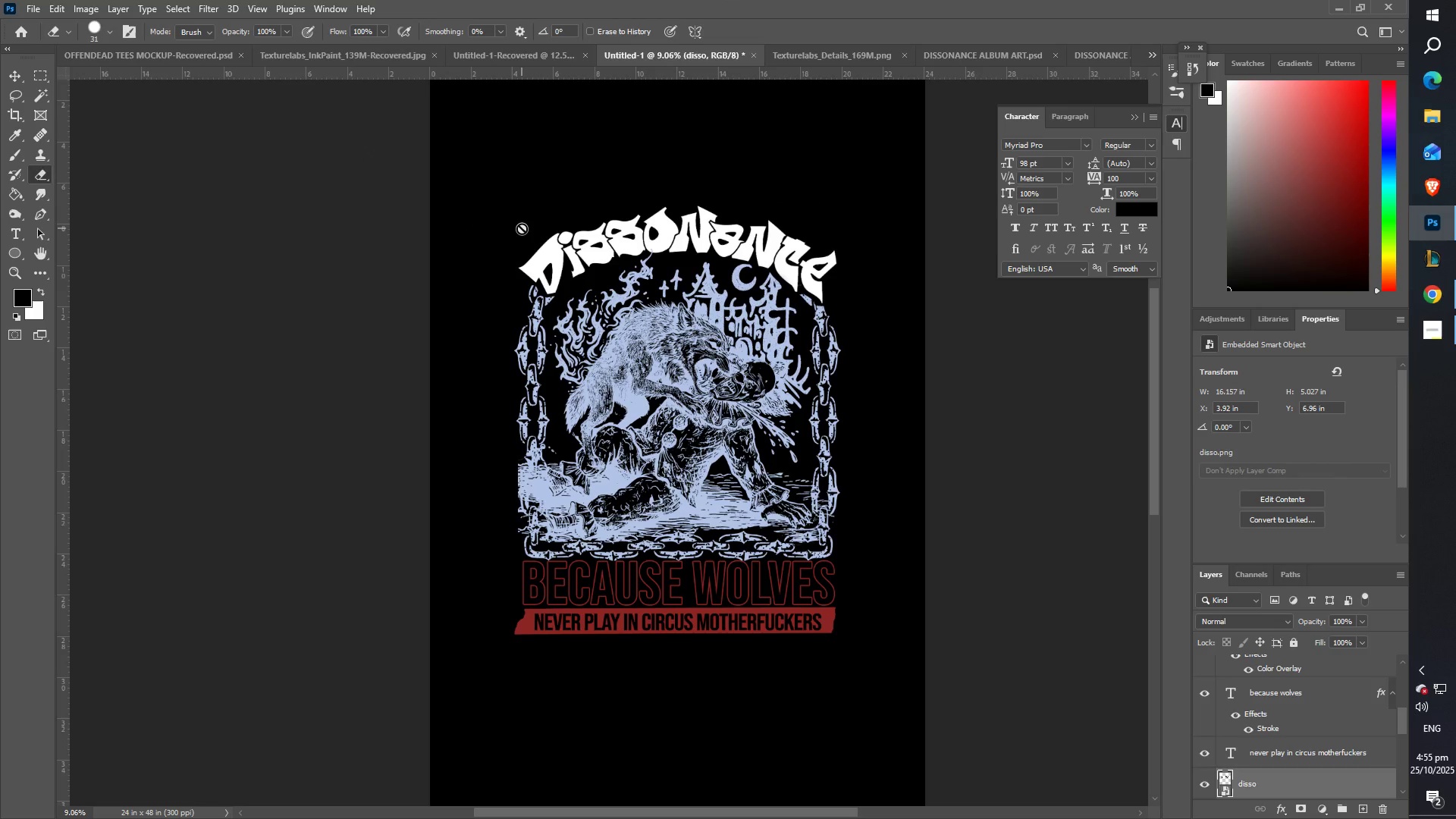 
wait(6.04)
 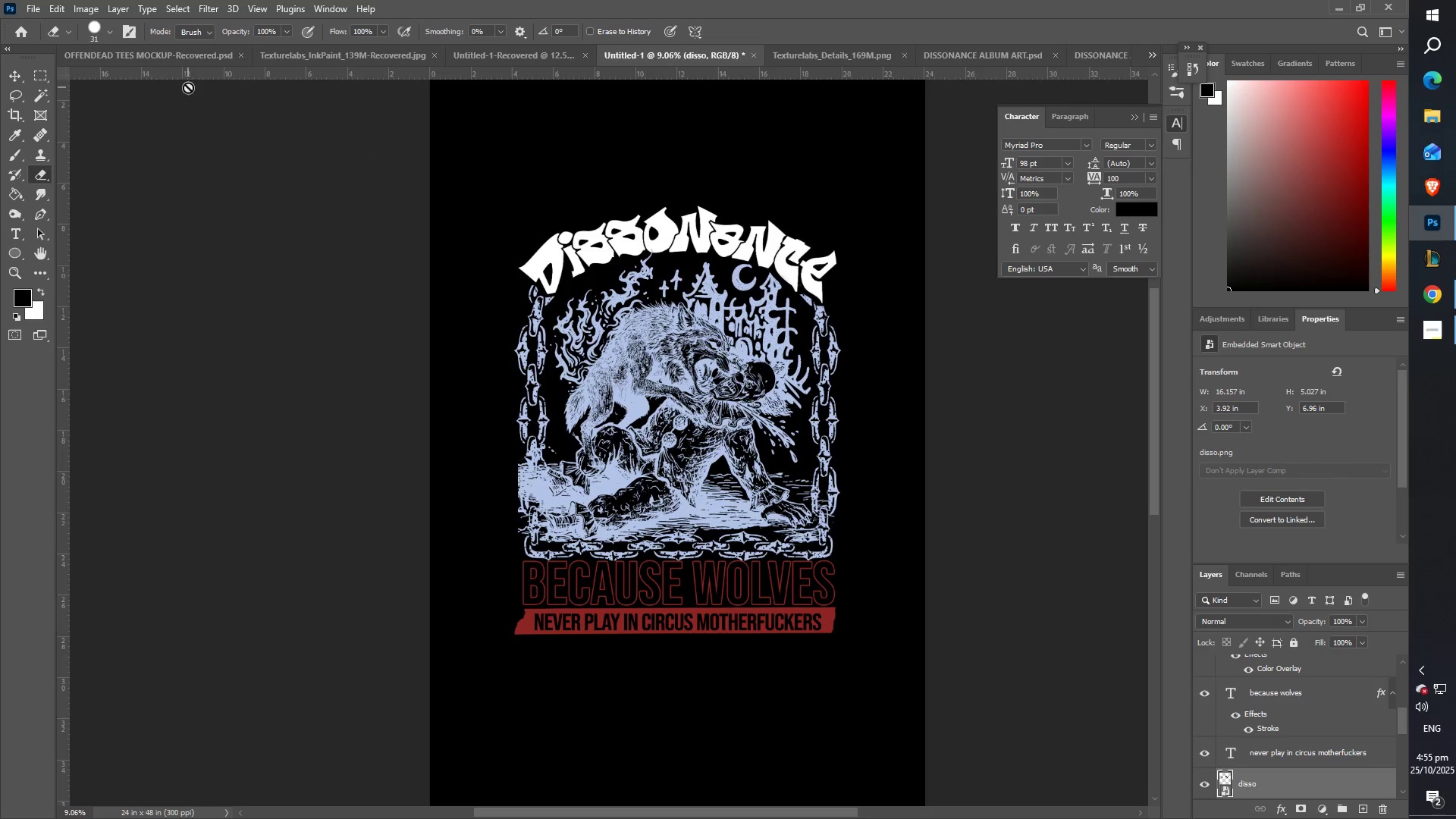 
key(Z)
 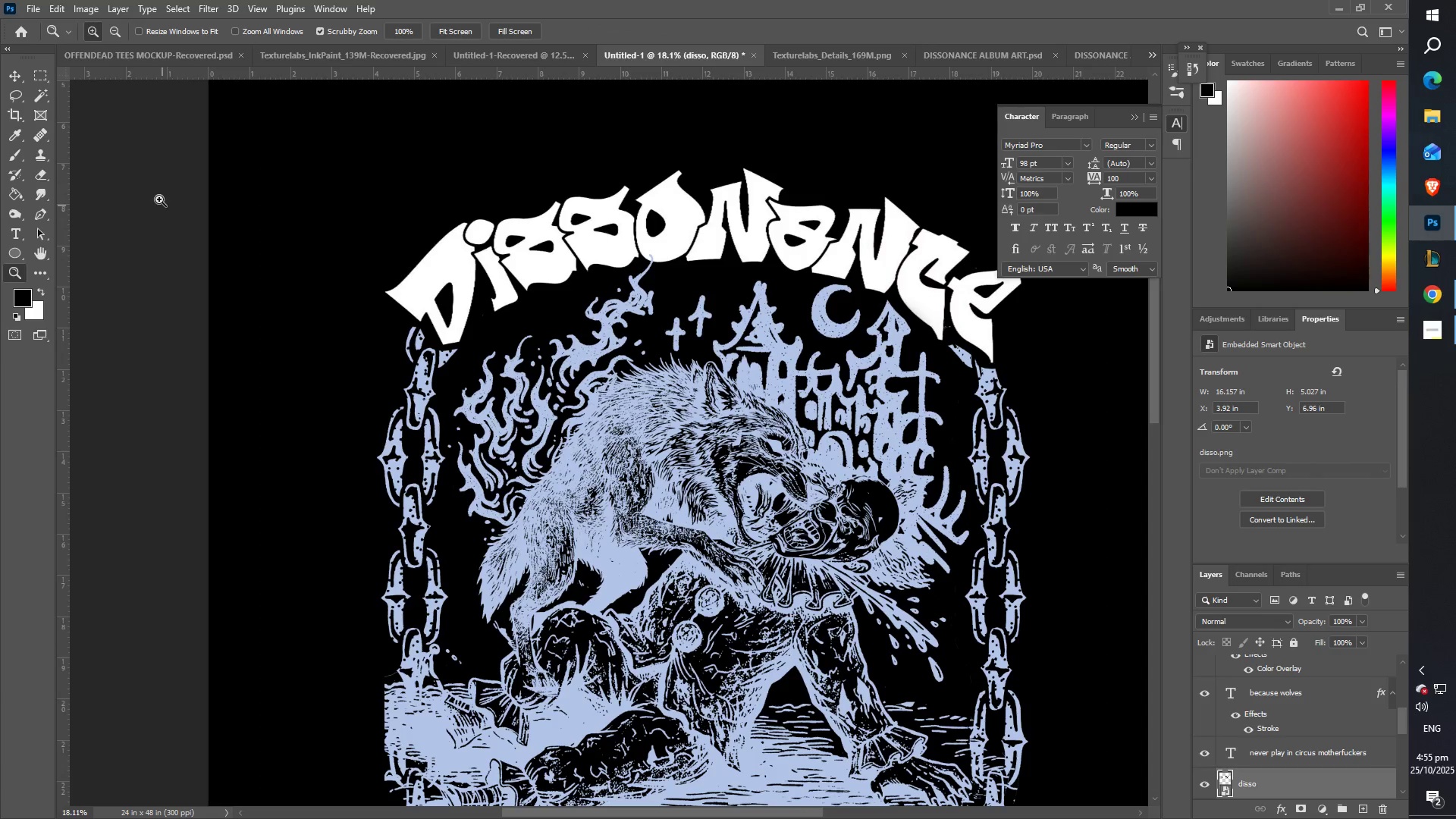 
key(ArrowUp)
 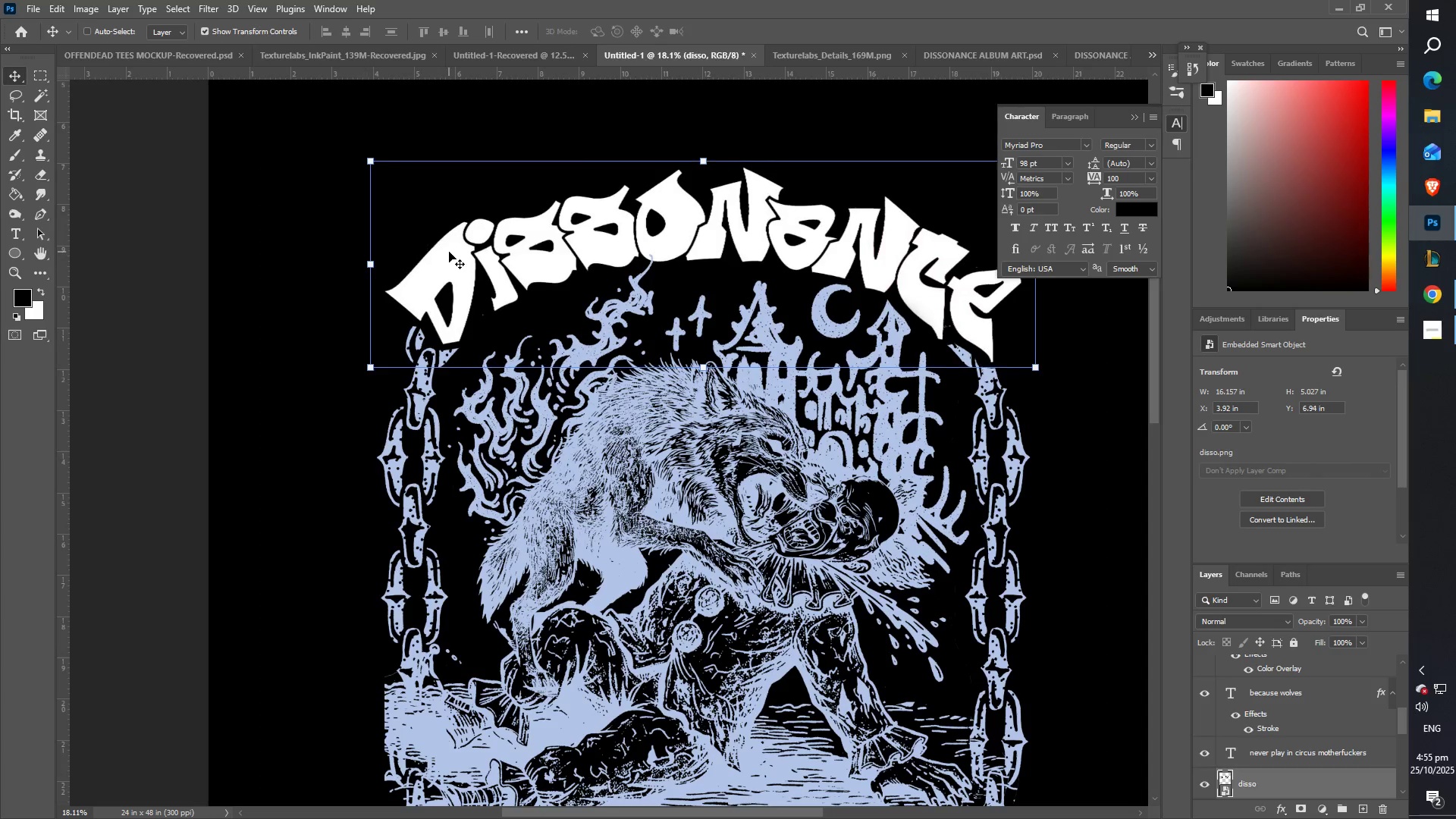 
hold_key(key=ArrowUp, duration=0.87)
 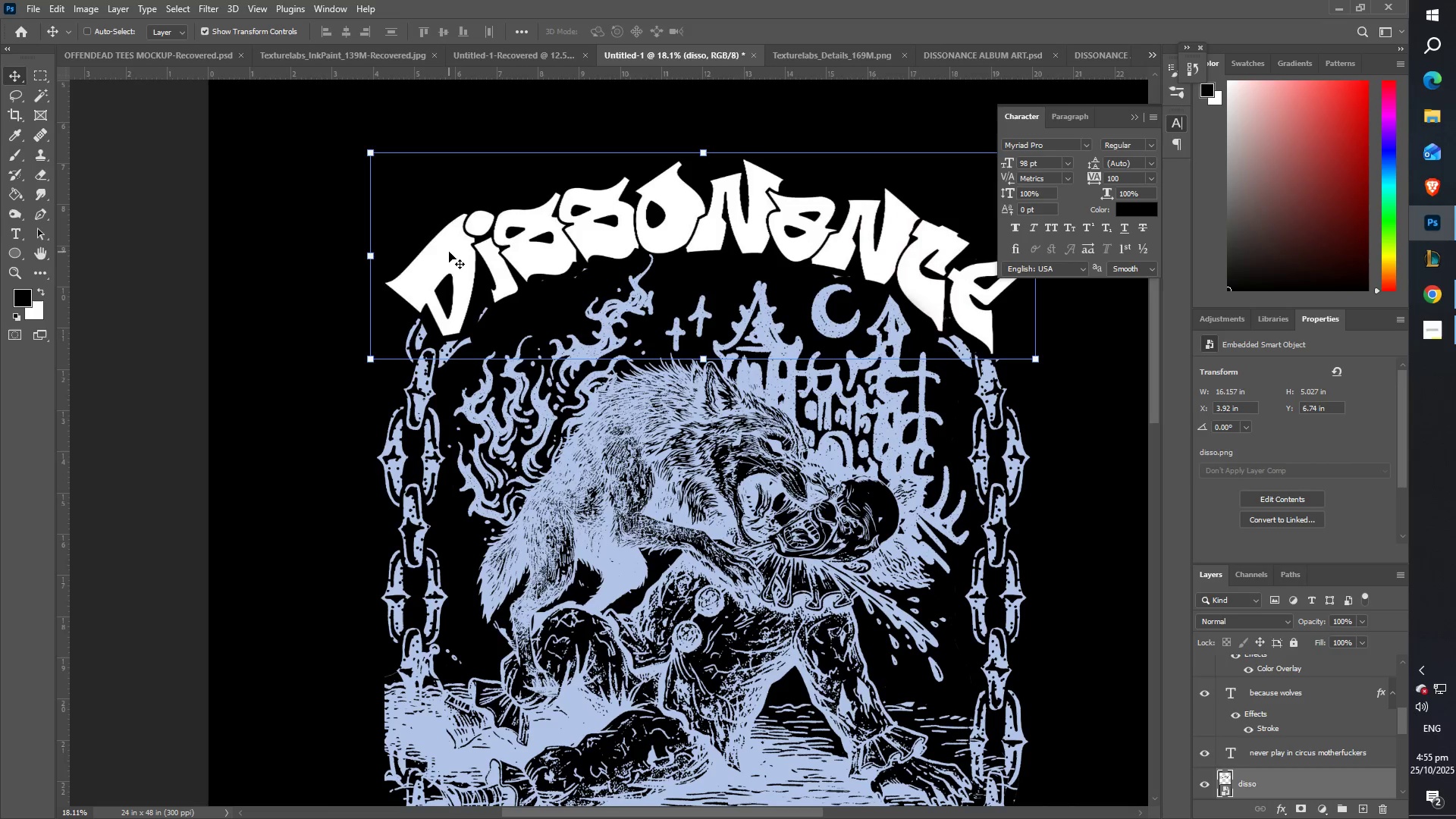 
hold_key(key=ArrowUp, duration=1.5)
 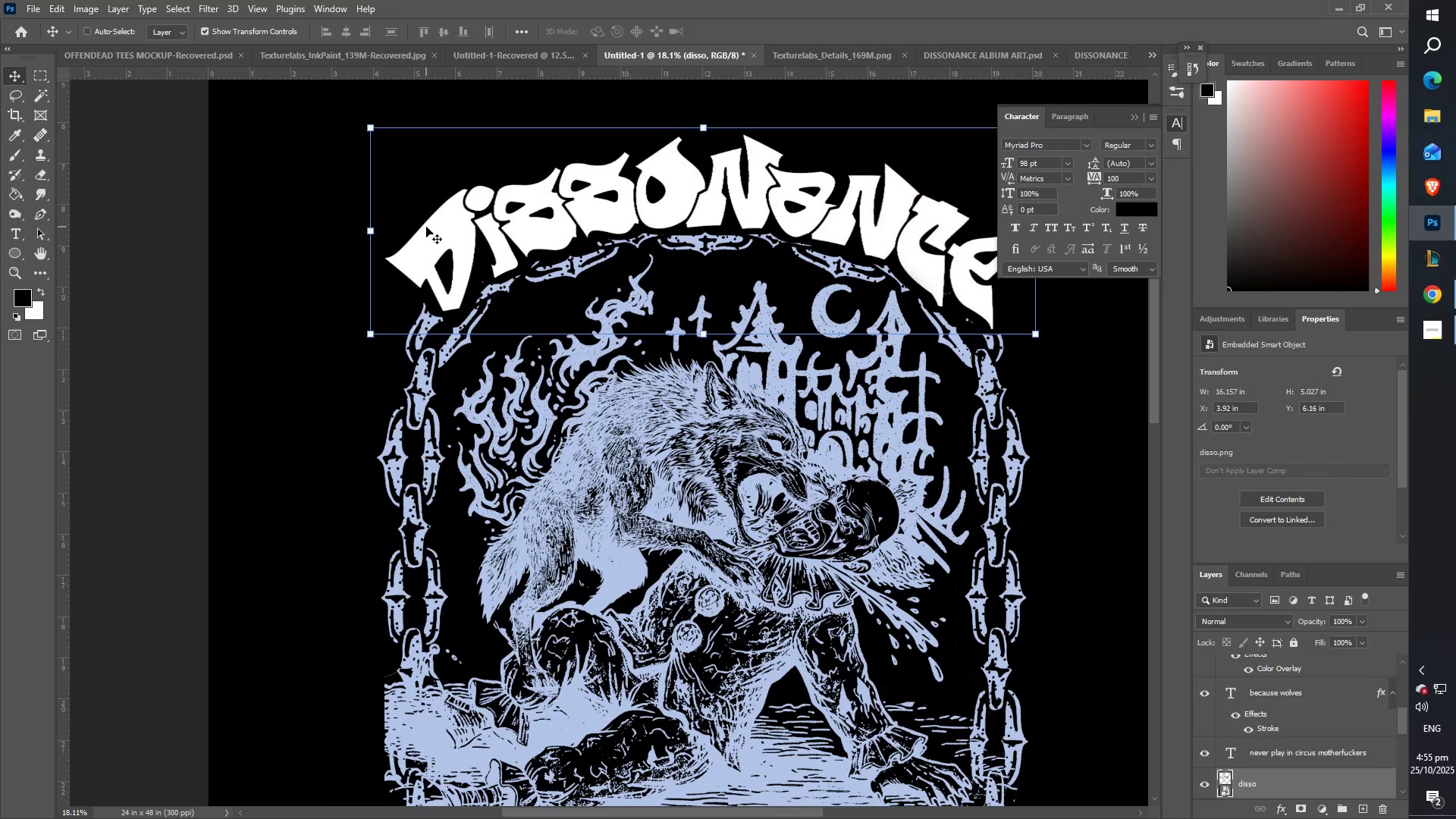 
hold_key(key=ArrowUp, duration=1.51)
 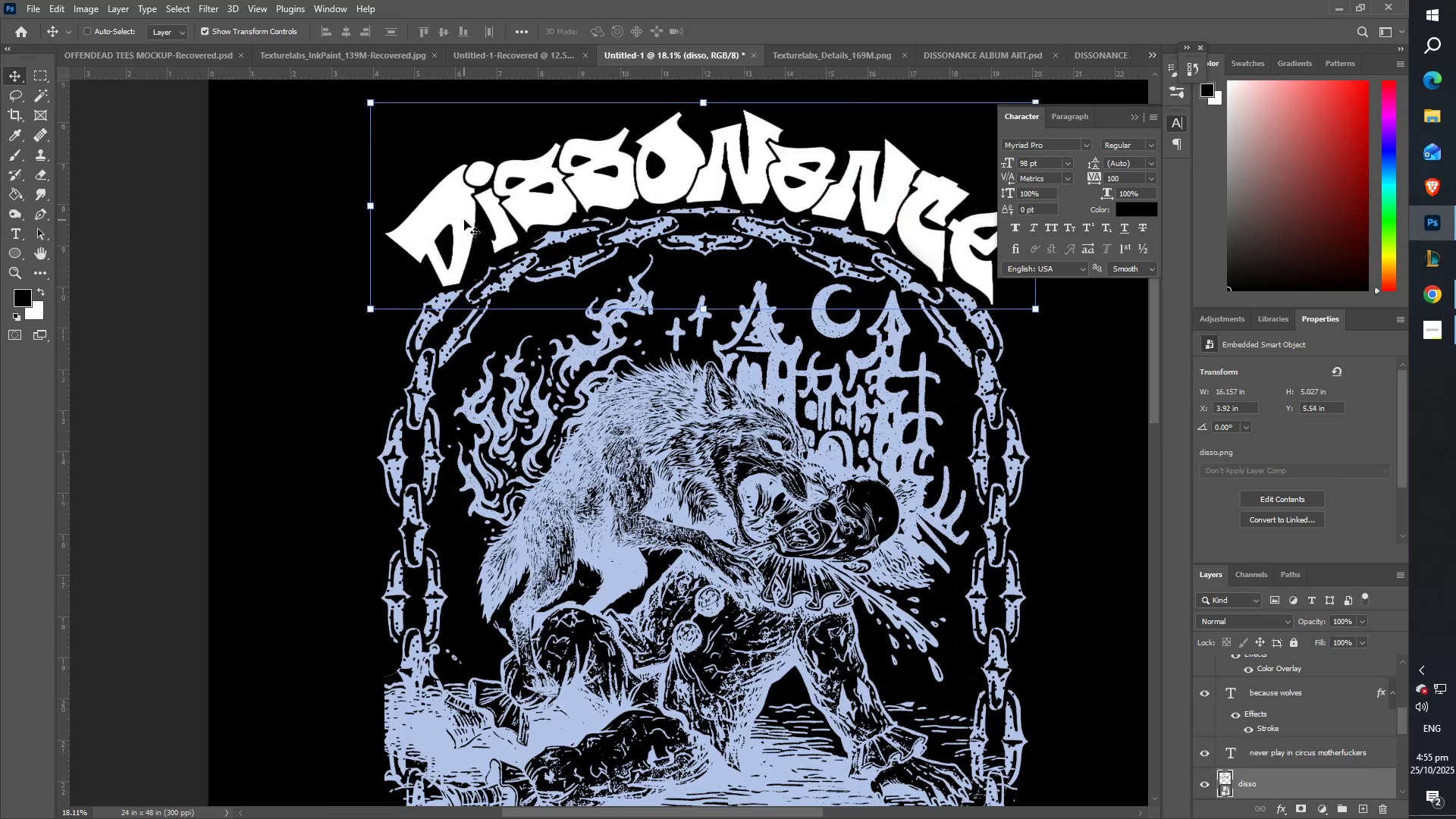 
hold_key(key=ArrowUp, duration=0.7)
 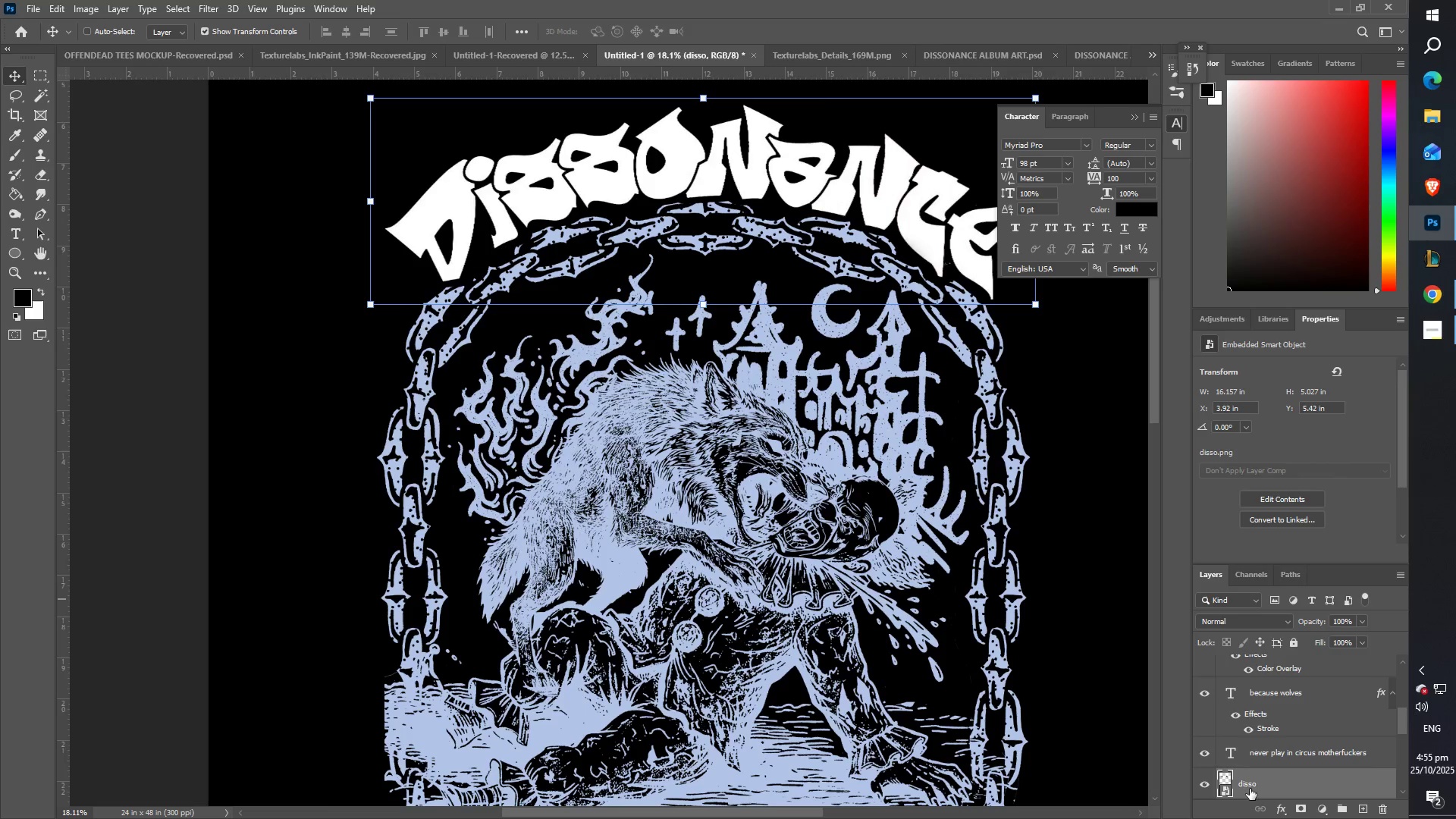 
key(ArrowUp)
 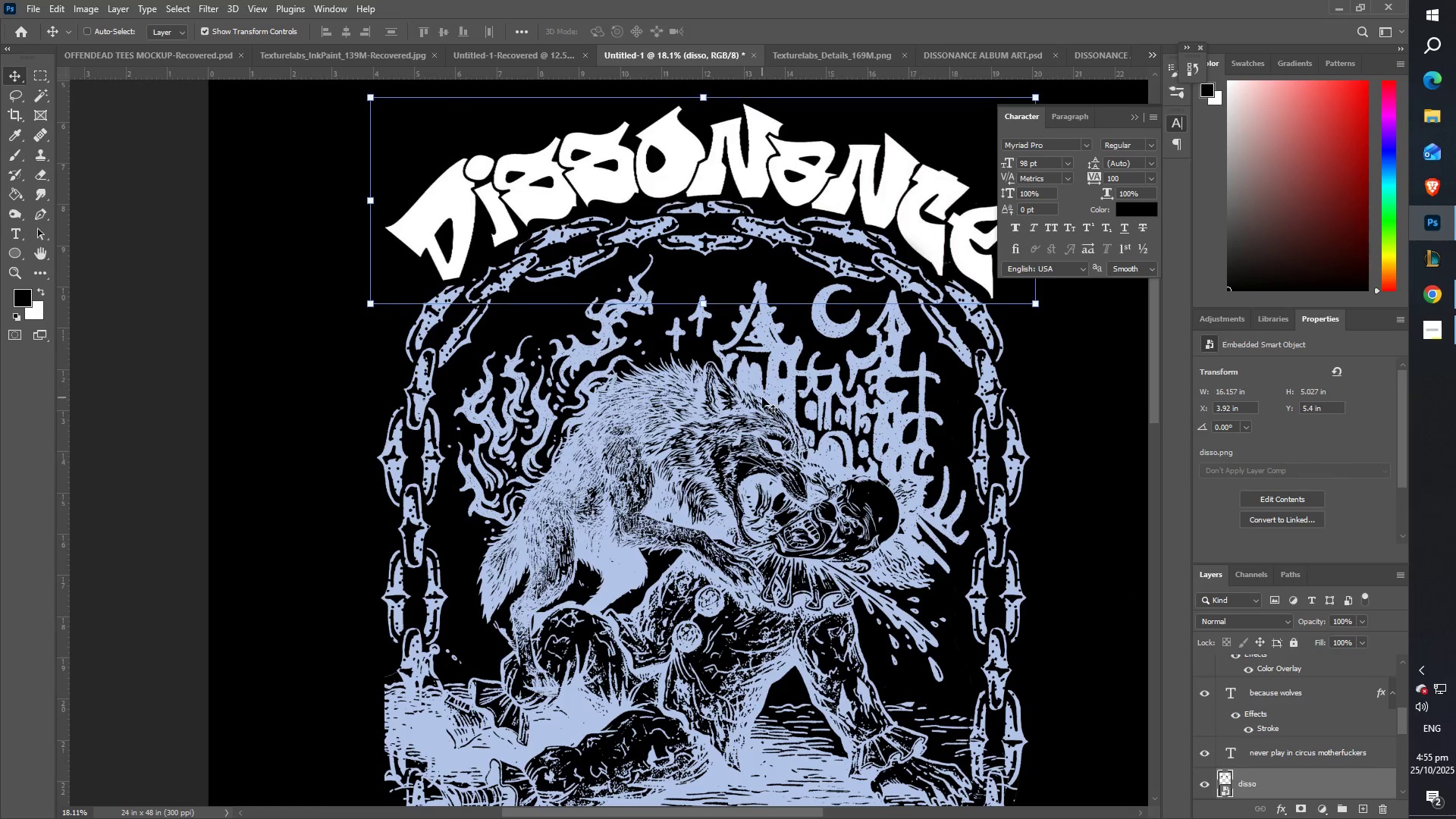 
key(ArrowUp)
 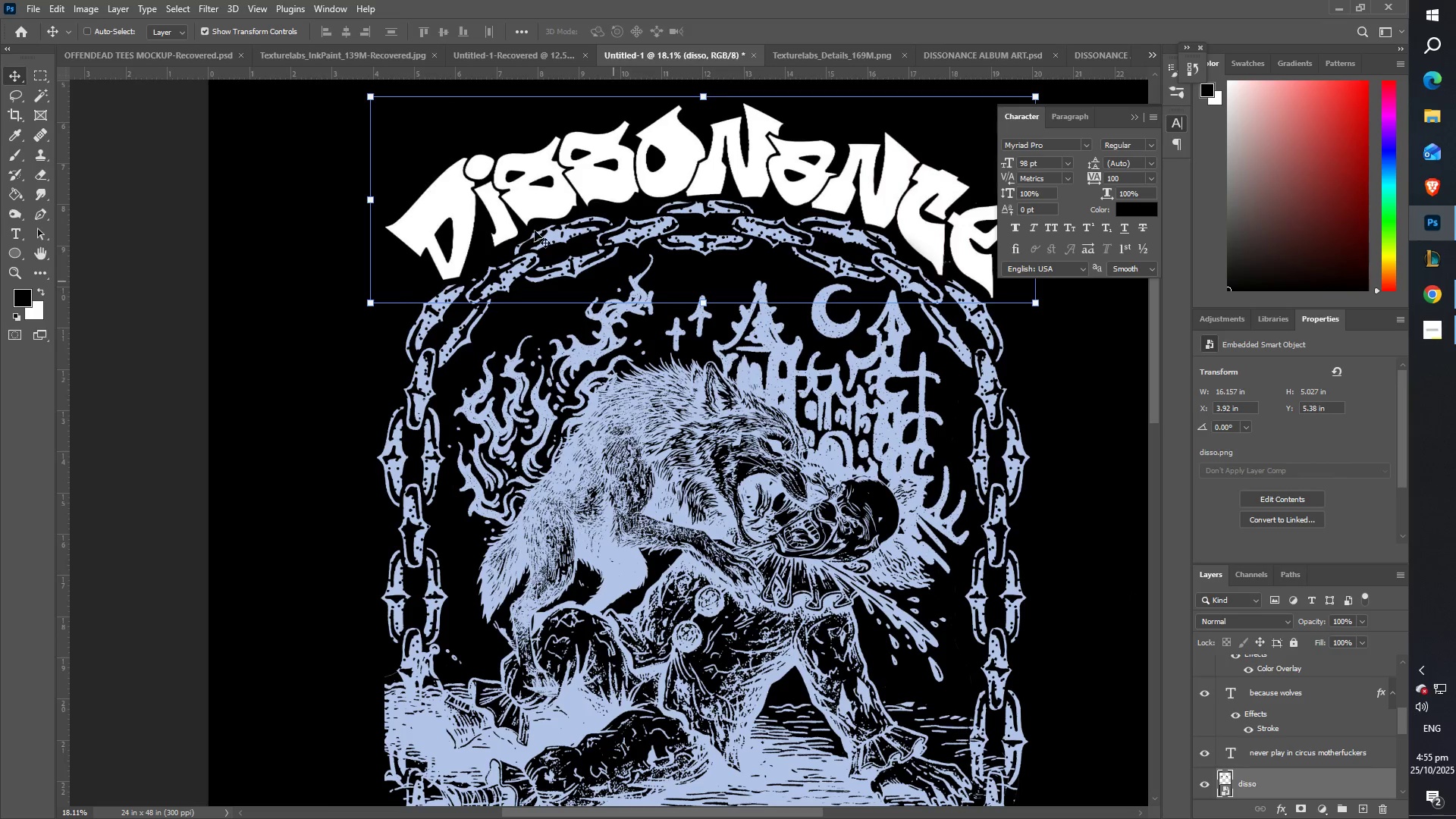 
key(ArrowUp)
 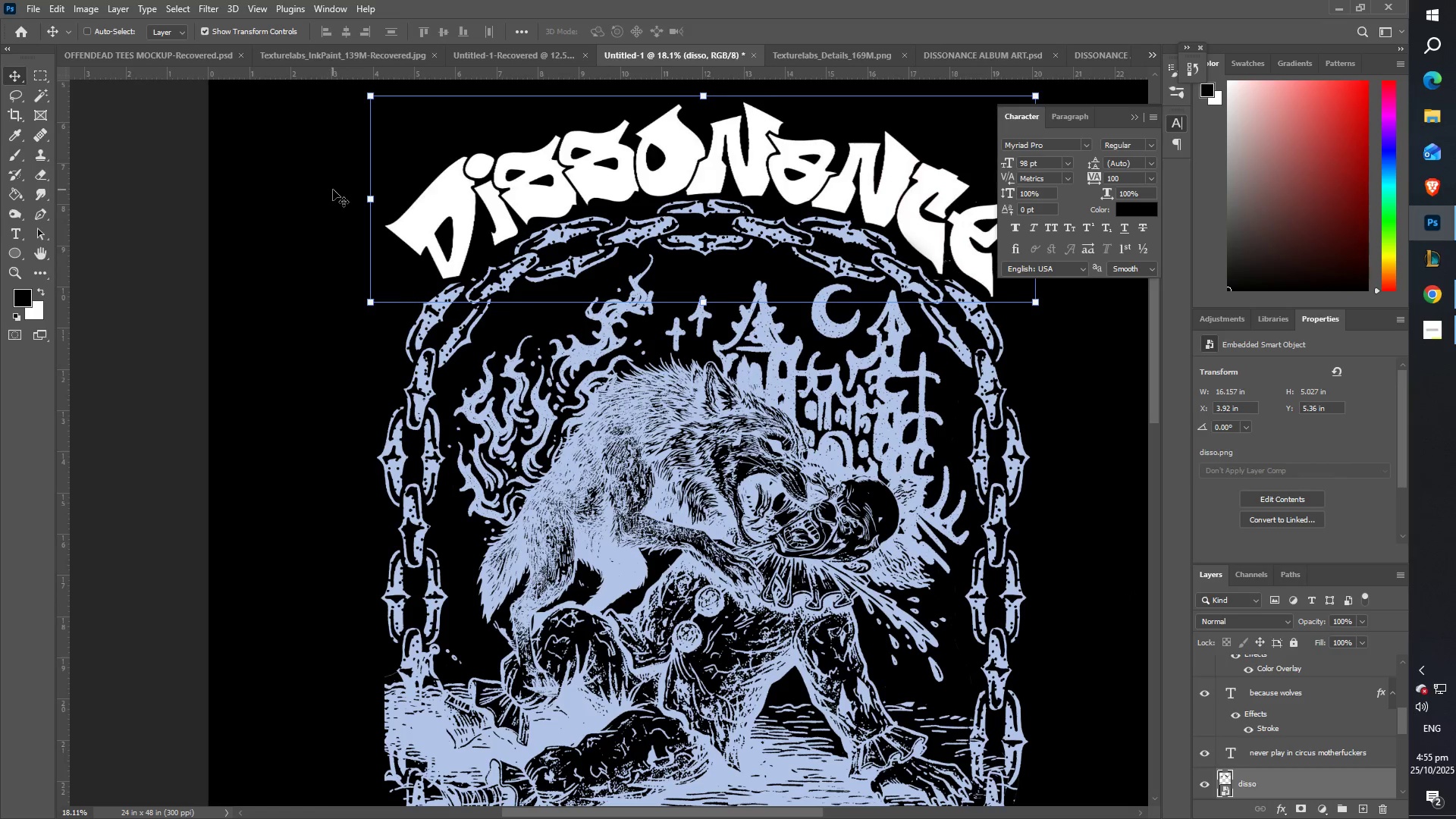 
type(iie)
 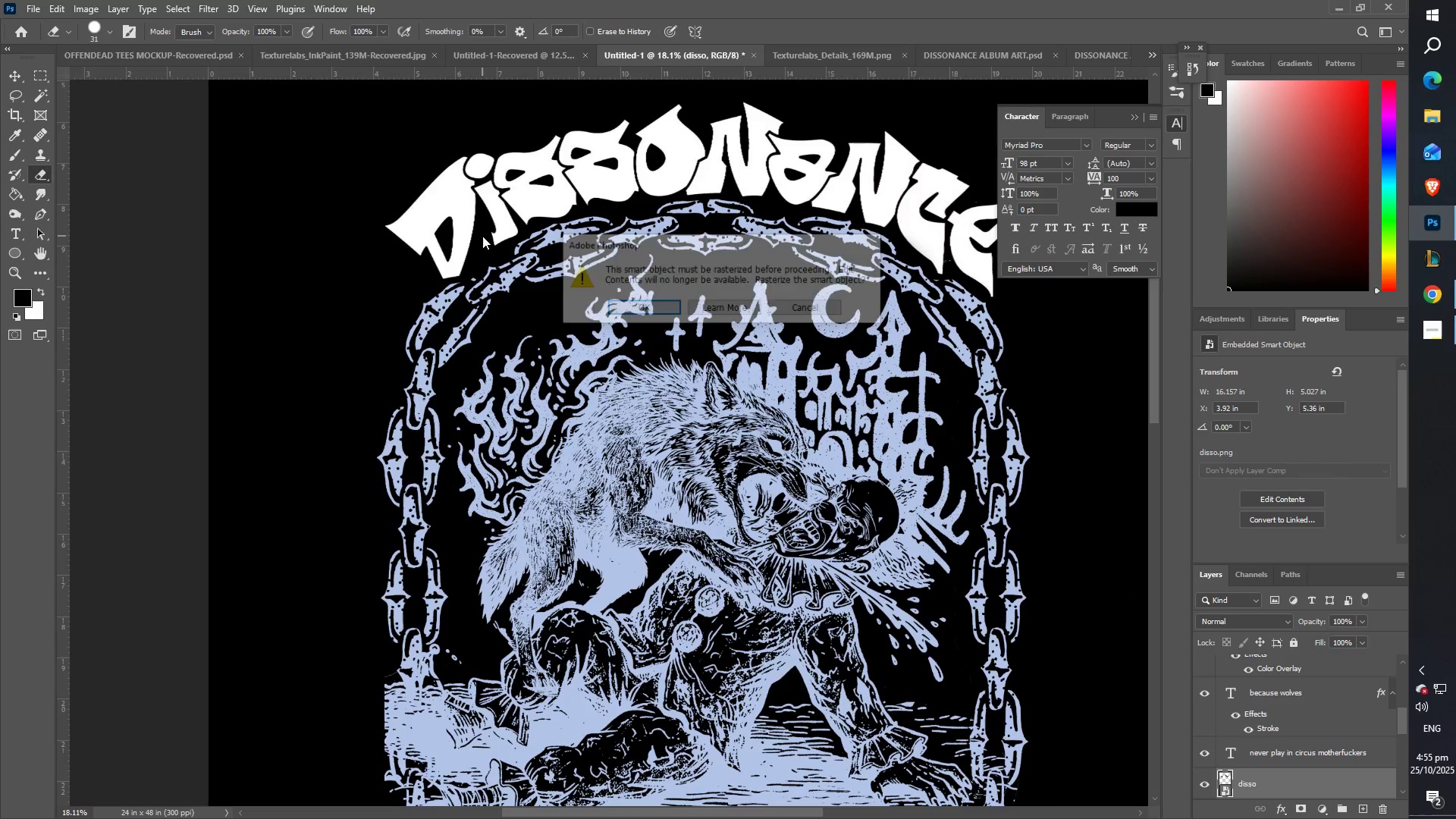 
left_click([482, 236])
 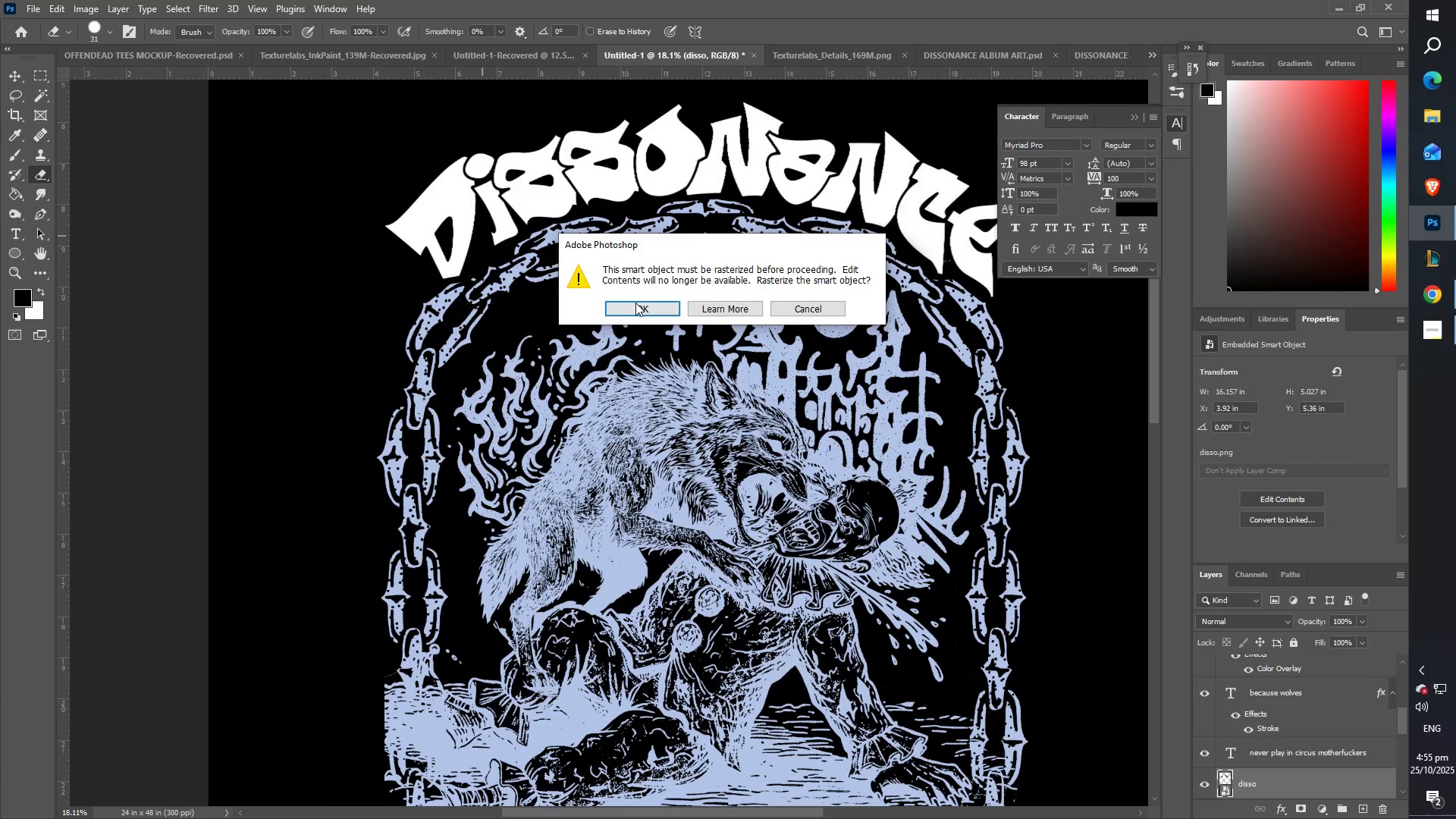 
left_click([639, 312])
 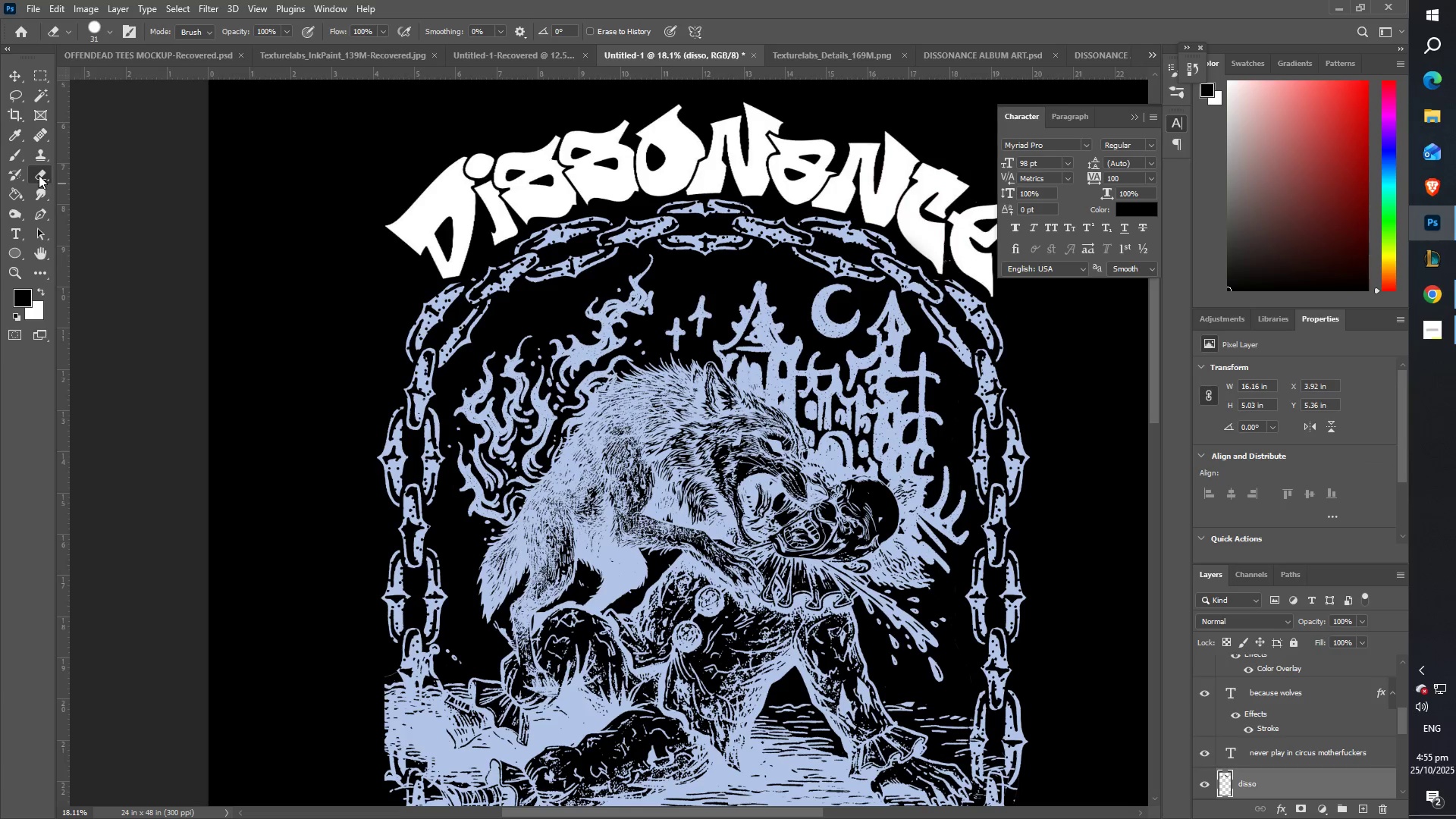 
left_click([39, 175])
 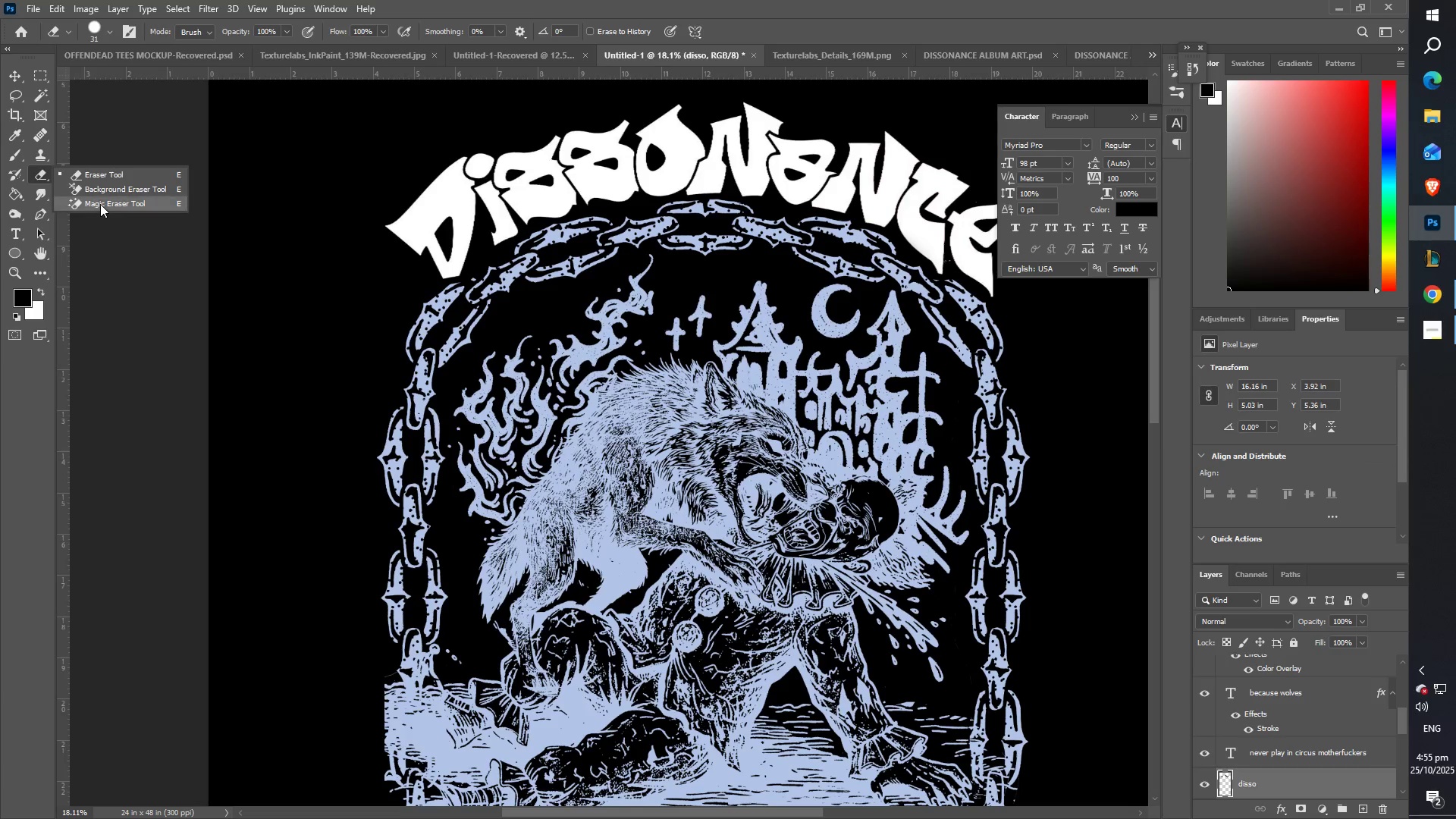 
left_click([100, 204])
 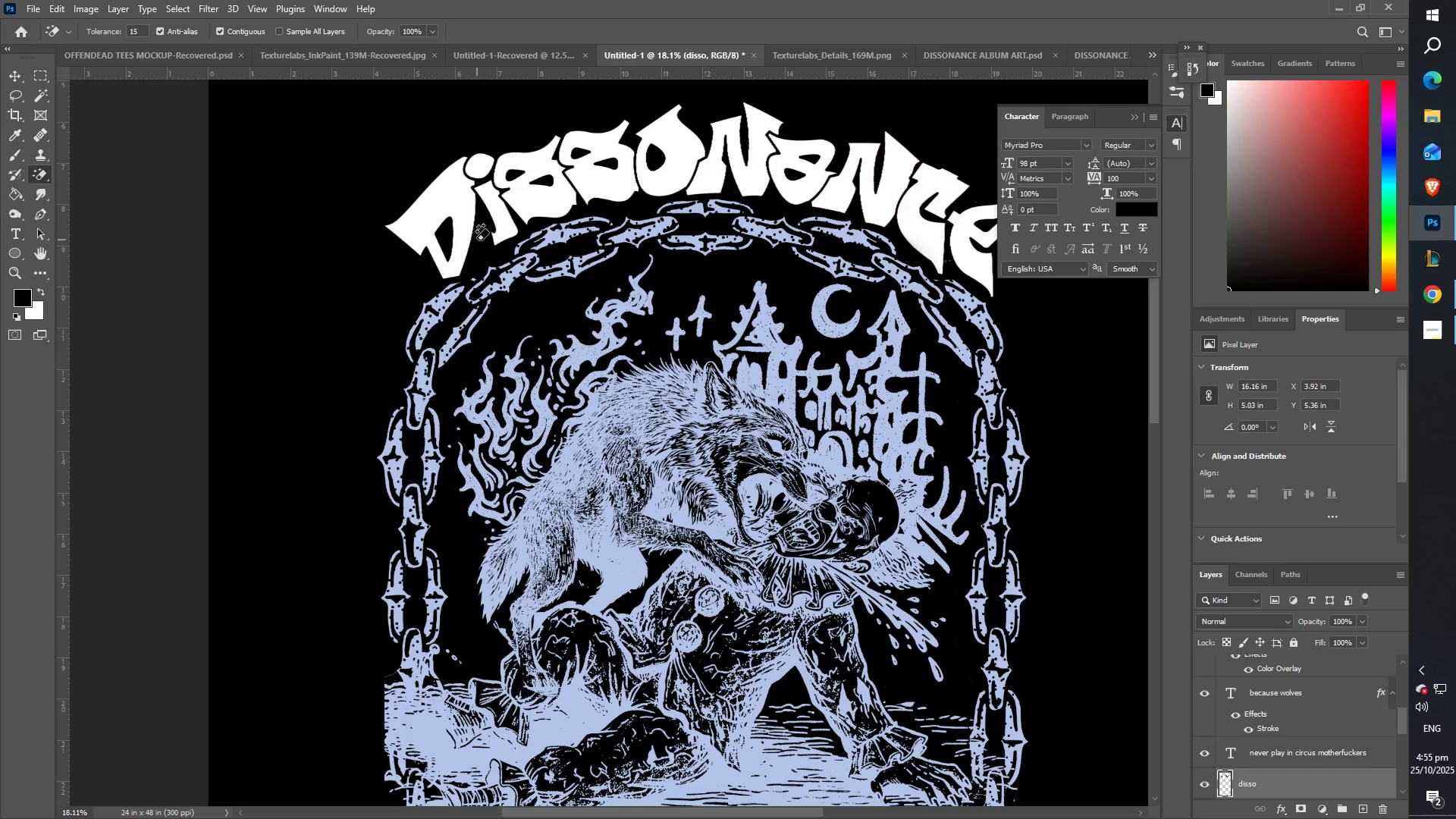 
left_click([476, 237])
 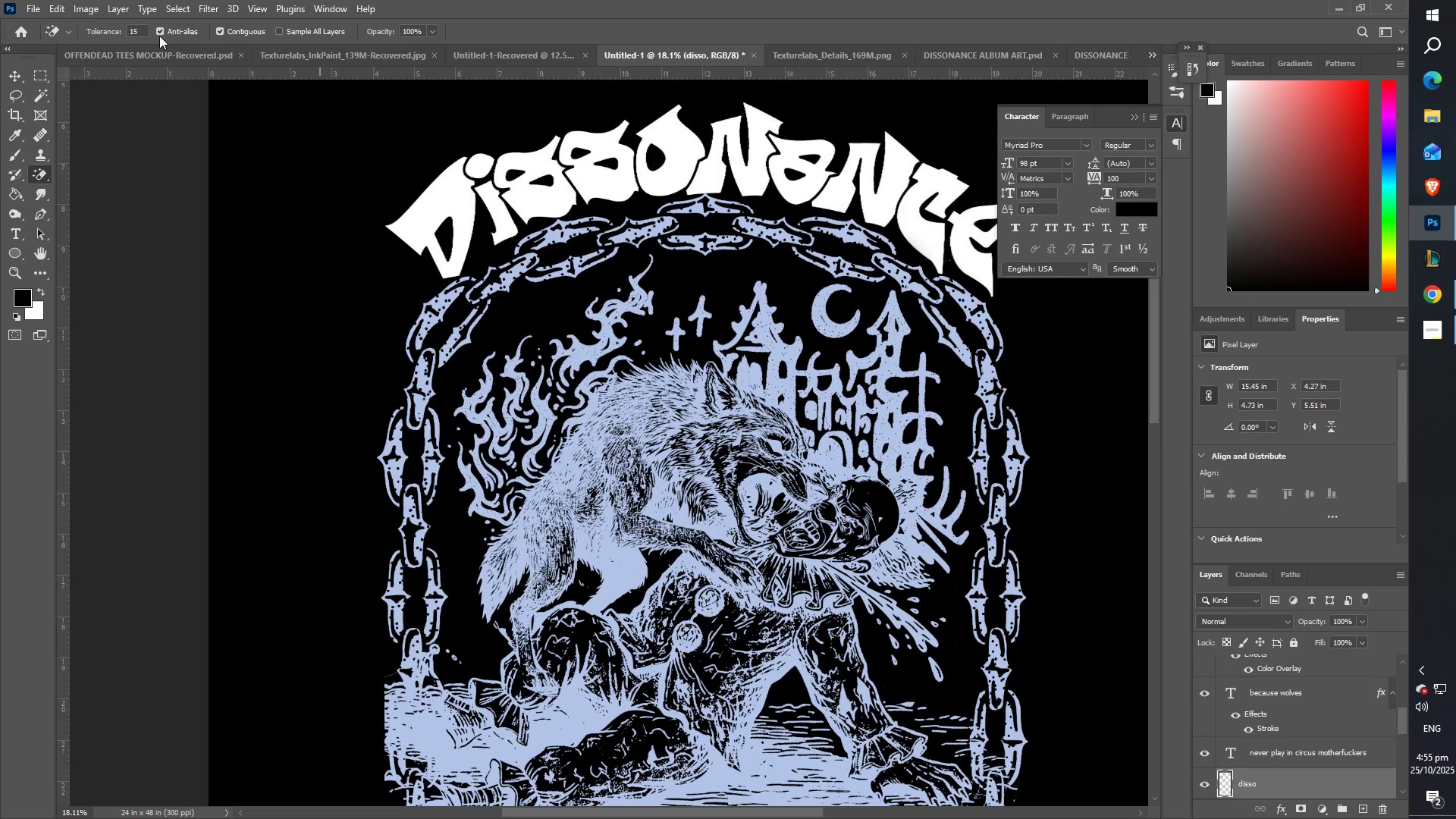 
left_click([86, 12])
 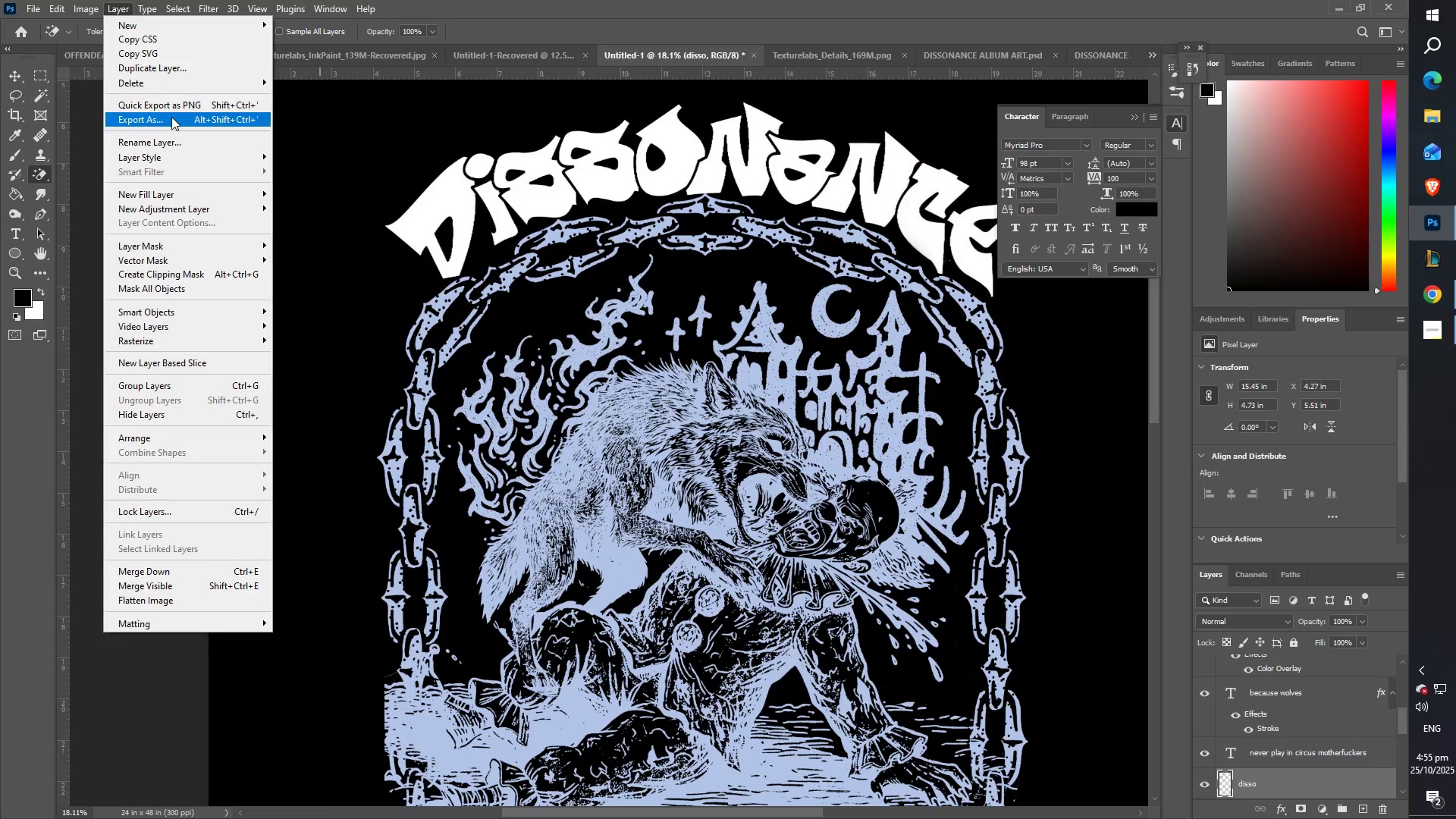 
left_click([202, 151])
 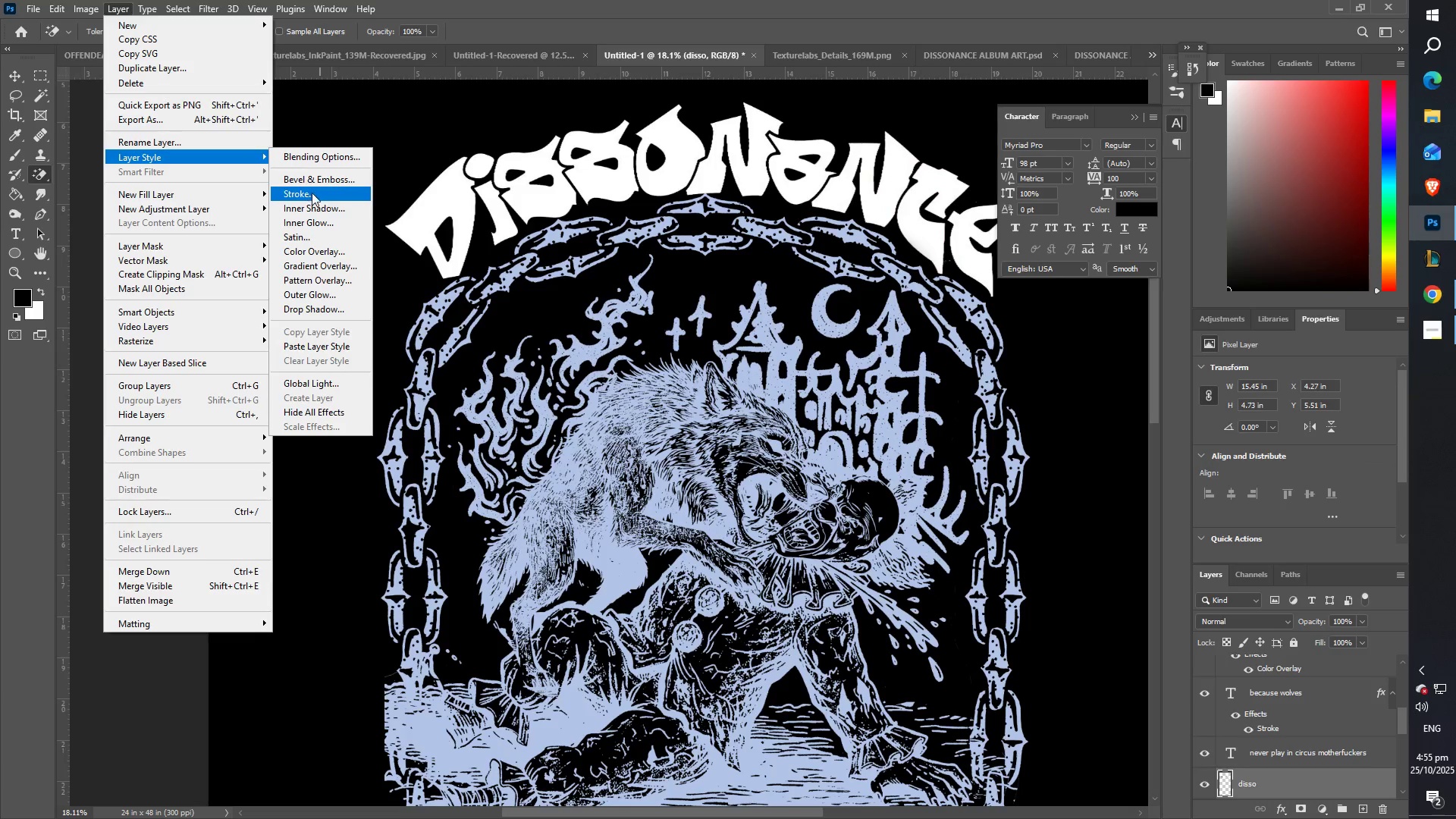 
left_click([312, 193])
 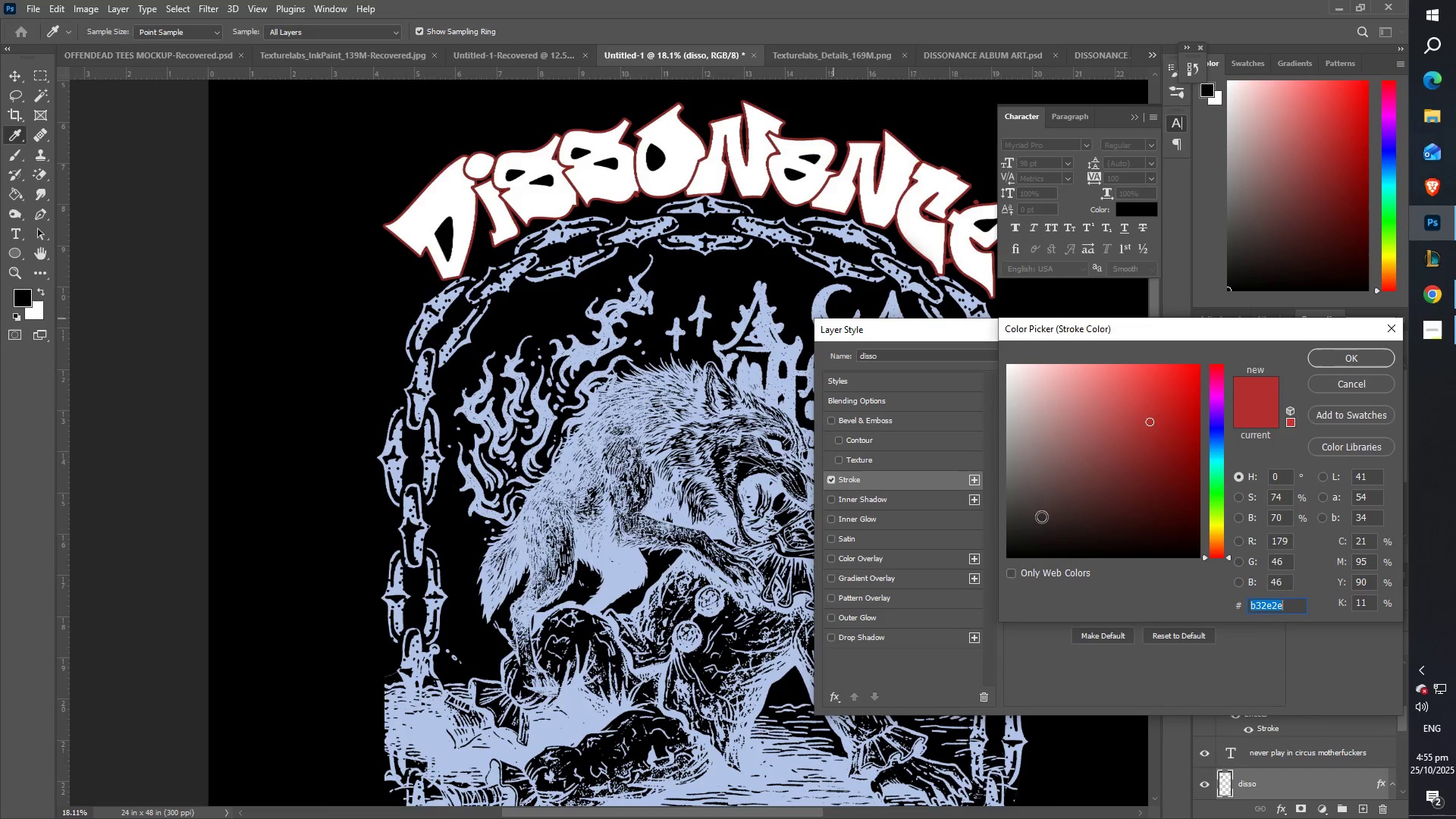 
left_click([655, 514])
 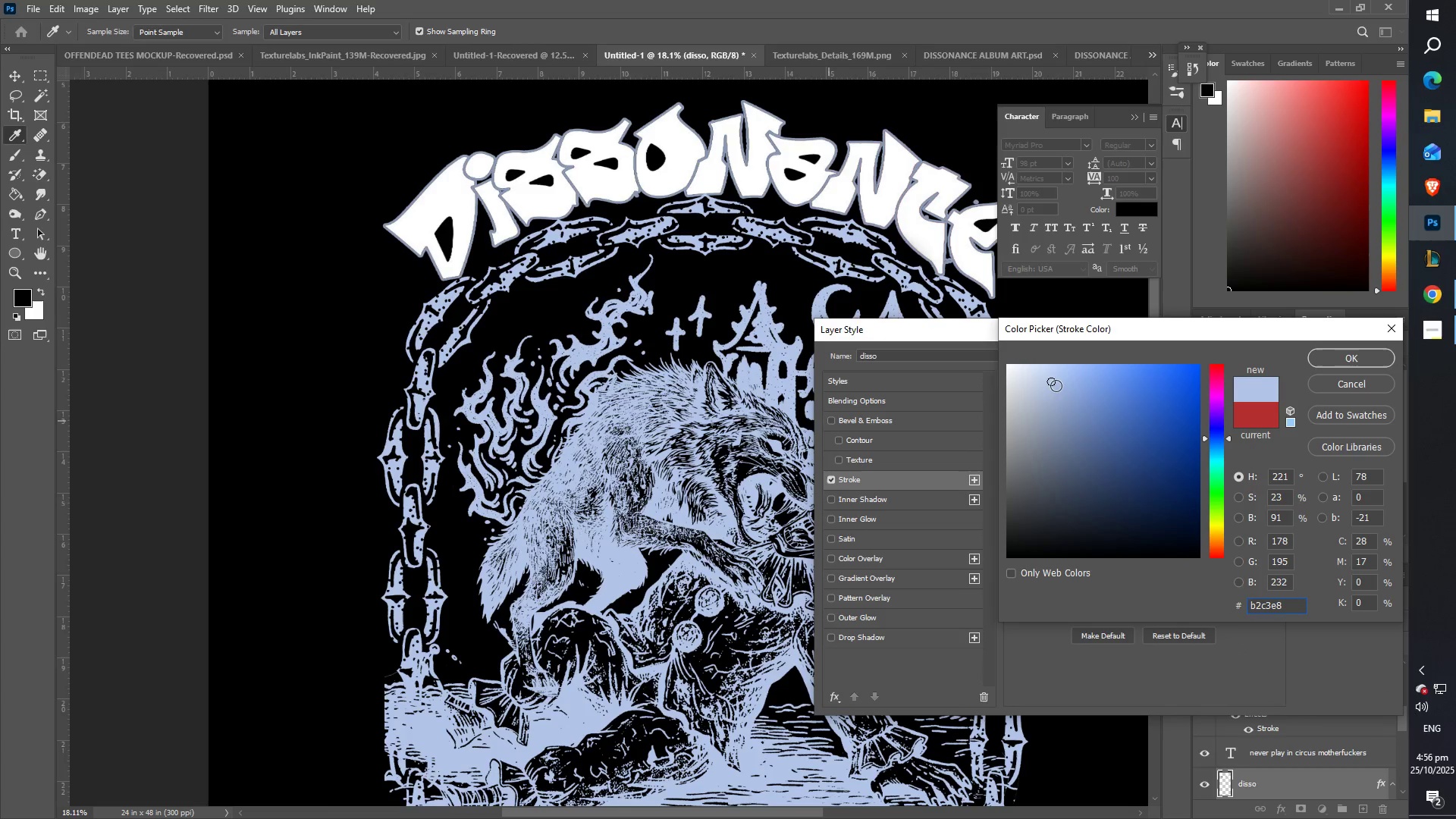 
left_click([1331, 384])
 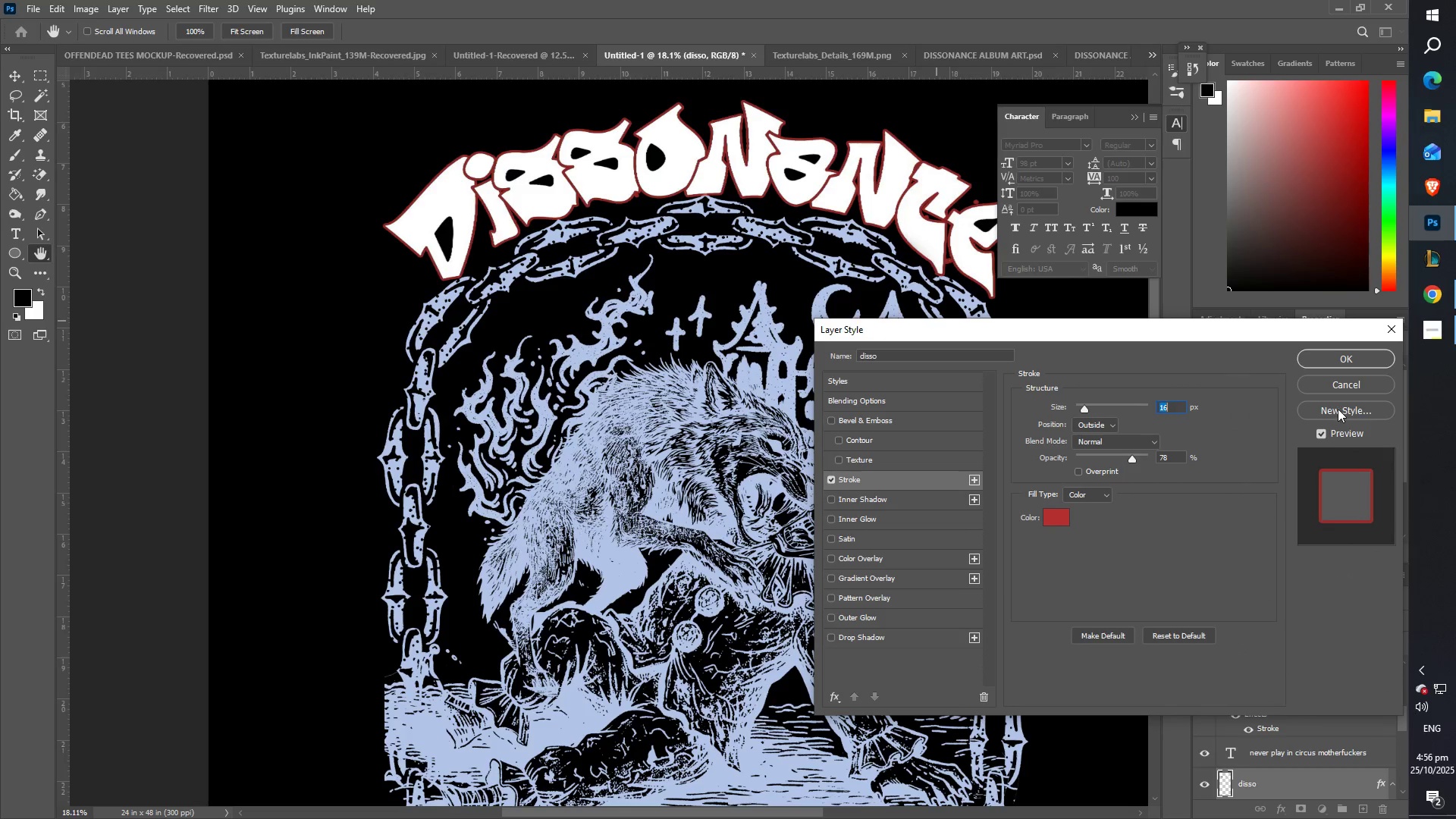 
left_click([1338, 388])
 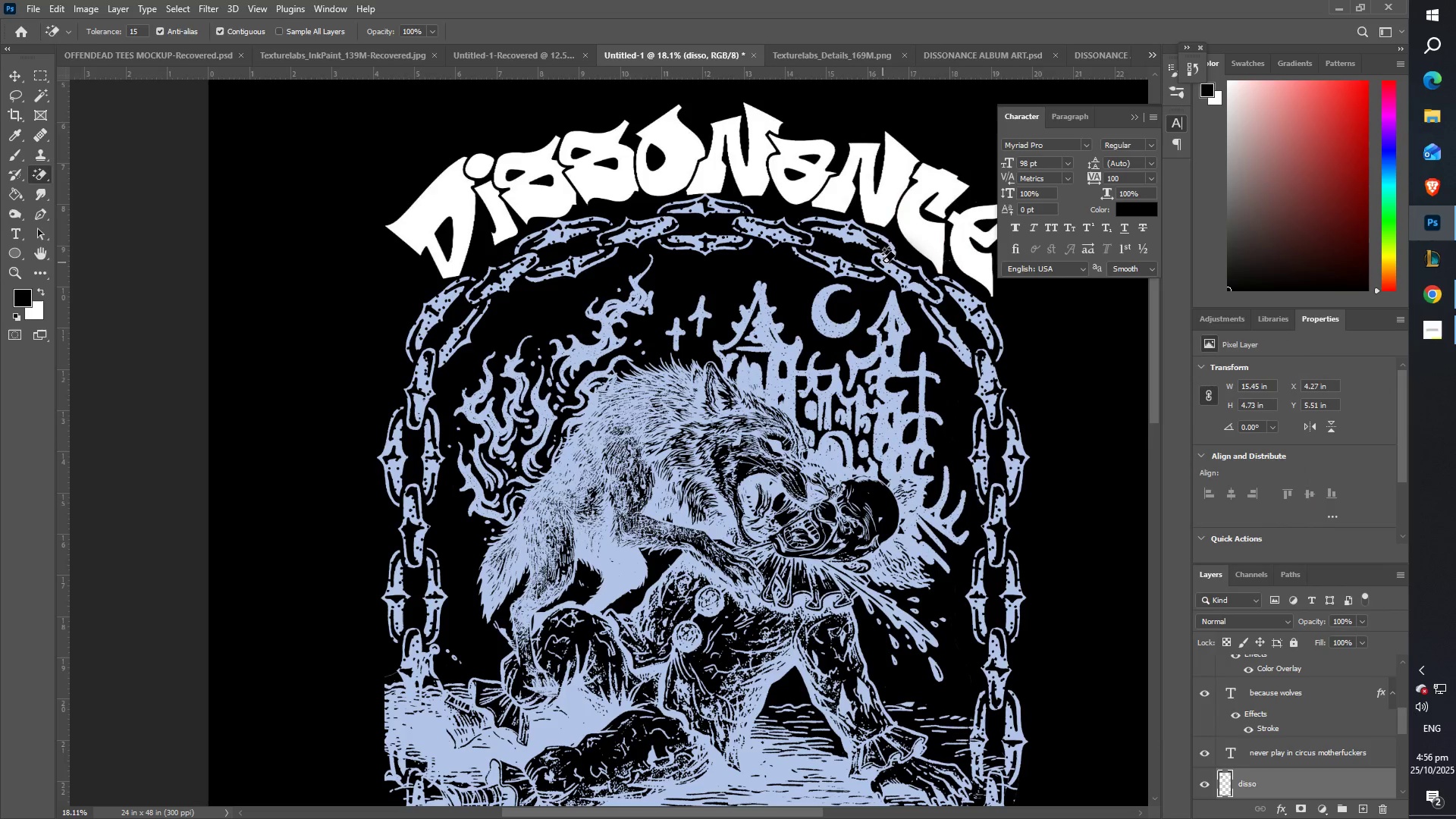 
type(zze)
 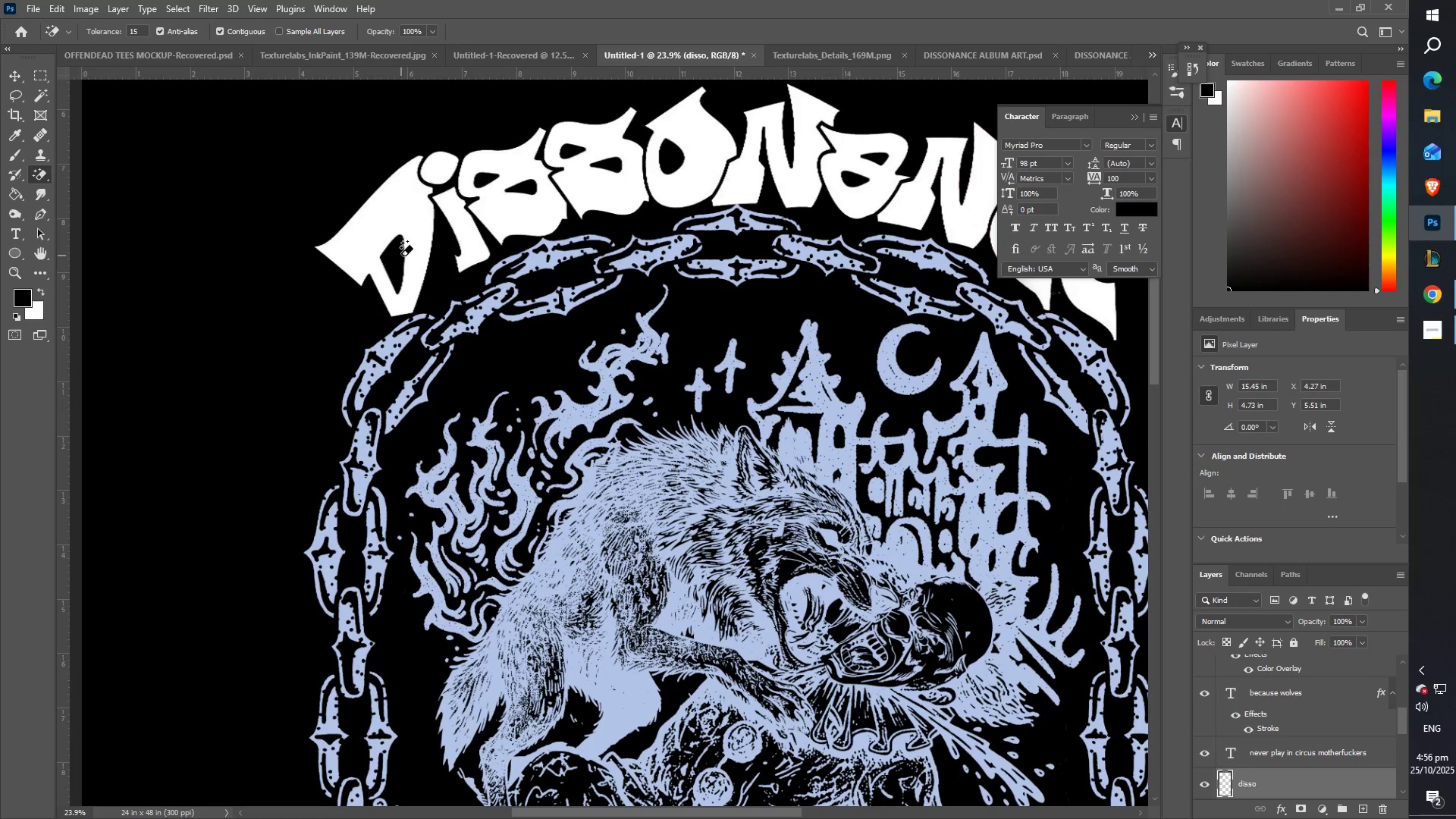 
left_click_drag(start_coordinate=[606, 161], to_coordinate=[645, 154])
 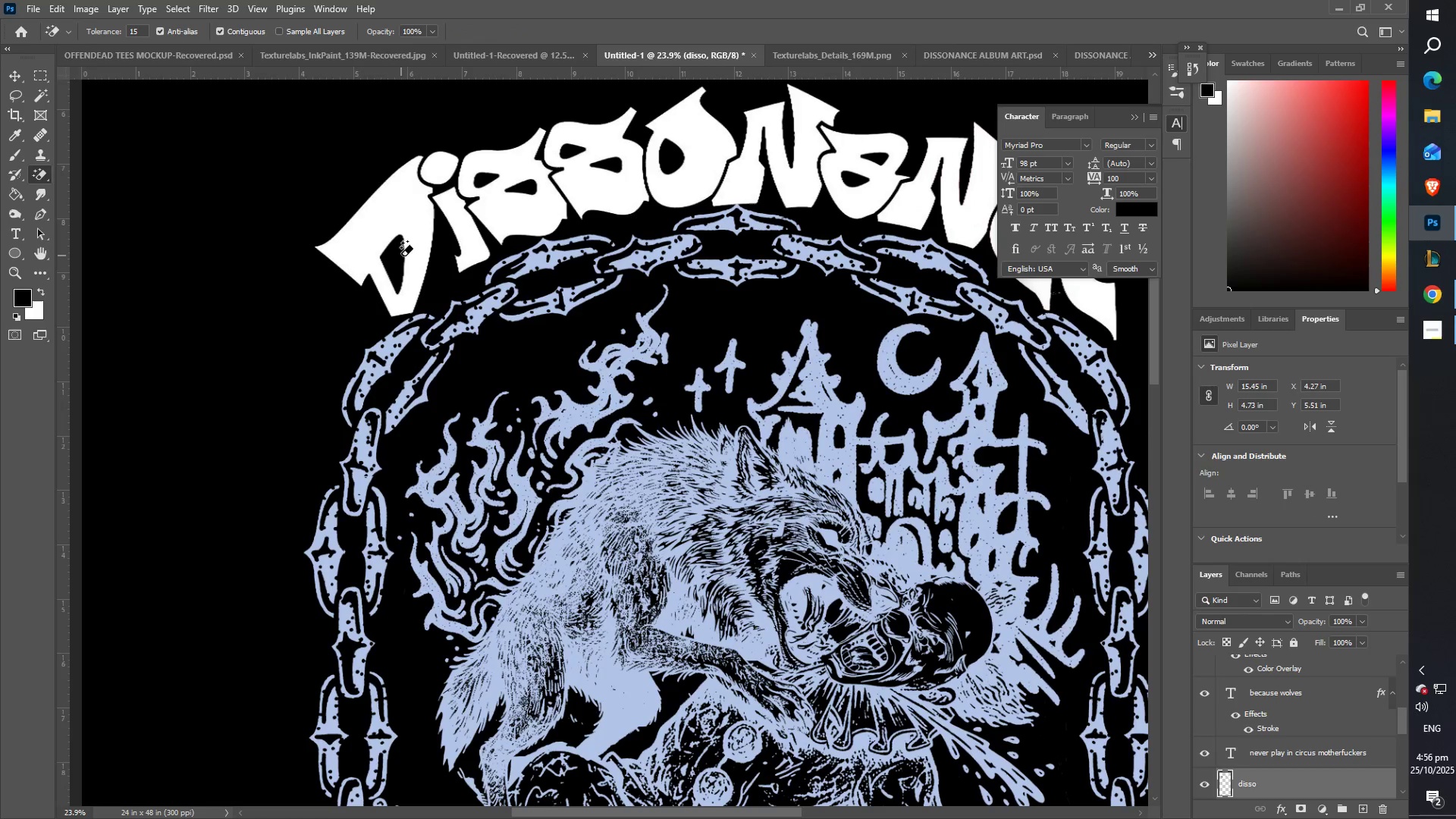 
left_click([393, 256])
 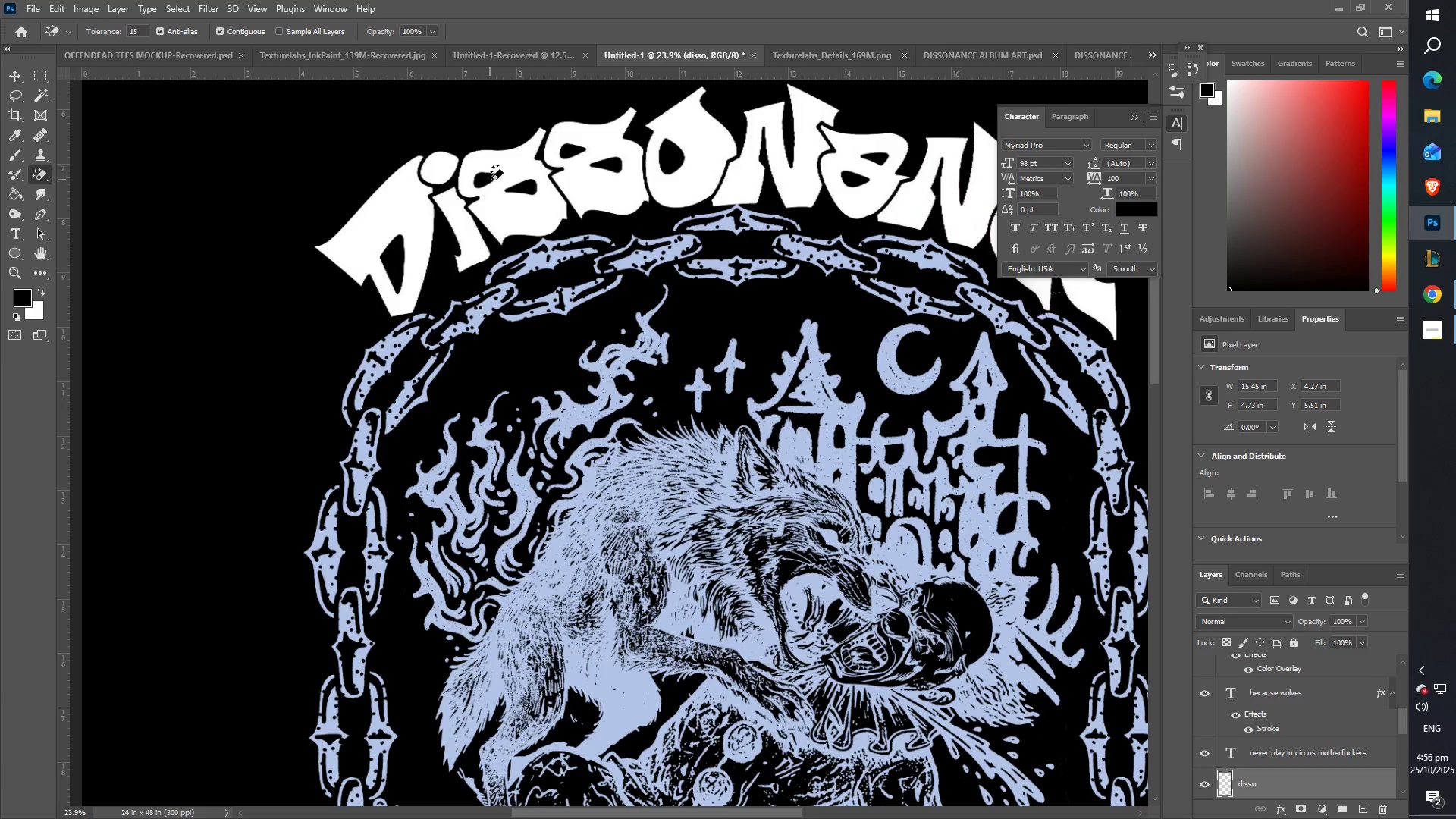 
double_click([522, 188])
 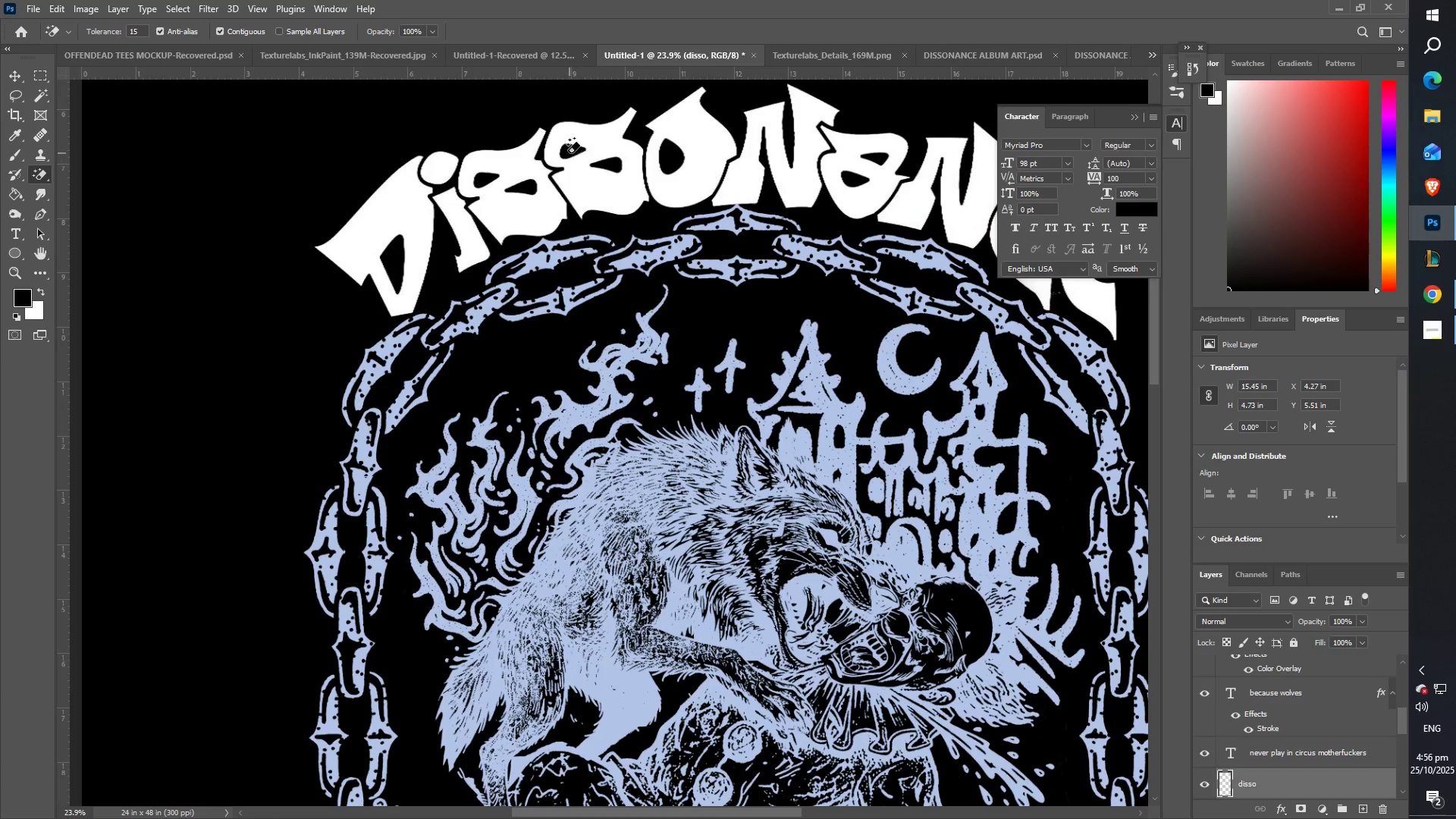 
triple_click([568, 152])
 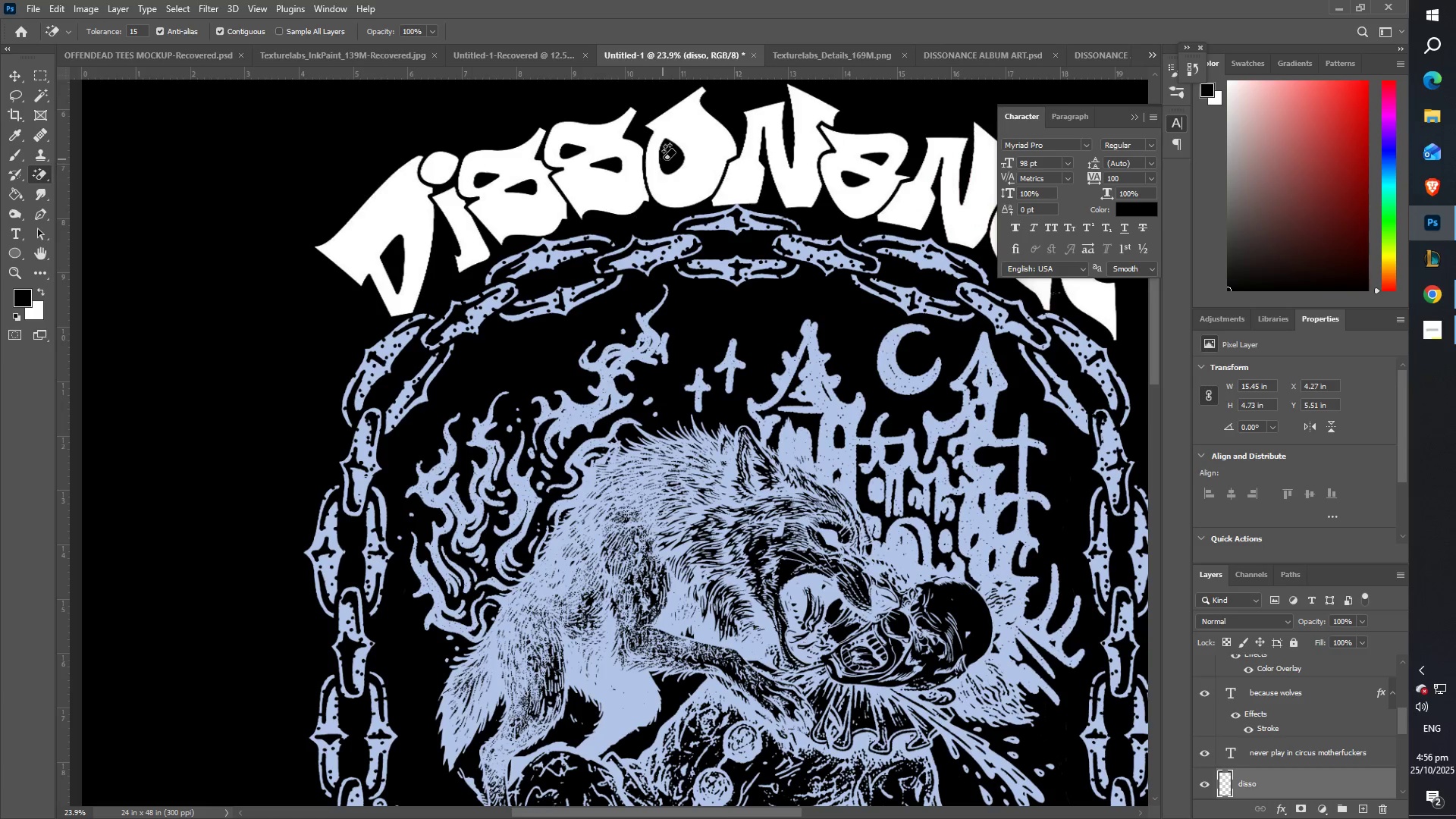 
hold_key(key=Space, duration=0.62)
 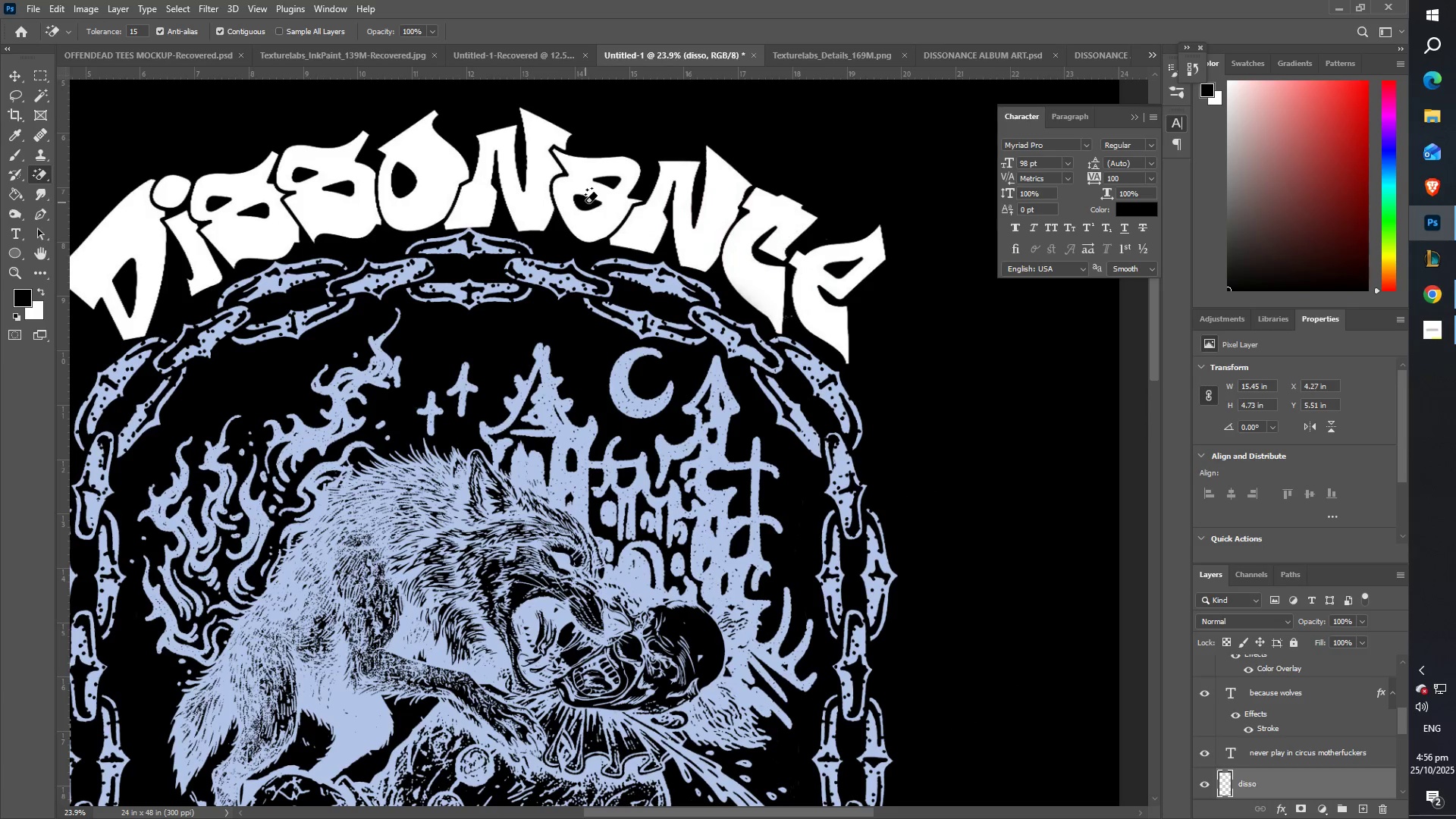 
left_click_drag(start_coordinate=[834, 202], to_coordinate=[566, 225])
 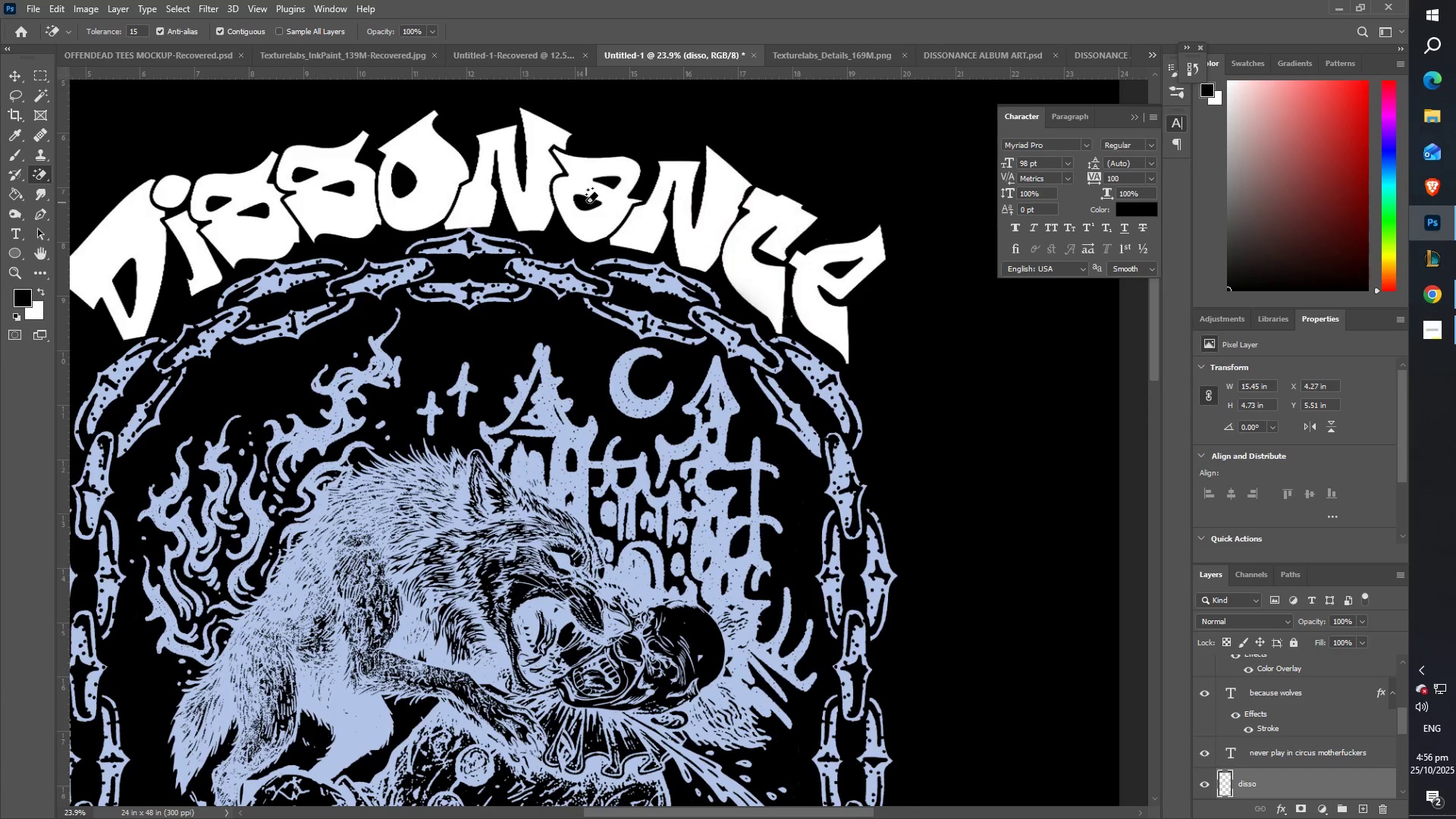 
left_click([585, 202])
 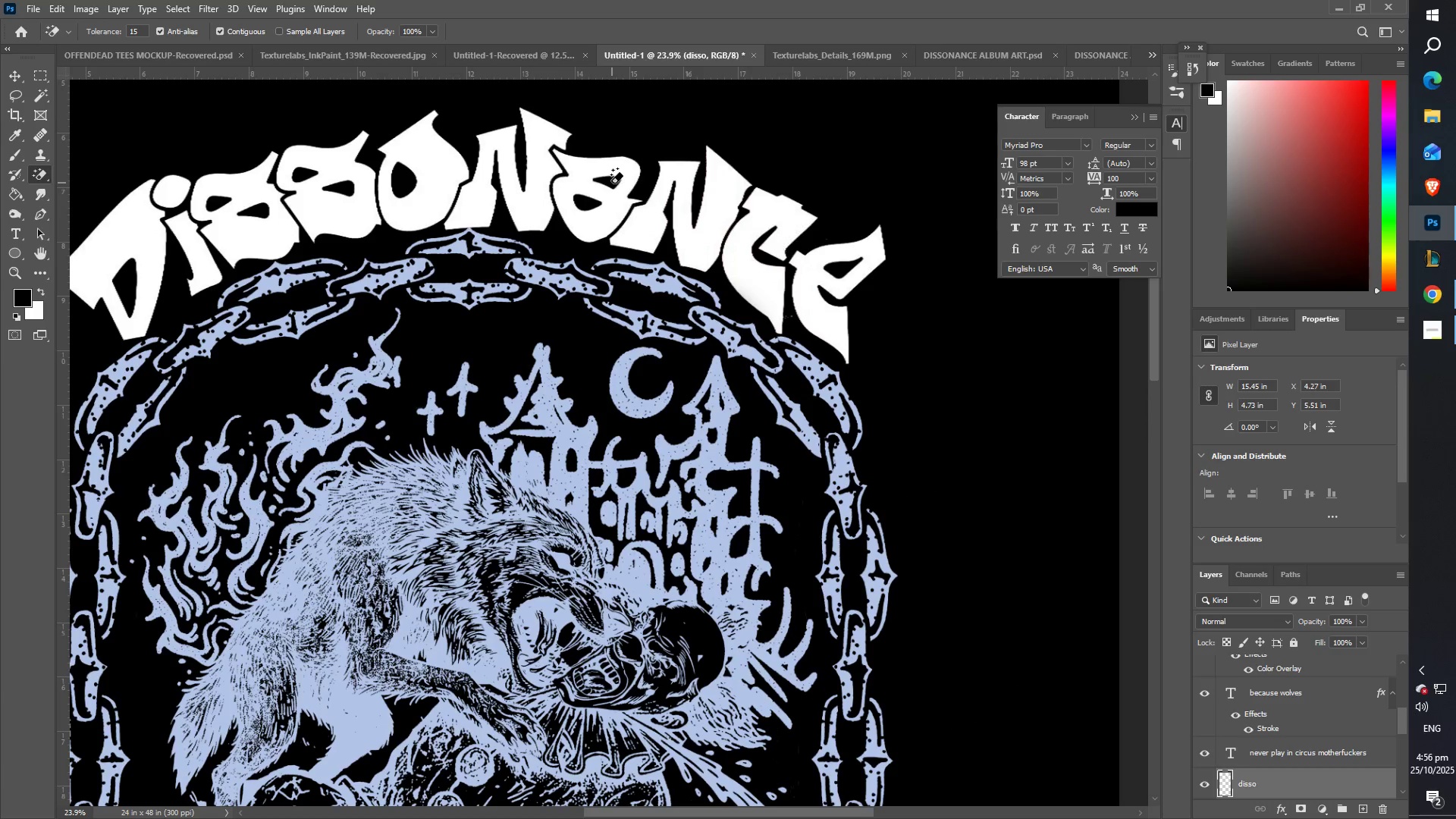 
double_click([610, 183])
 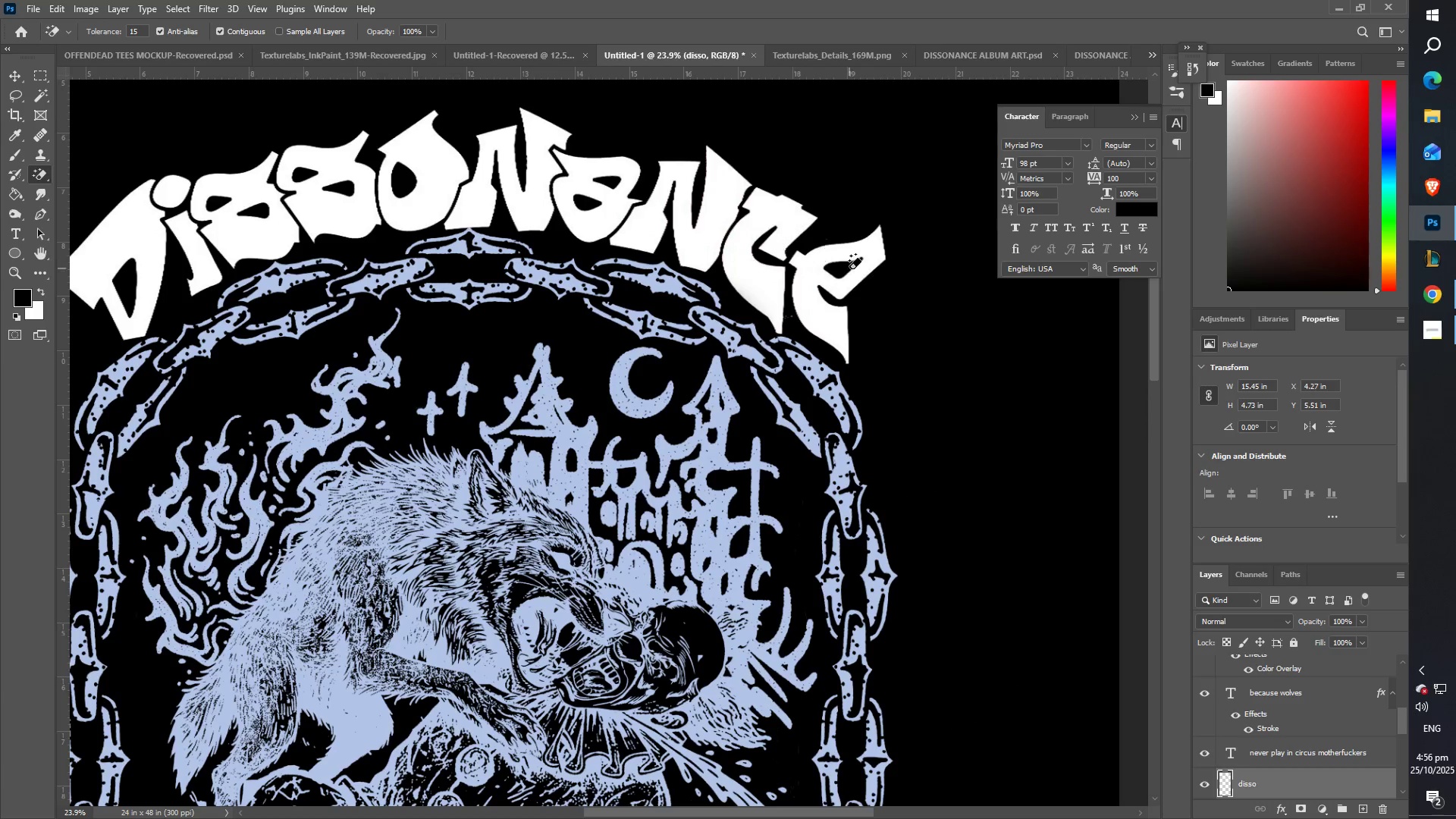 
left_click([844, 268])
 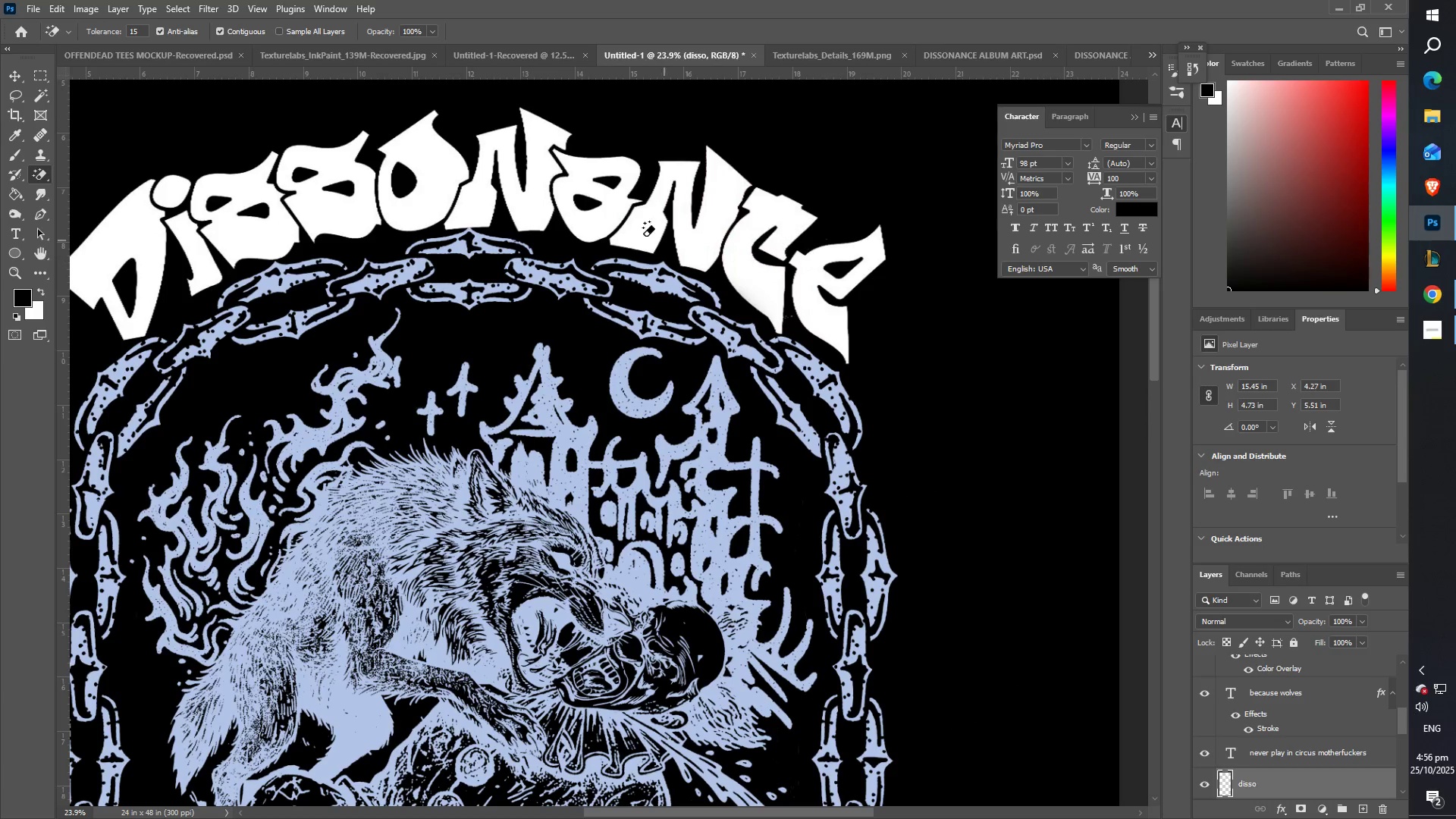 
type(zz)
 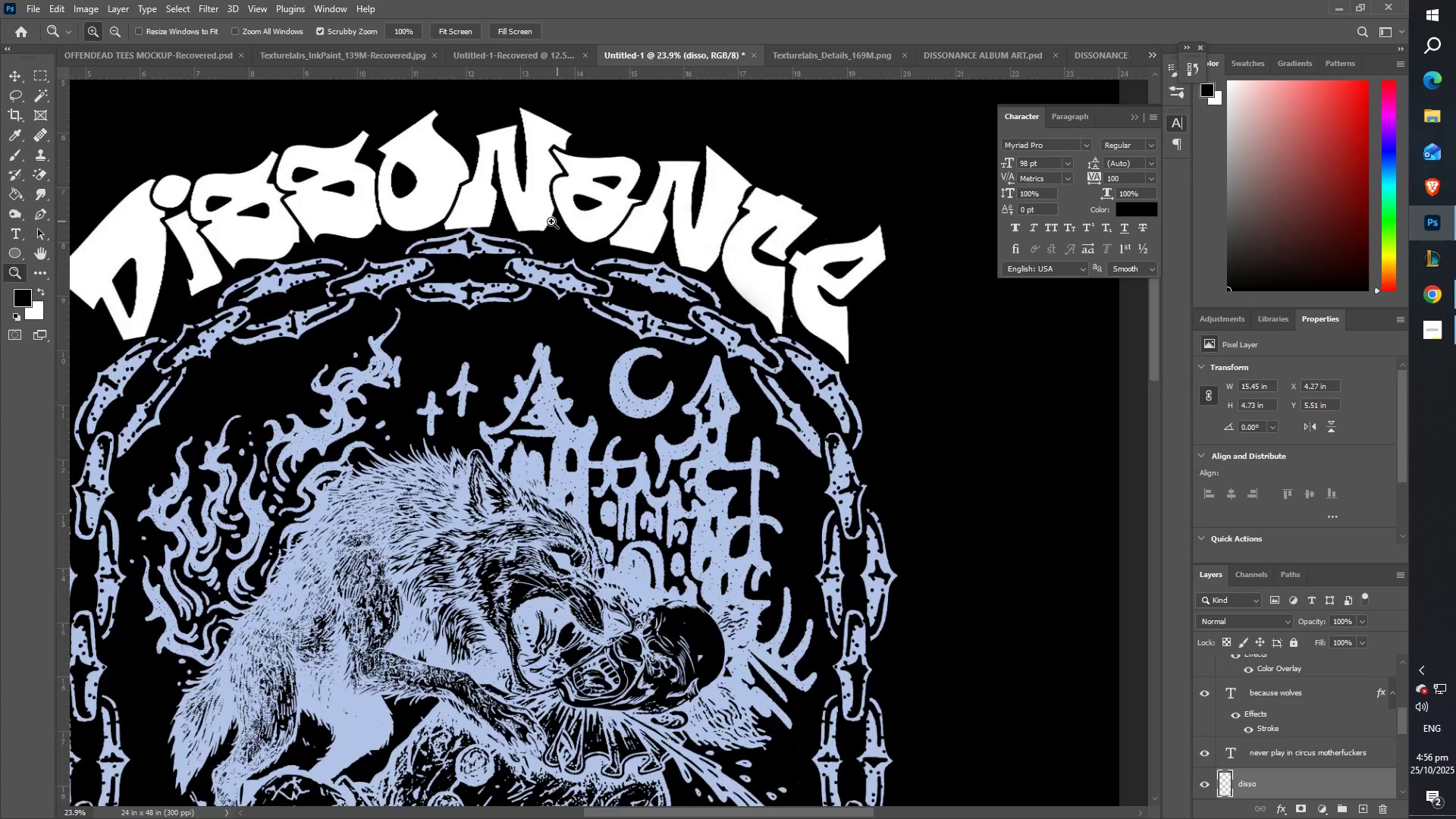 
left_click_drag(start_coordinate=[559, 221], to_coordinate=[527, 221])
 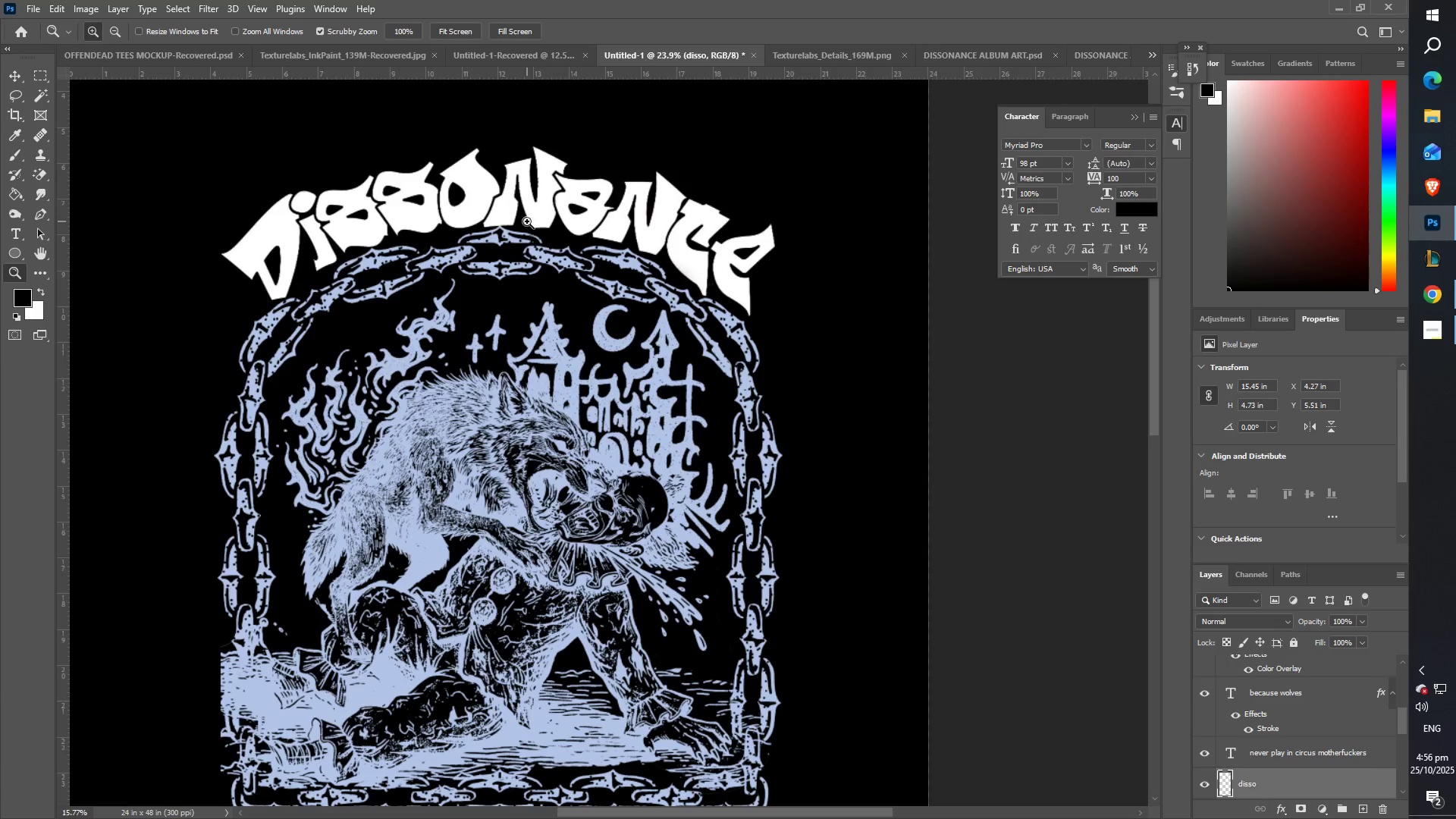 
hold_key(key=Space, duration=0.51)
 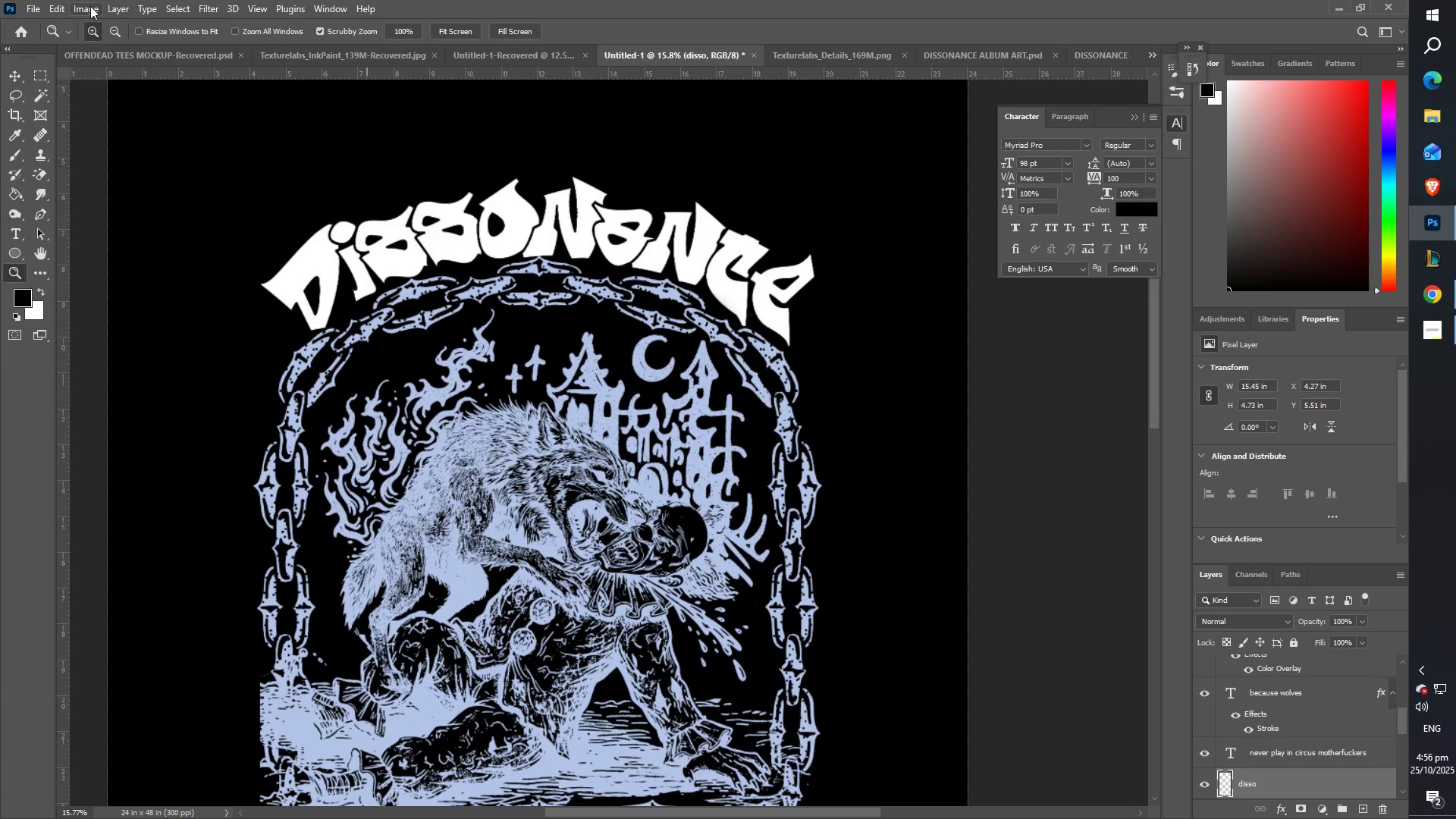 
left_click_drag(start_coordinate=[541, 225], to_coordinate=[581, 256])
 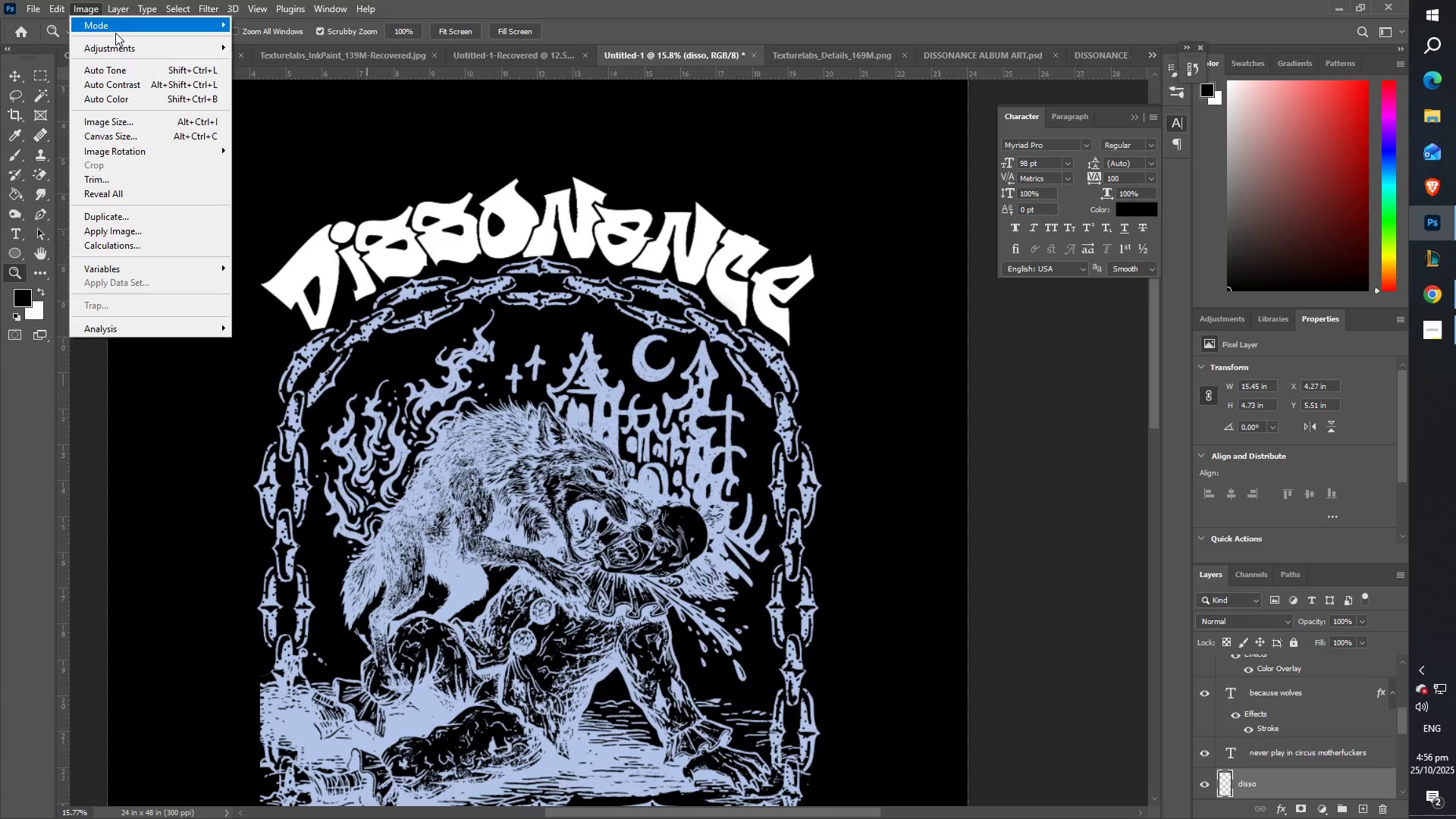 
double_click([132, 46])
 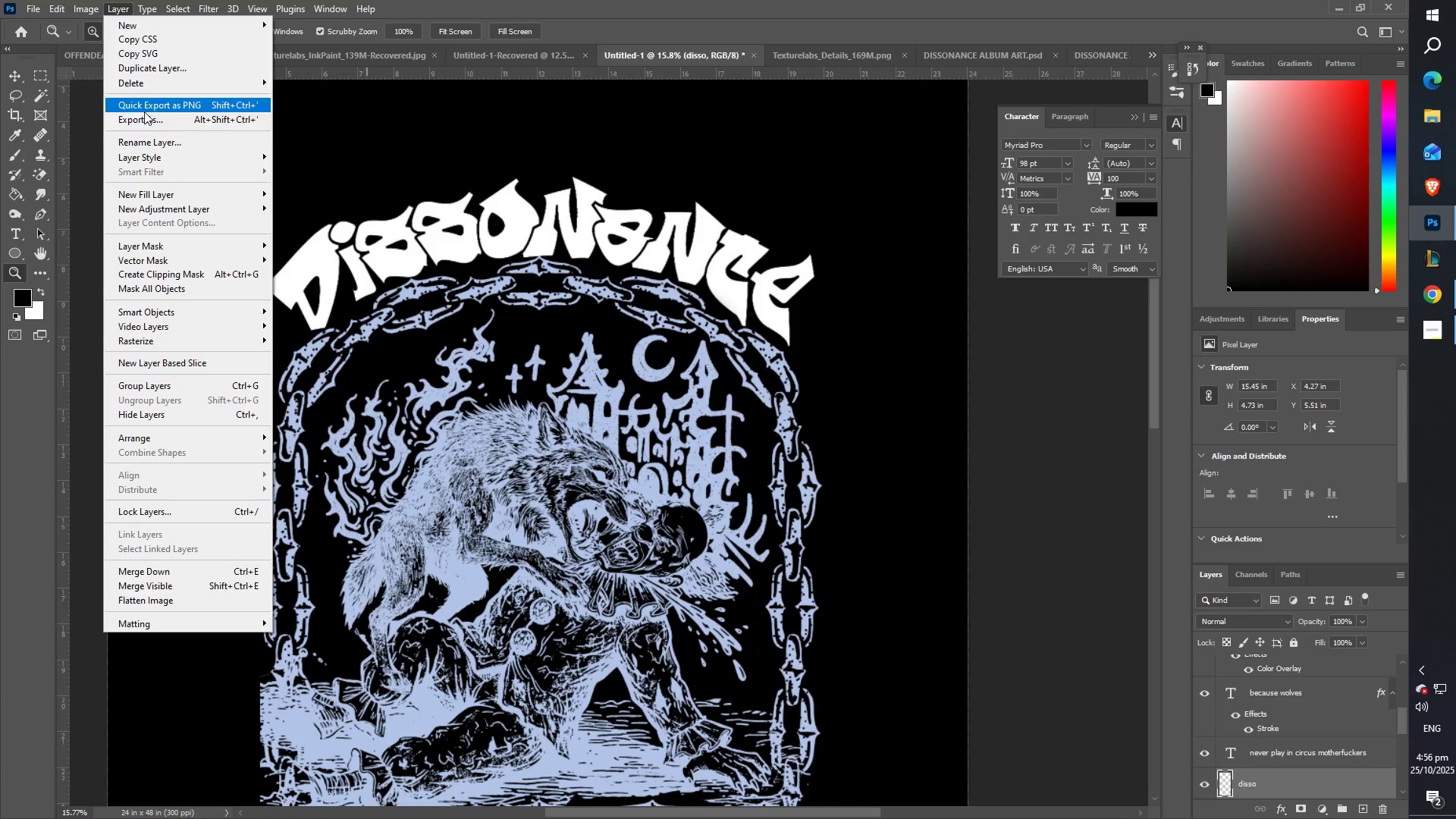 
left_click([185, 152])
 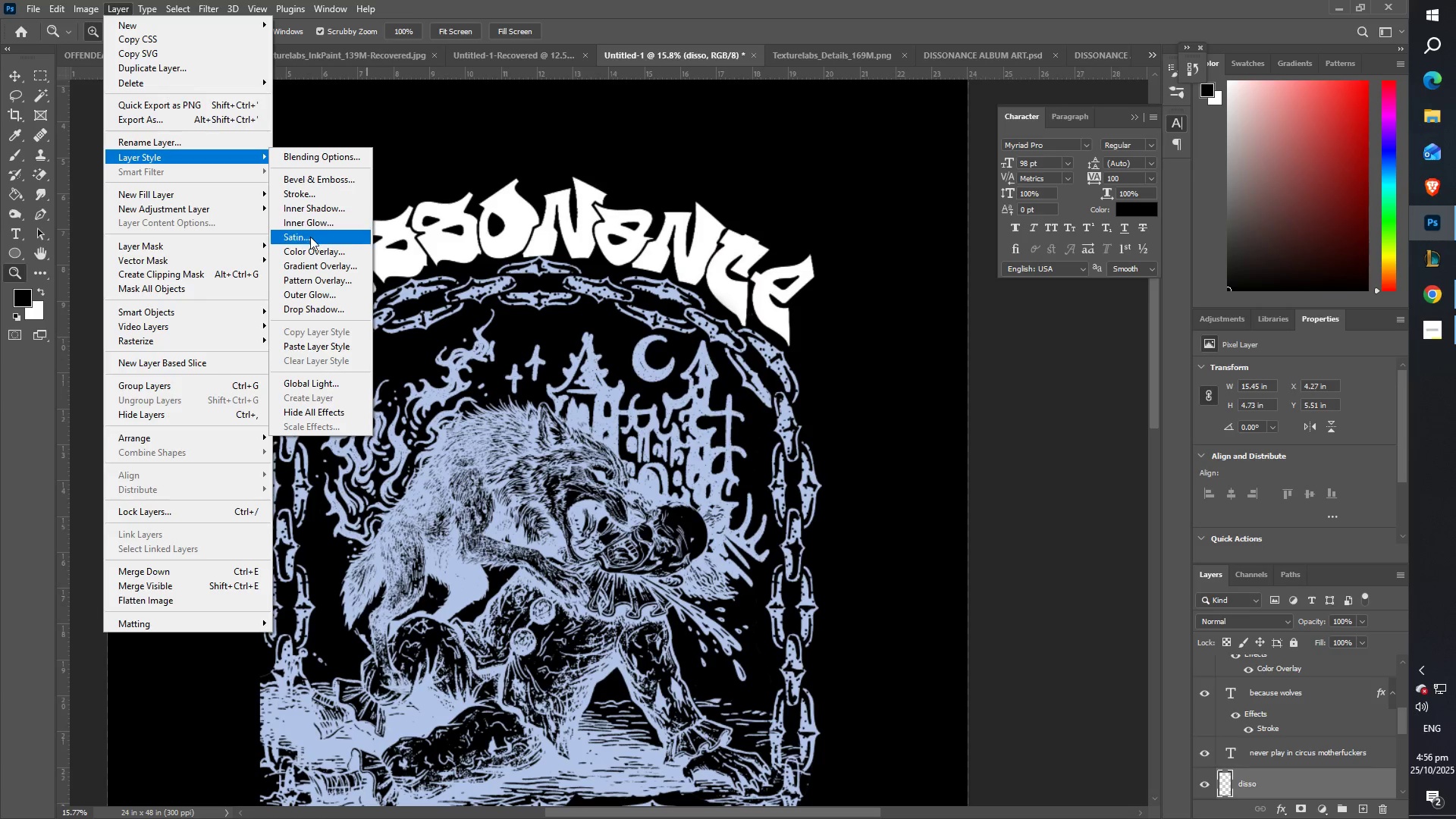 
left_click([312, 253])
 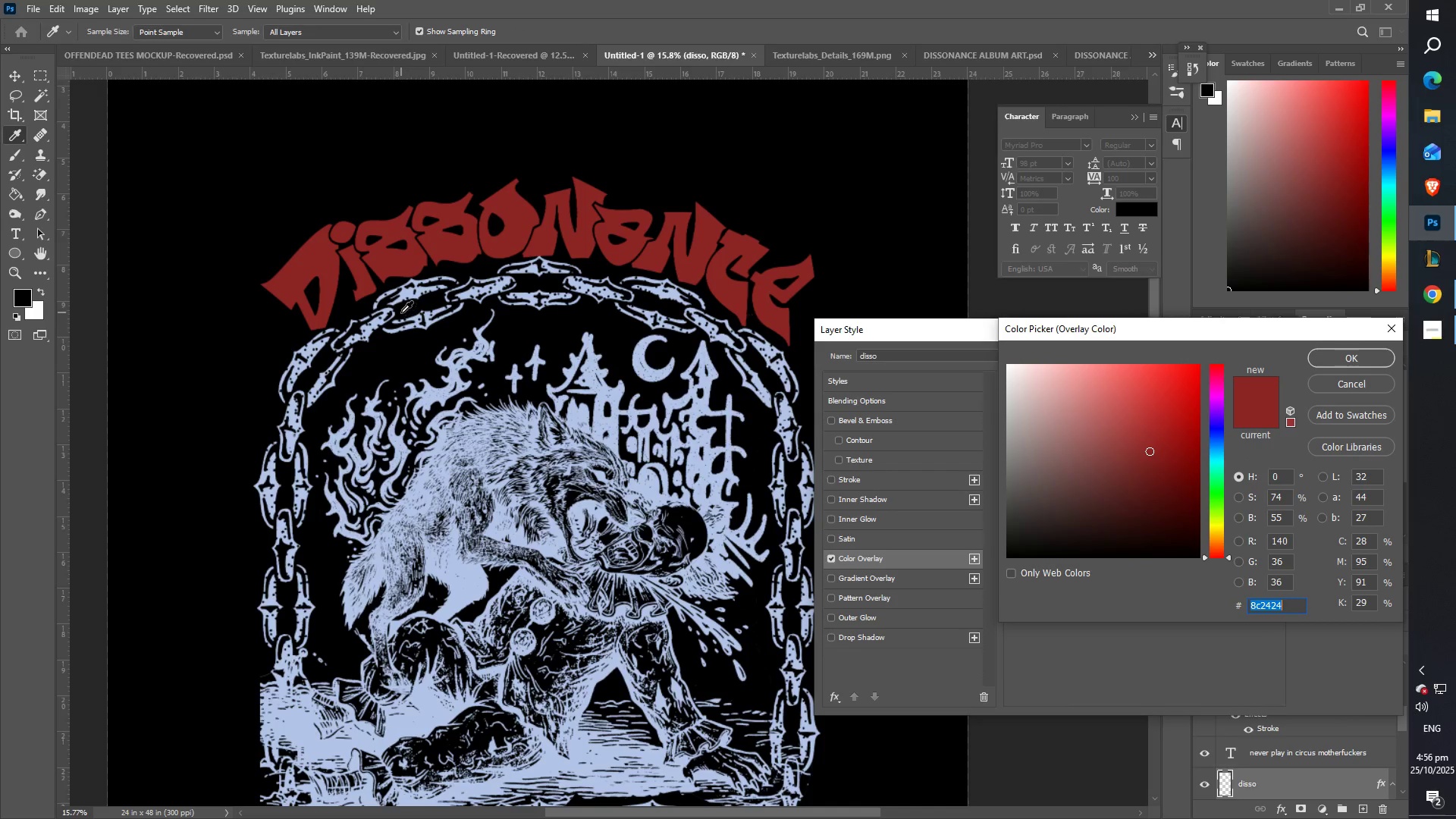 
left_click([412, 318])
 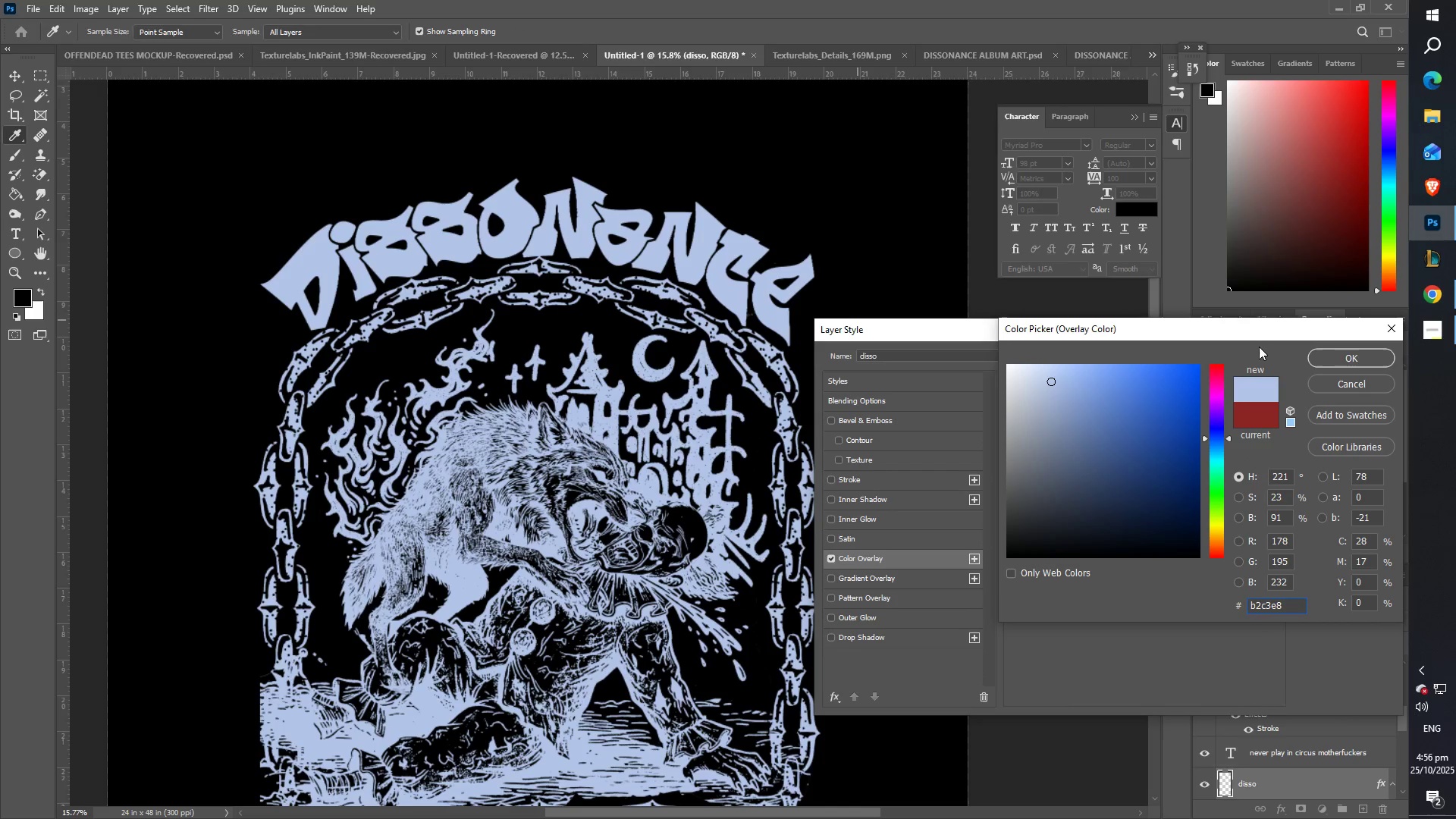 
left_click([1345, 358])
 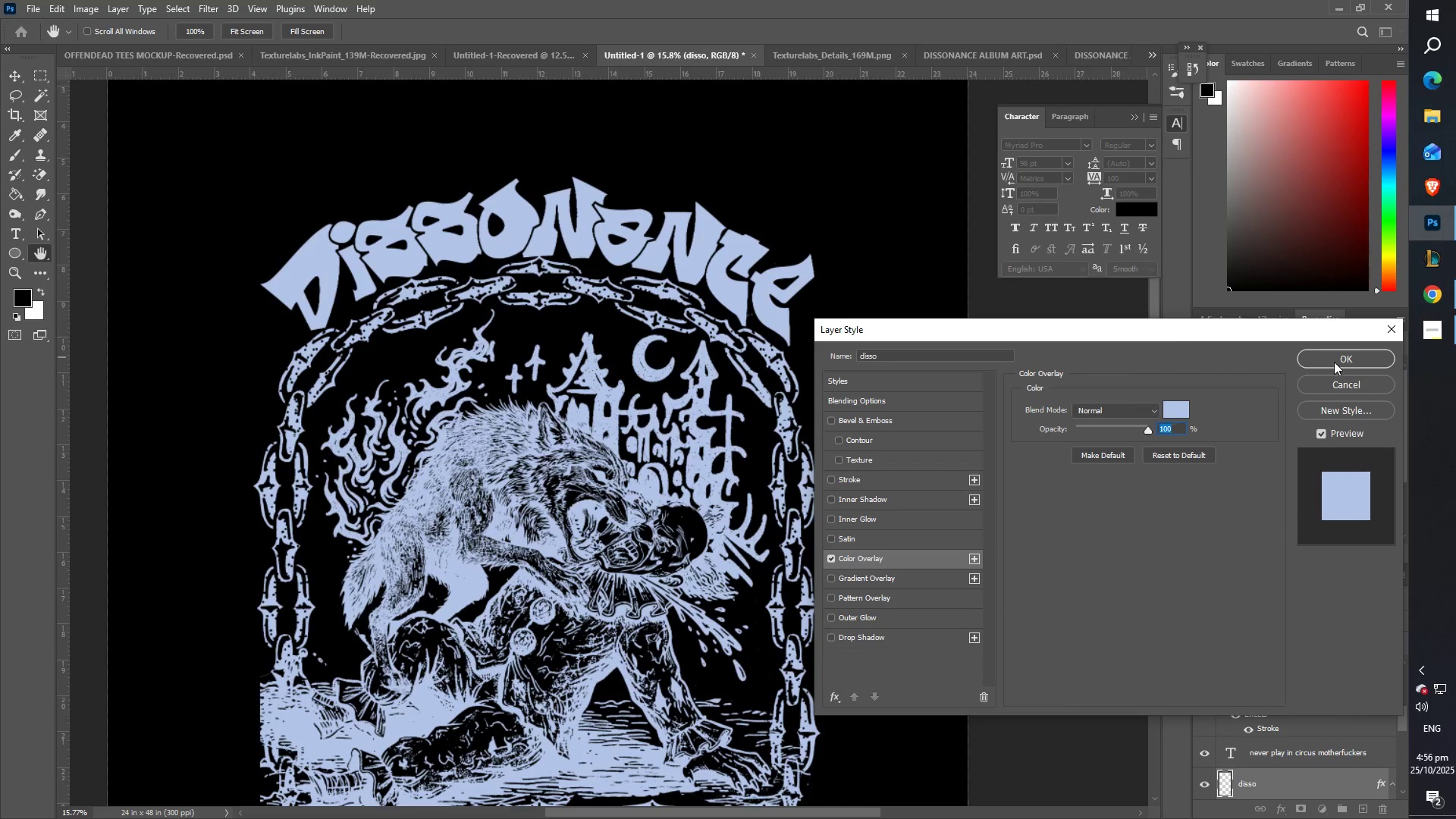 
left_click([1337, 360])
 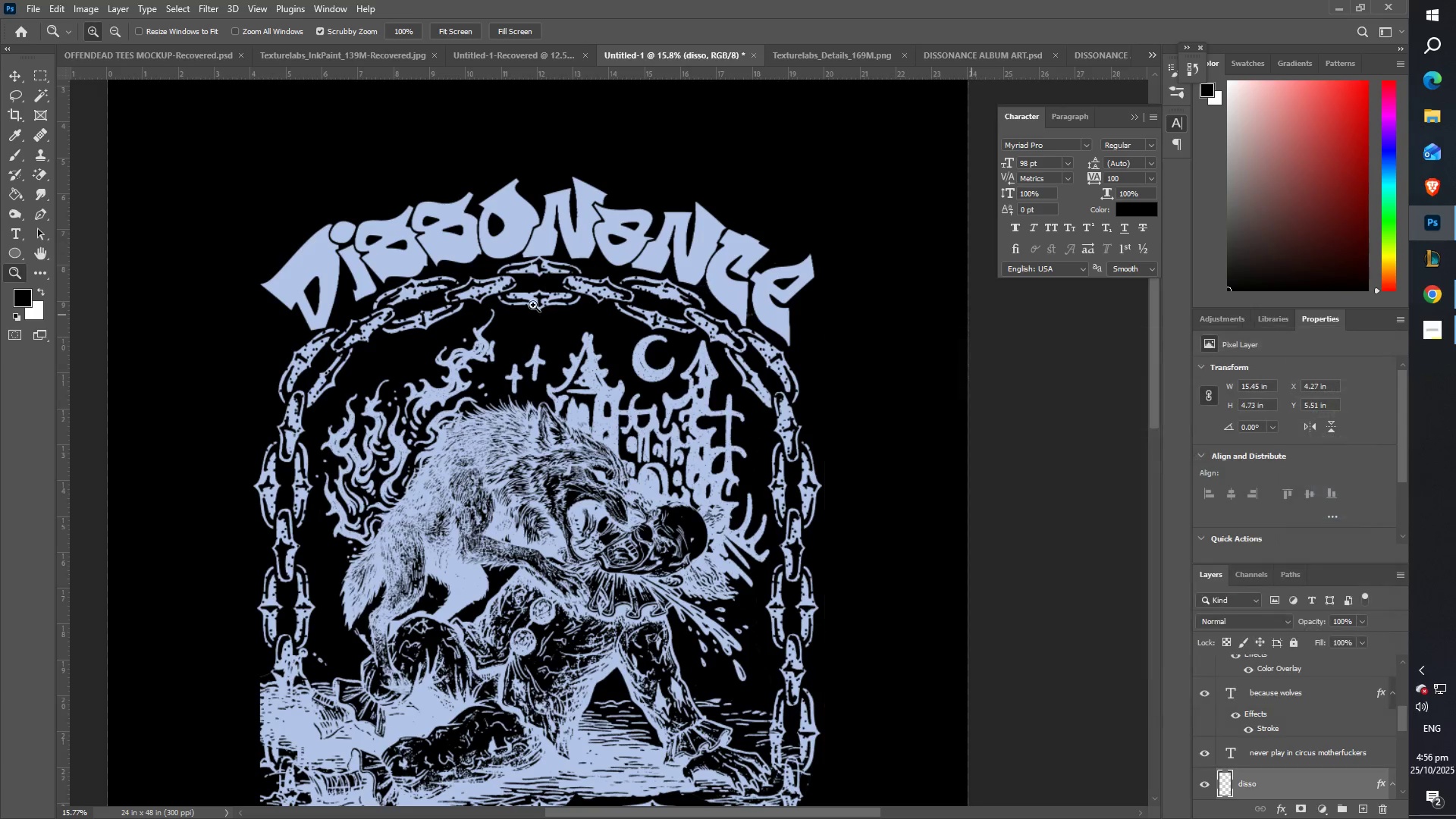 
type(zz)
 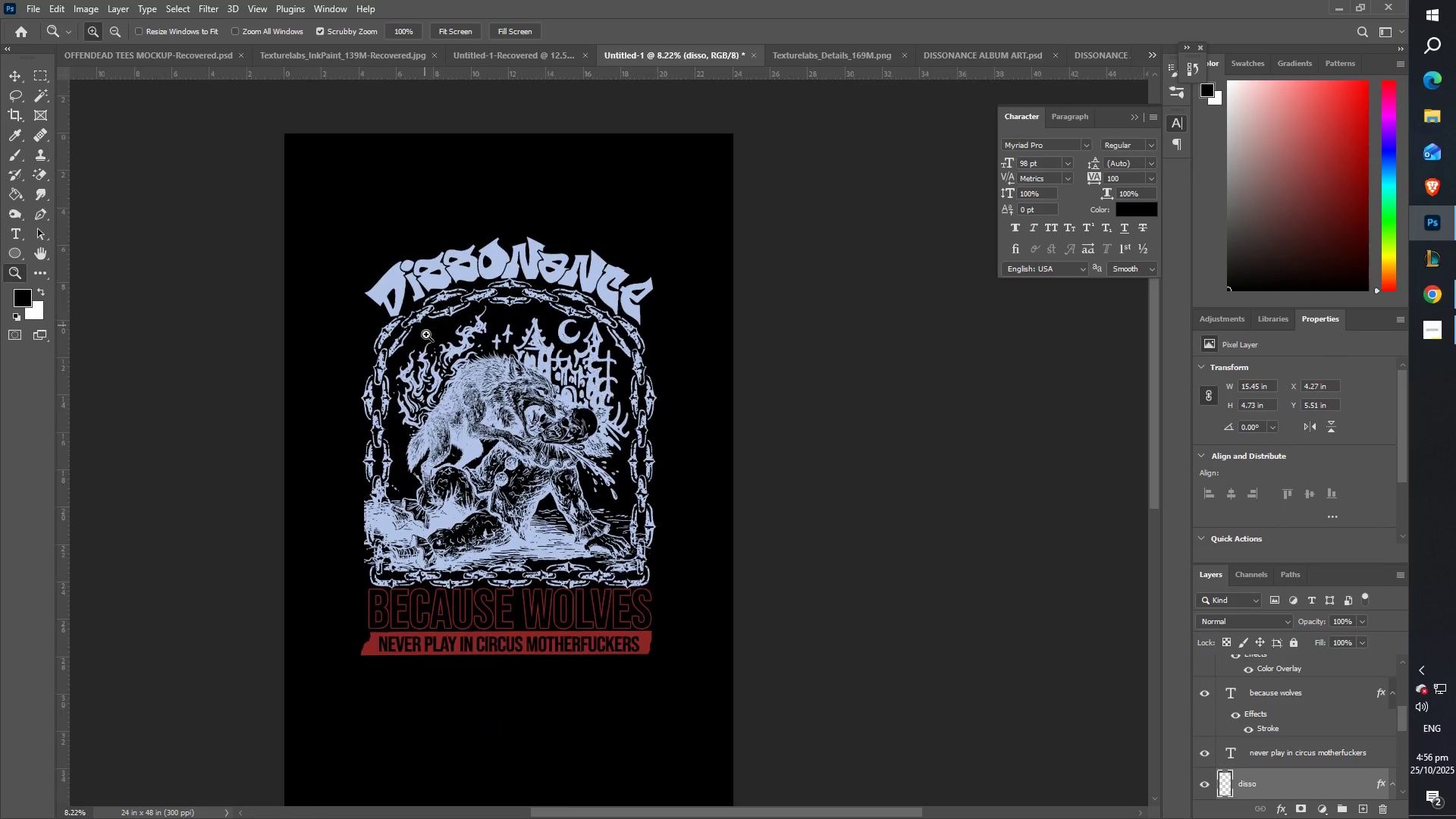 
scroll: coordinate [552, 391], scroll_direction: down, amount: 15.0
 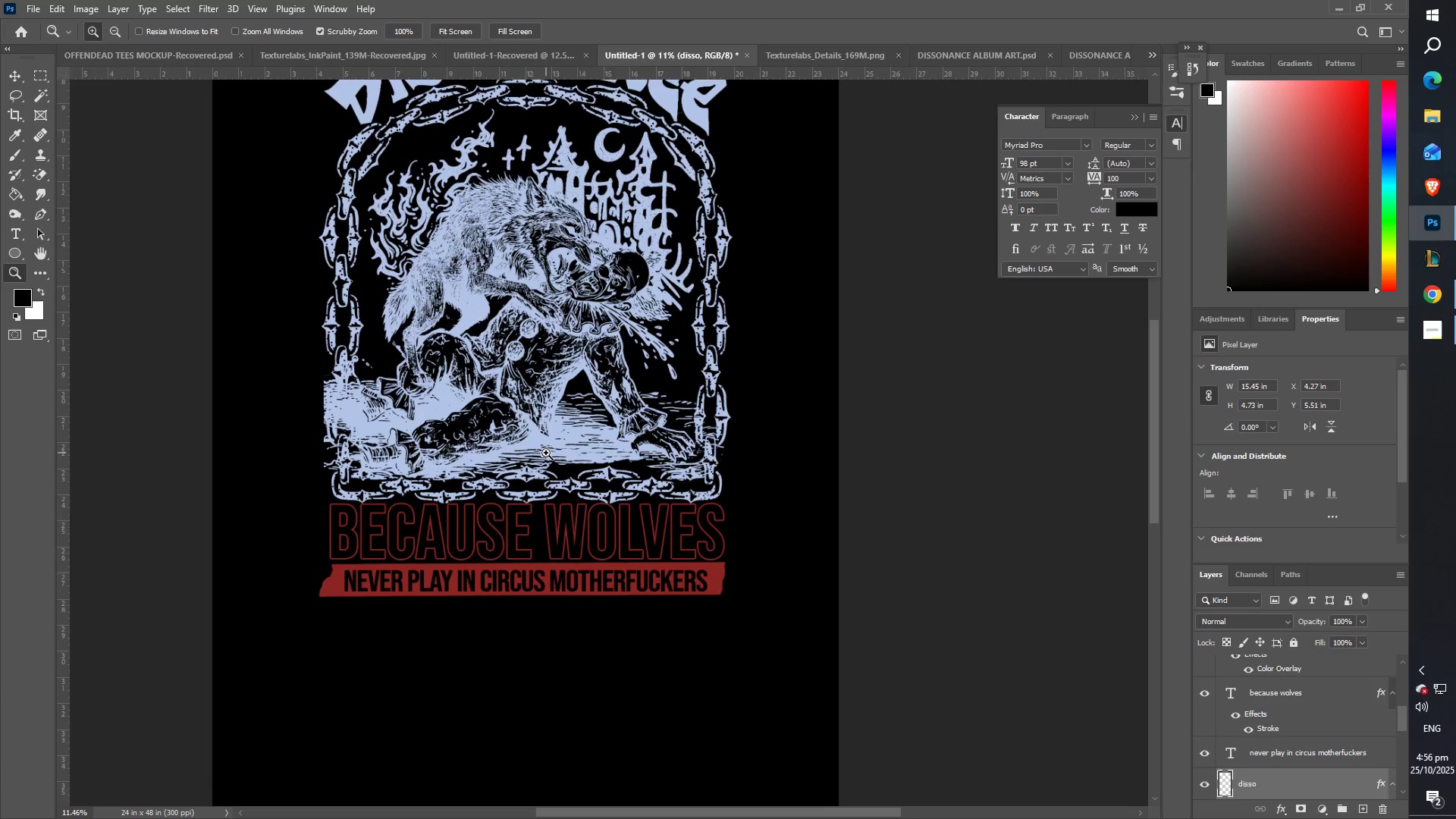 
scroll: coordinate [452, 330], scroll_direction: up, amount: 17.0
 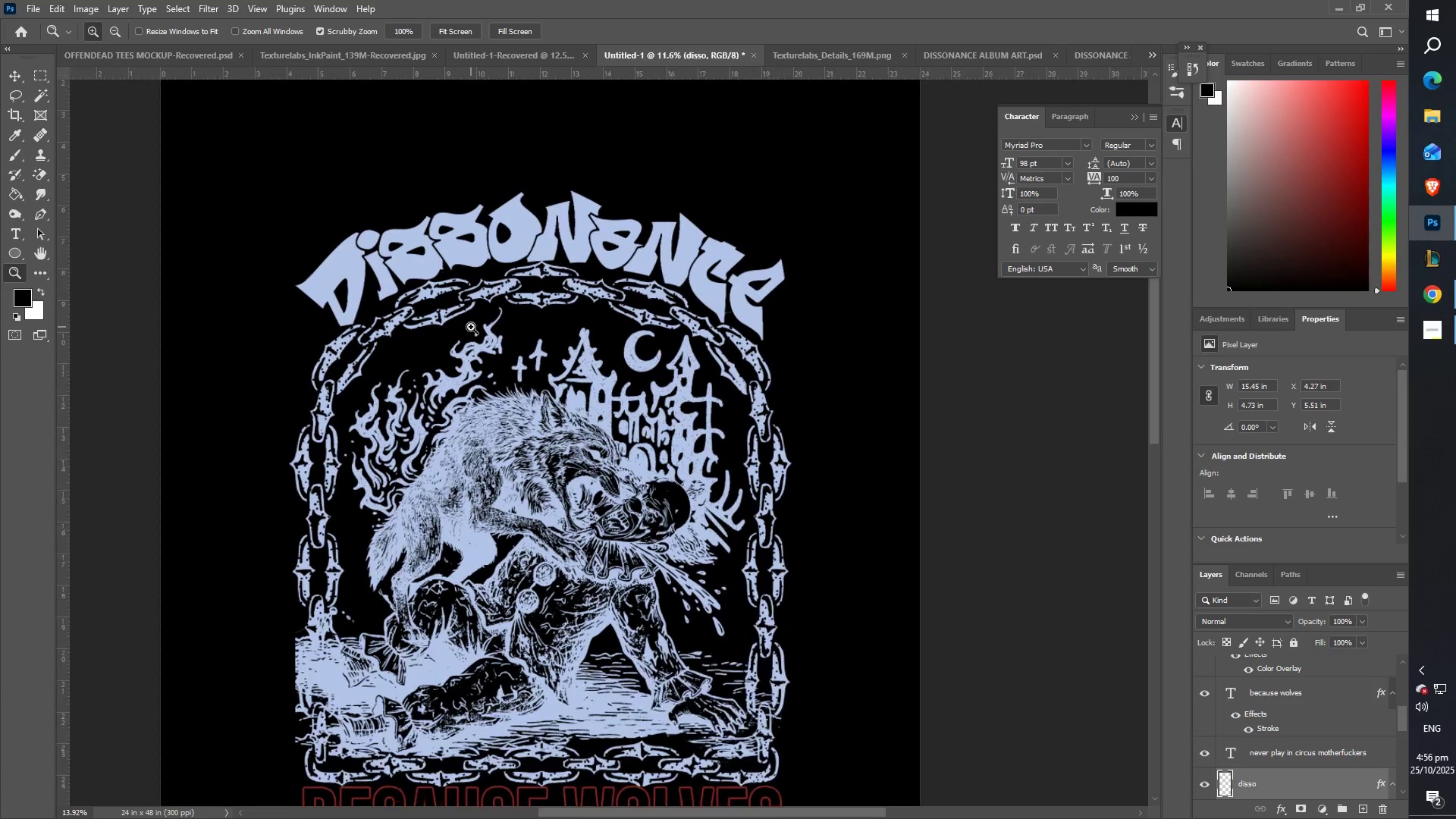 
scroll: coordinate [476, 398], scroll_direction: down, amount: 22.0
 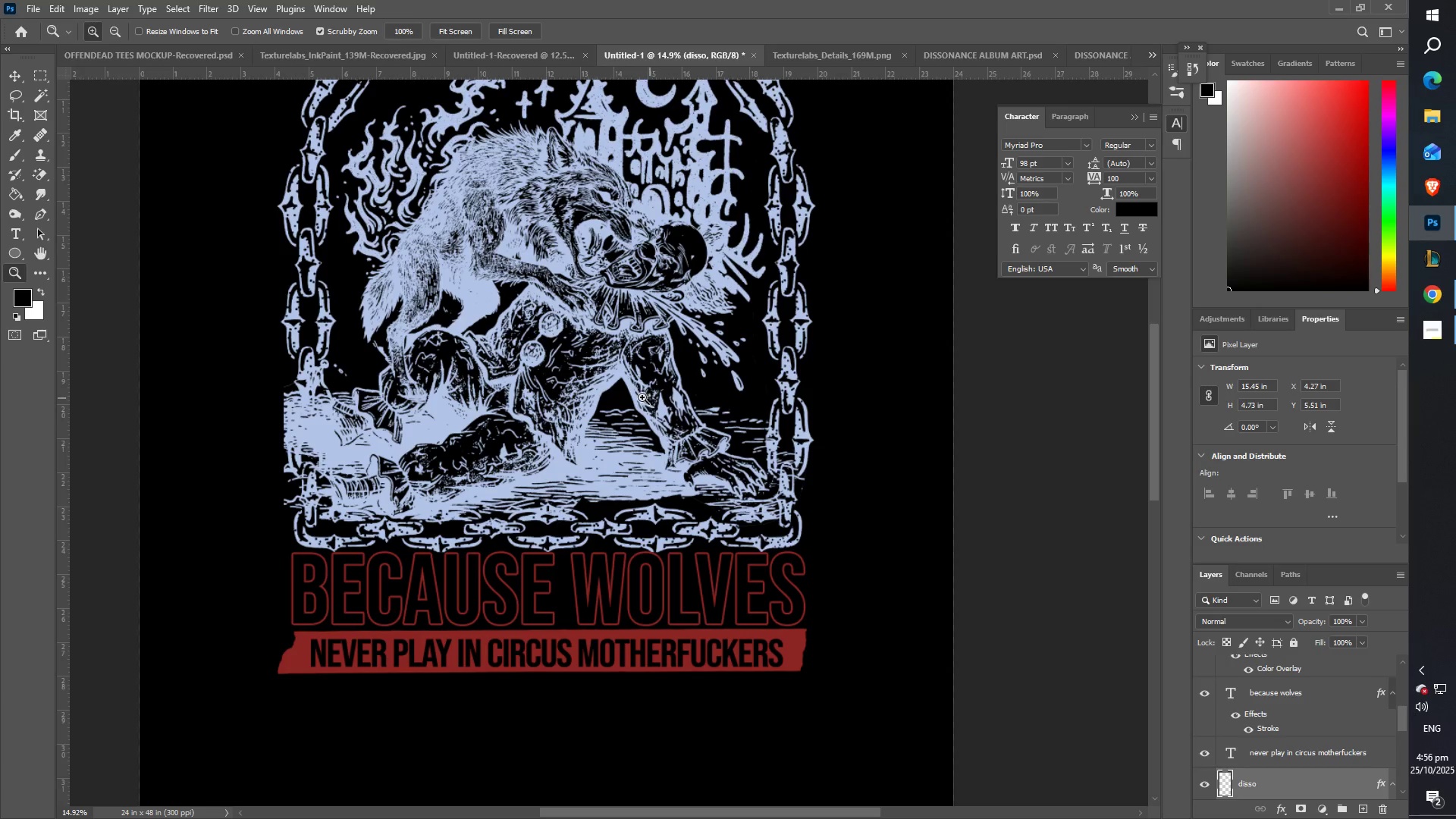 
scroll: coordinate [621, 410], scroll_direction: up, amount: 8.0
 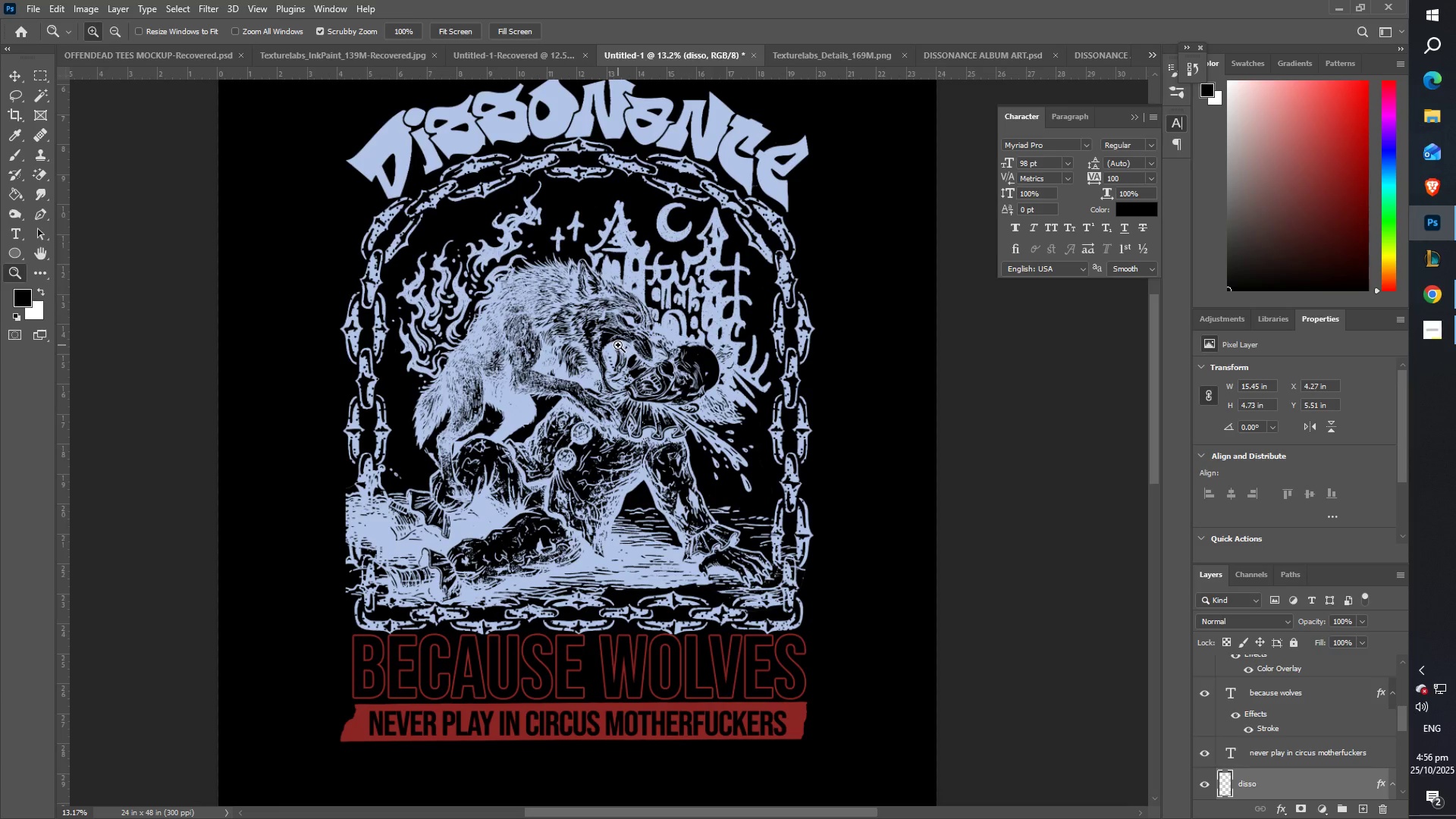 
wait(7.25)
 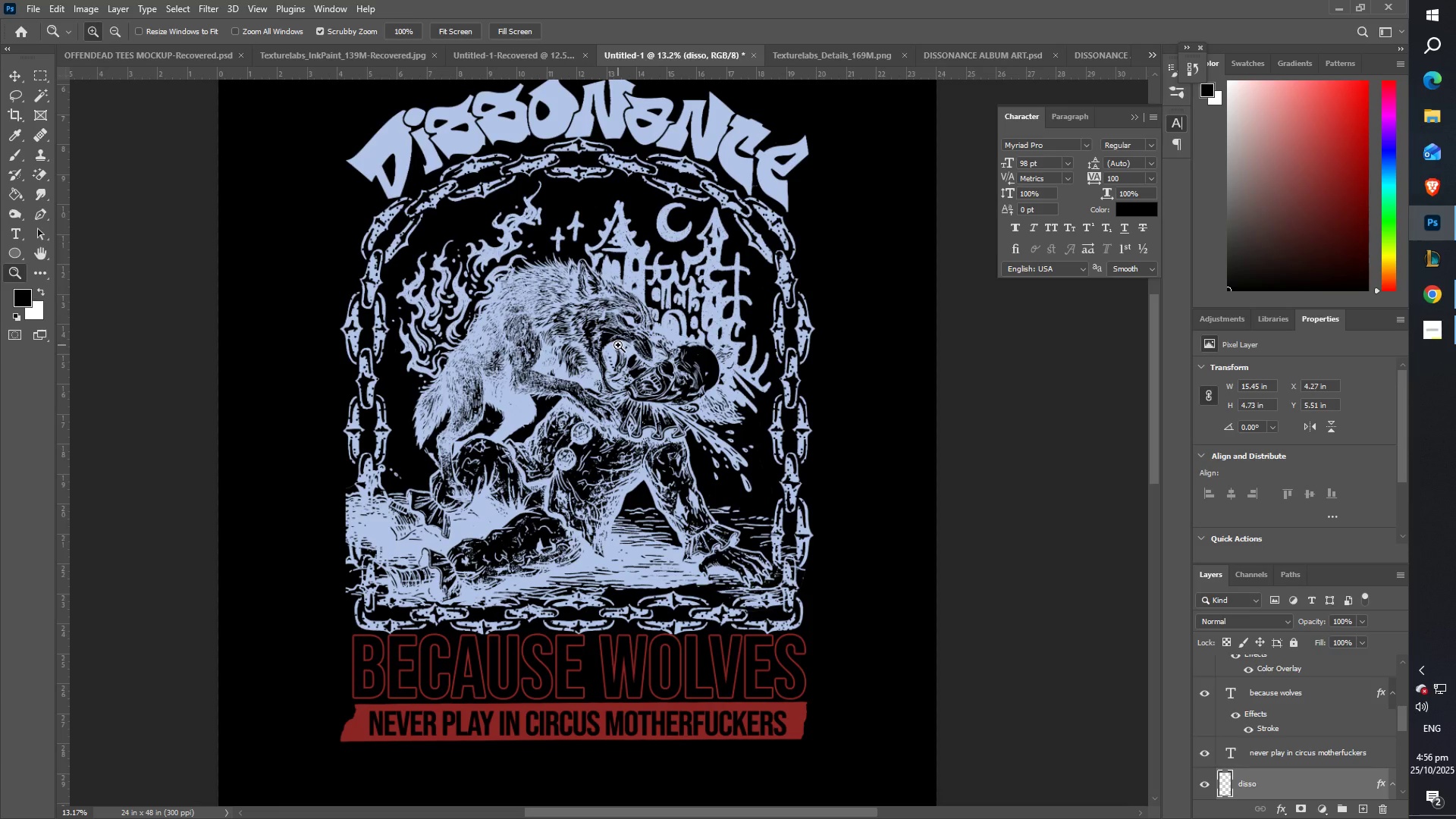 
left_click([20, 76])
 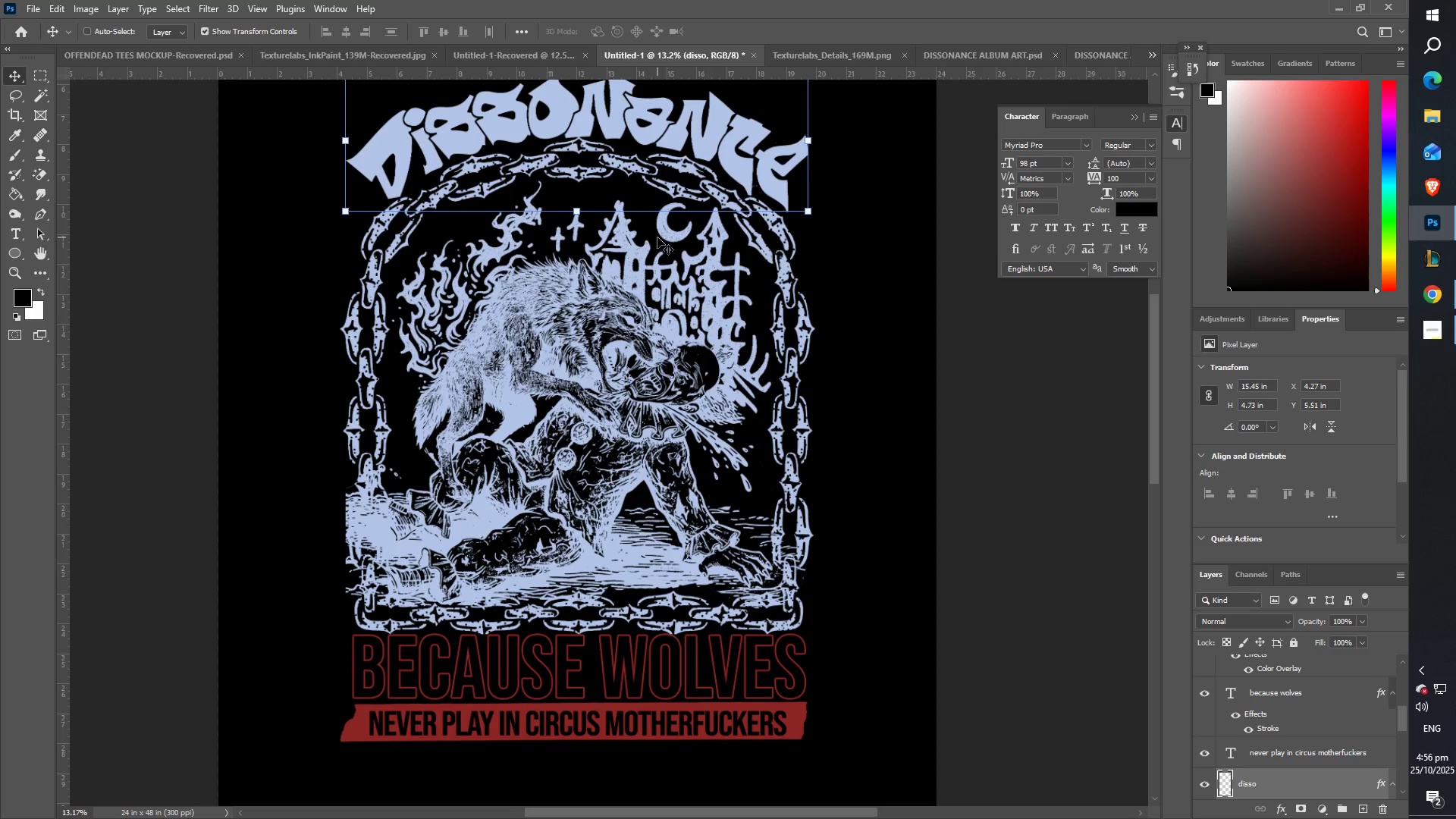 
right_click([661, 232])
 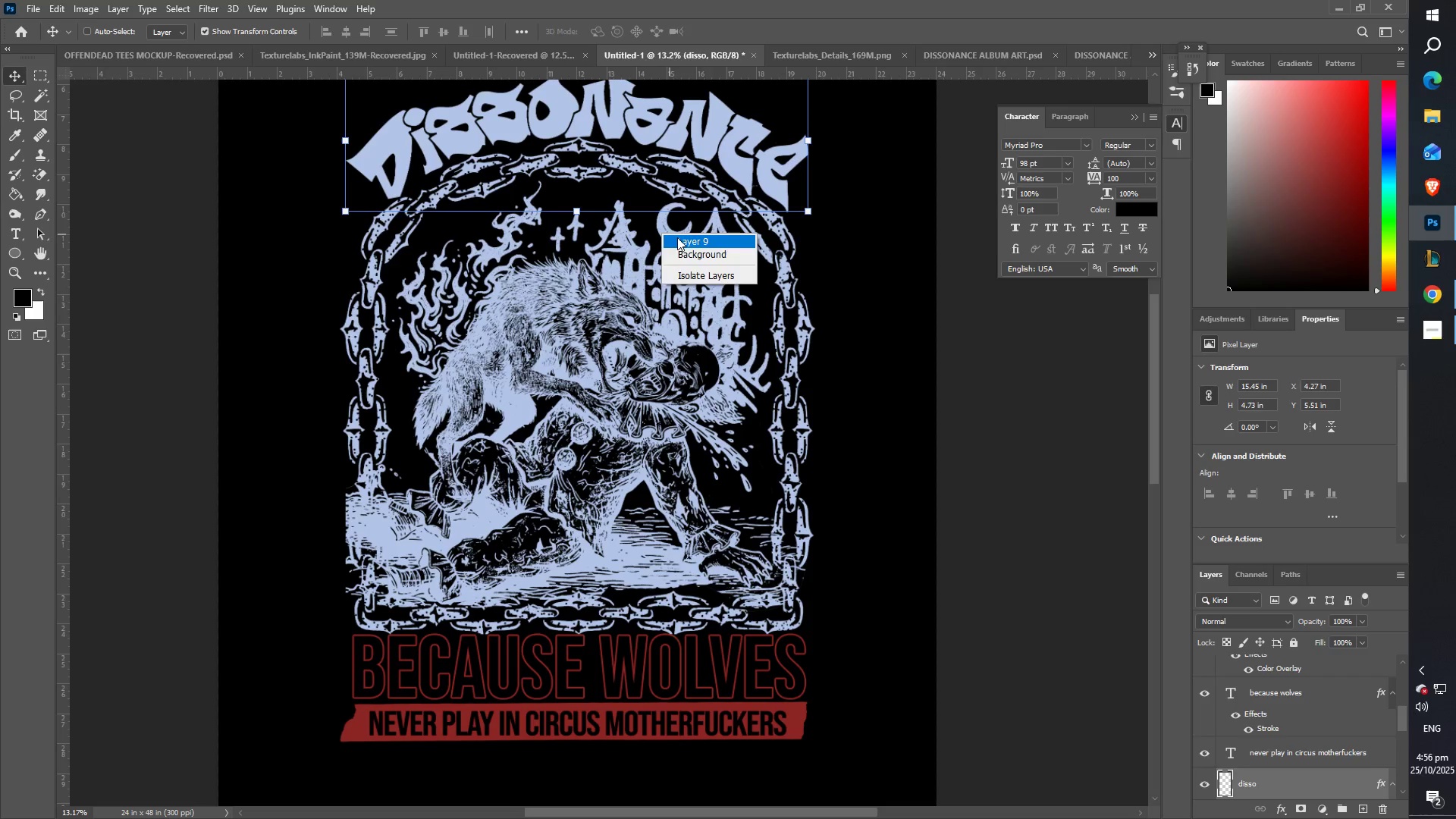 
left_click([680, 239])
 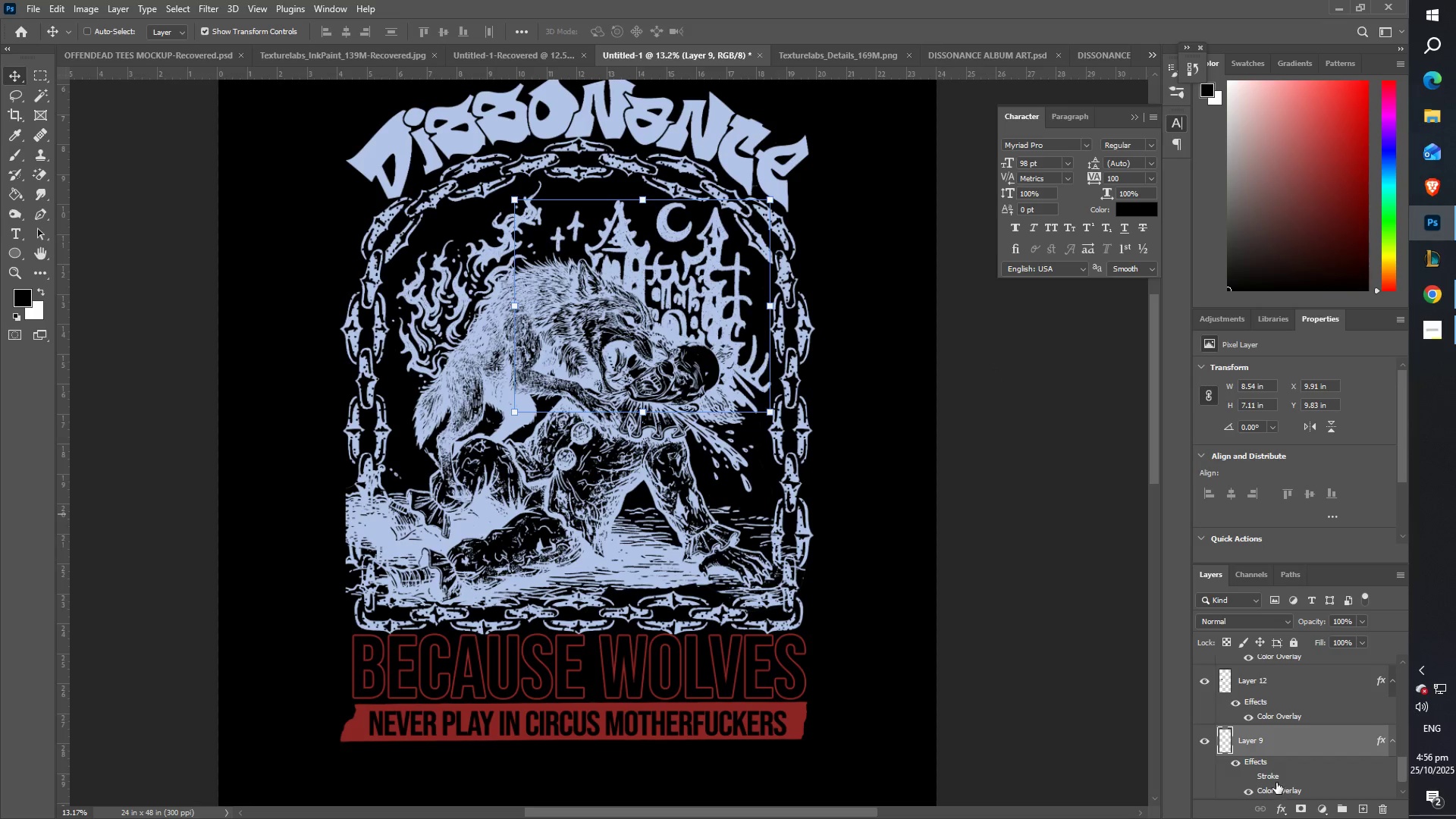 
double_click([1282, 792])
 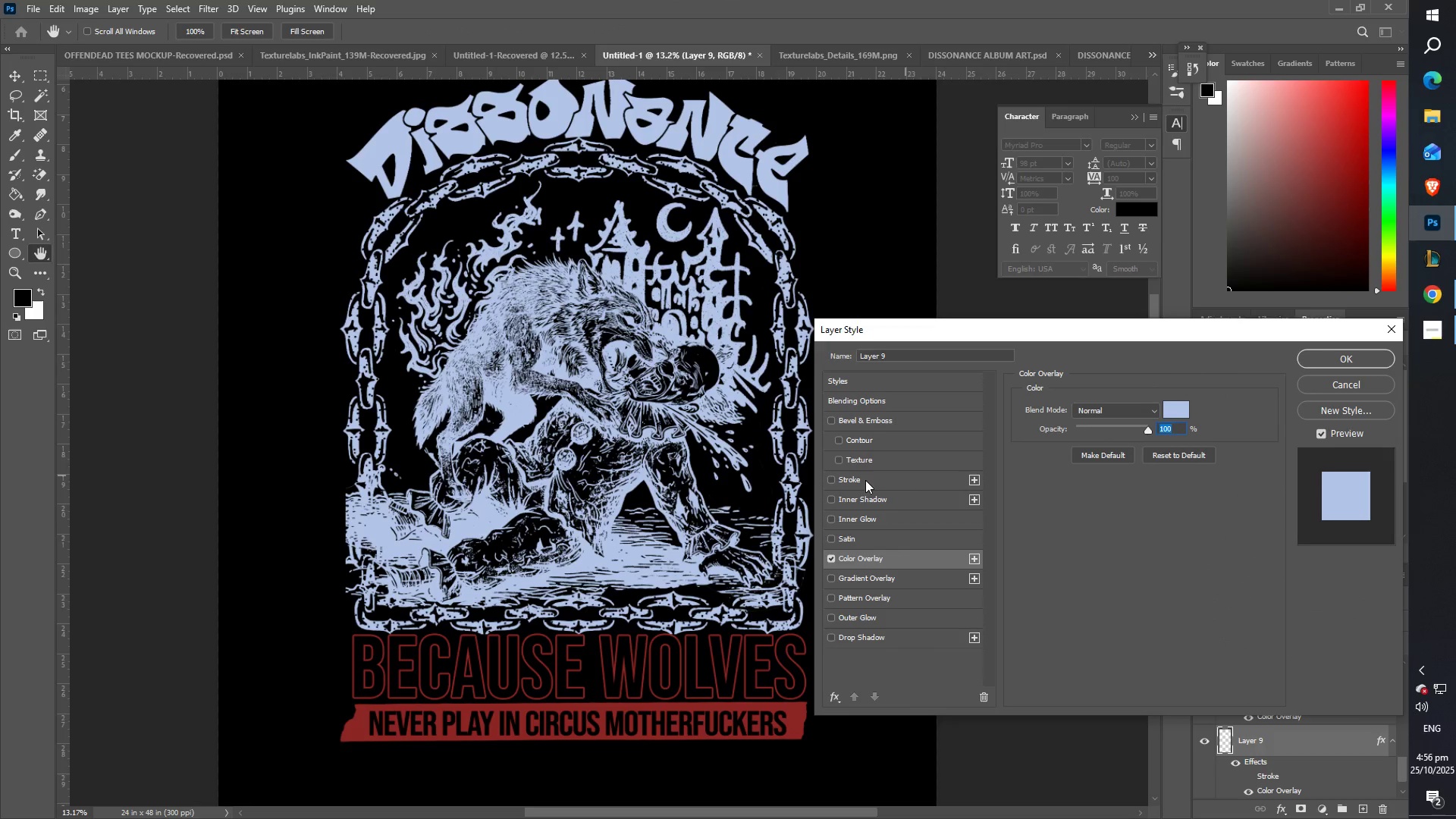 
left_click([1172, 406])
 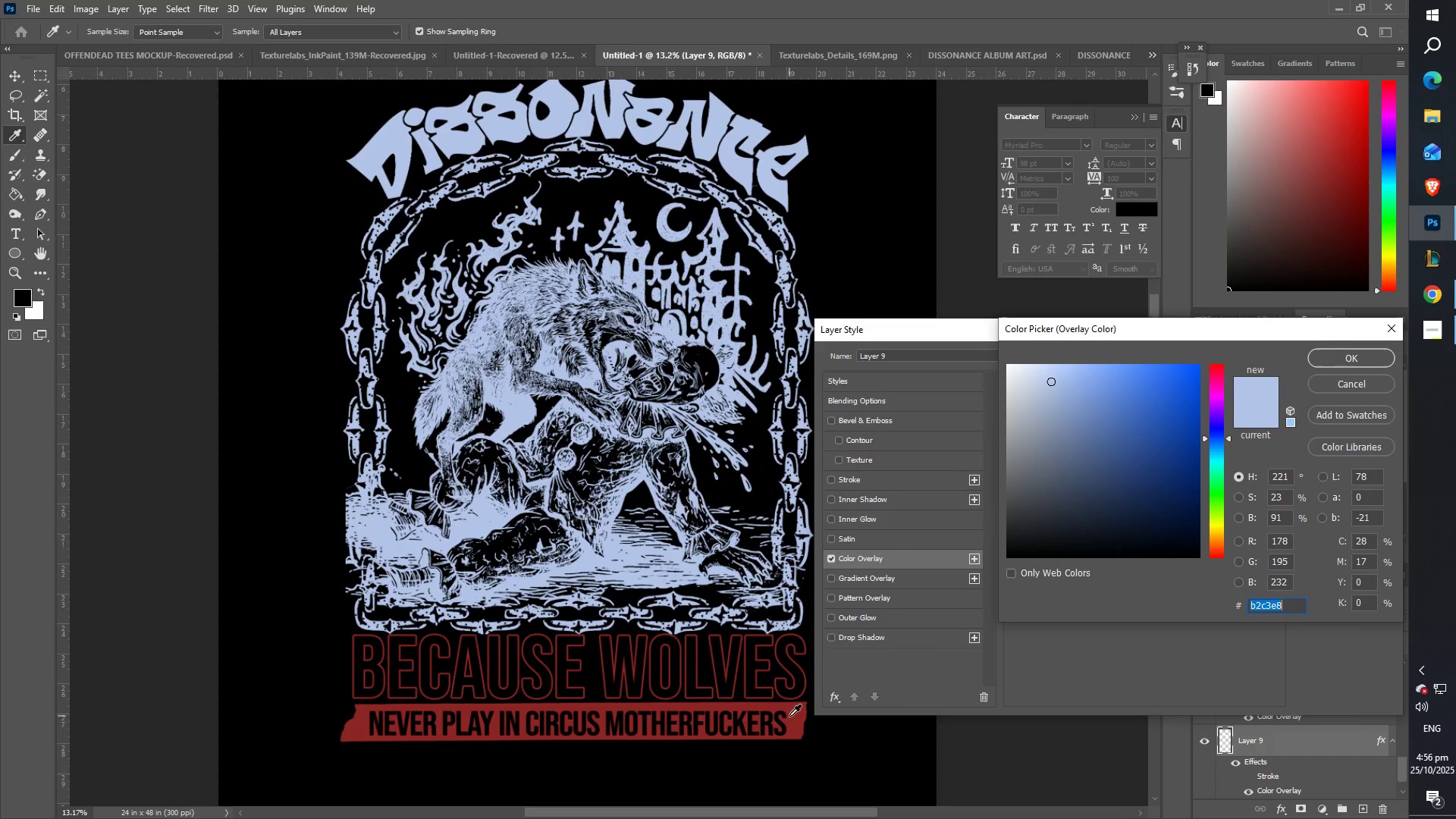 
left_click([794, 716])
 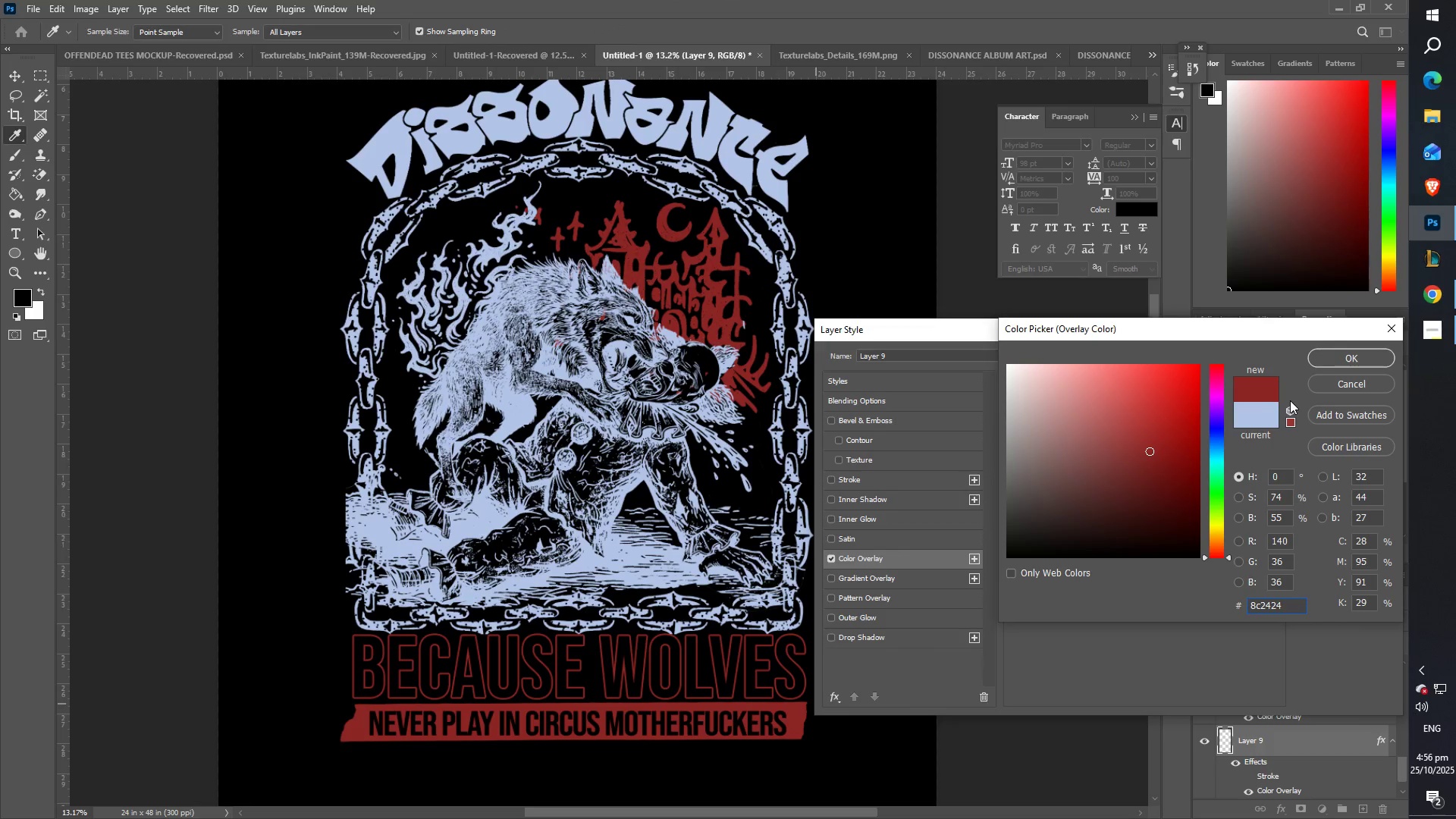 
left_click([1328, 361])
 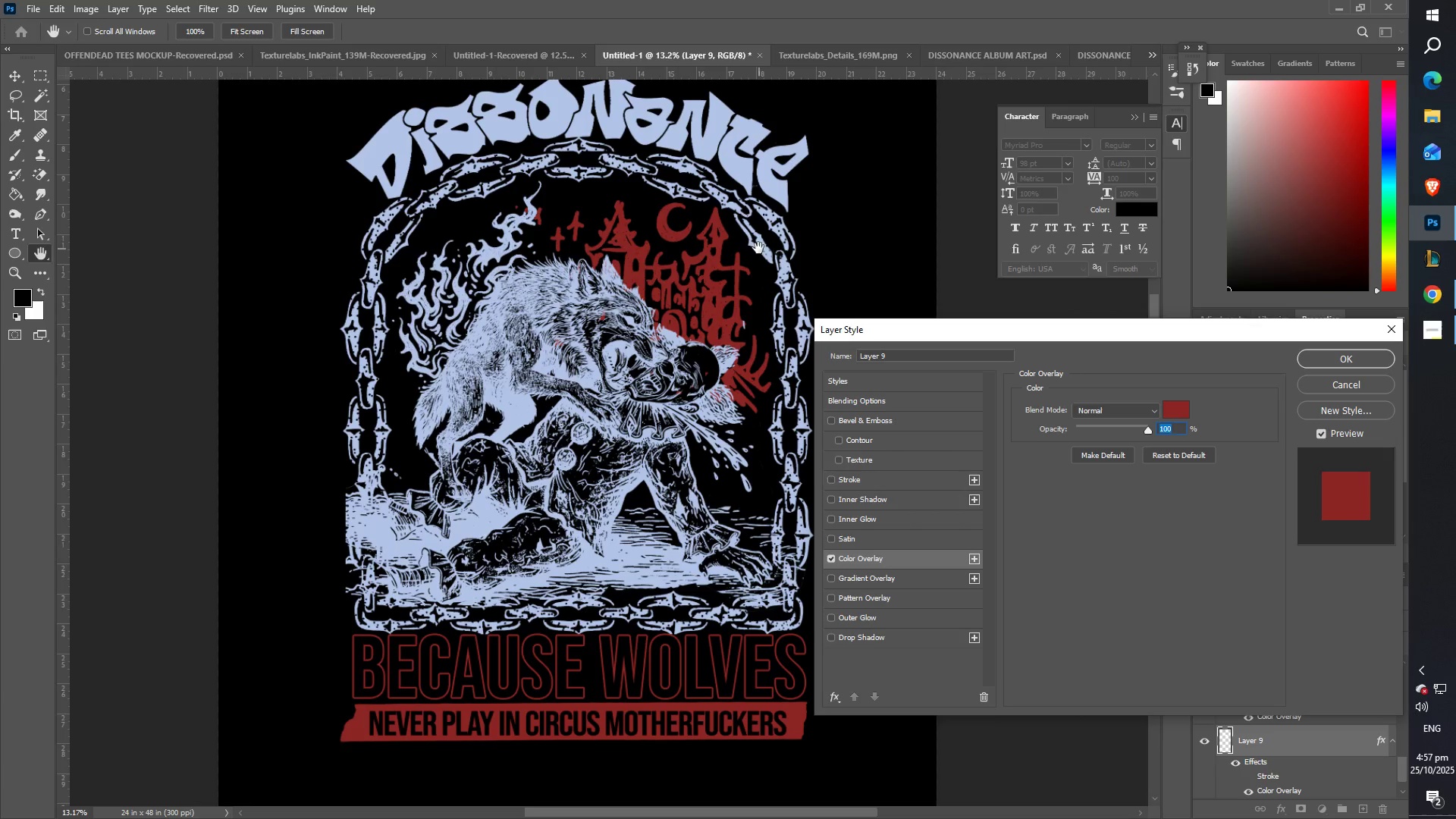 
wait(5.36)
 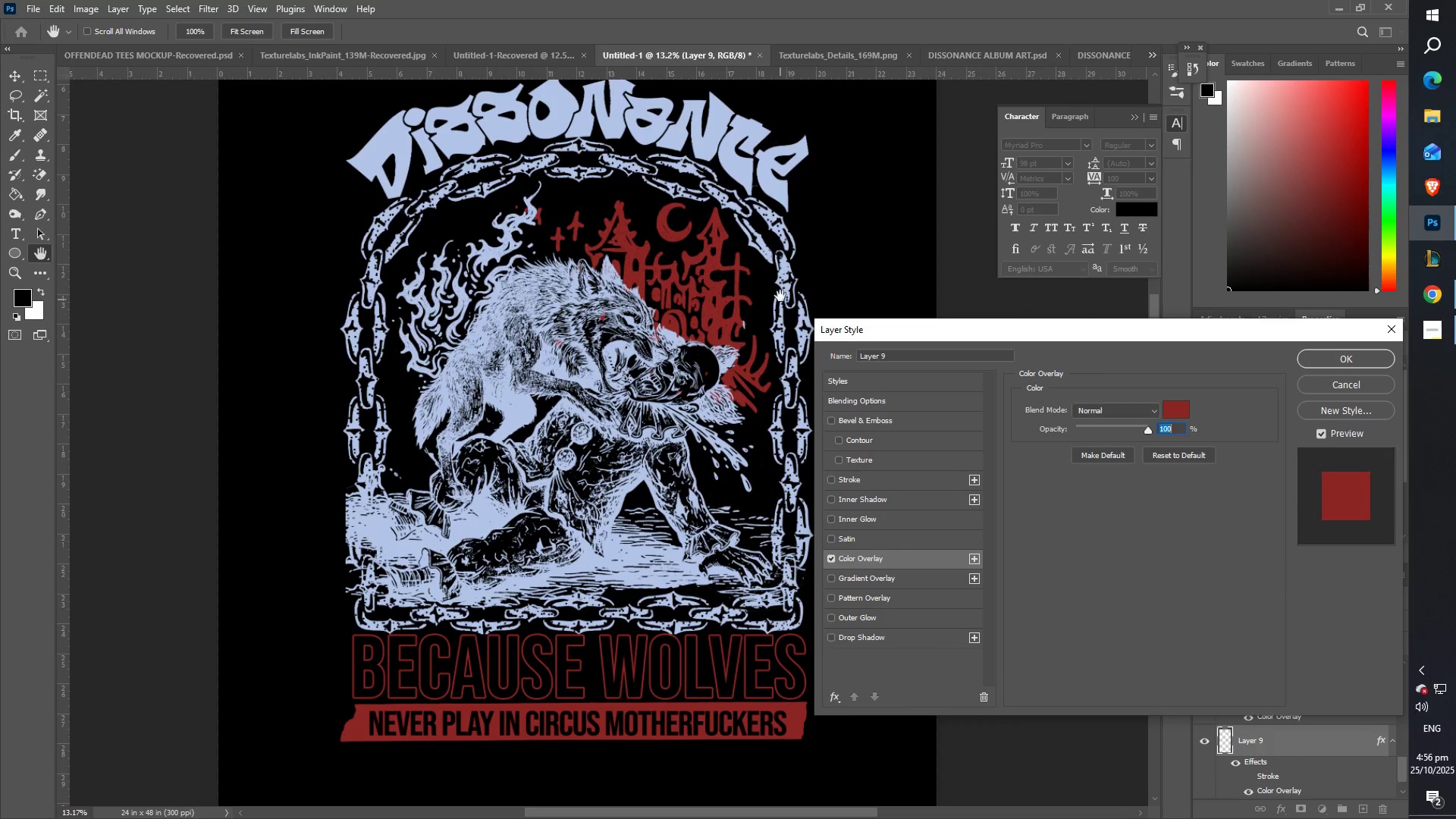 
left_click([1320, 359])
 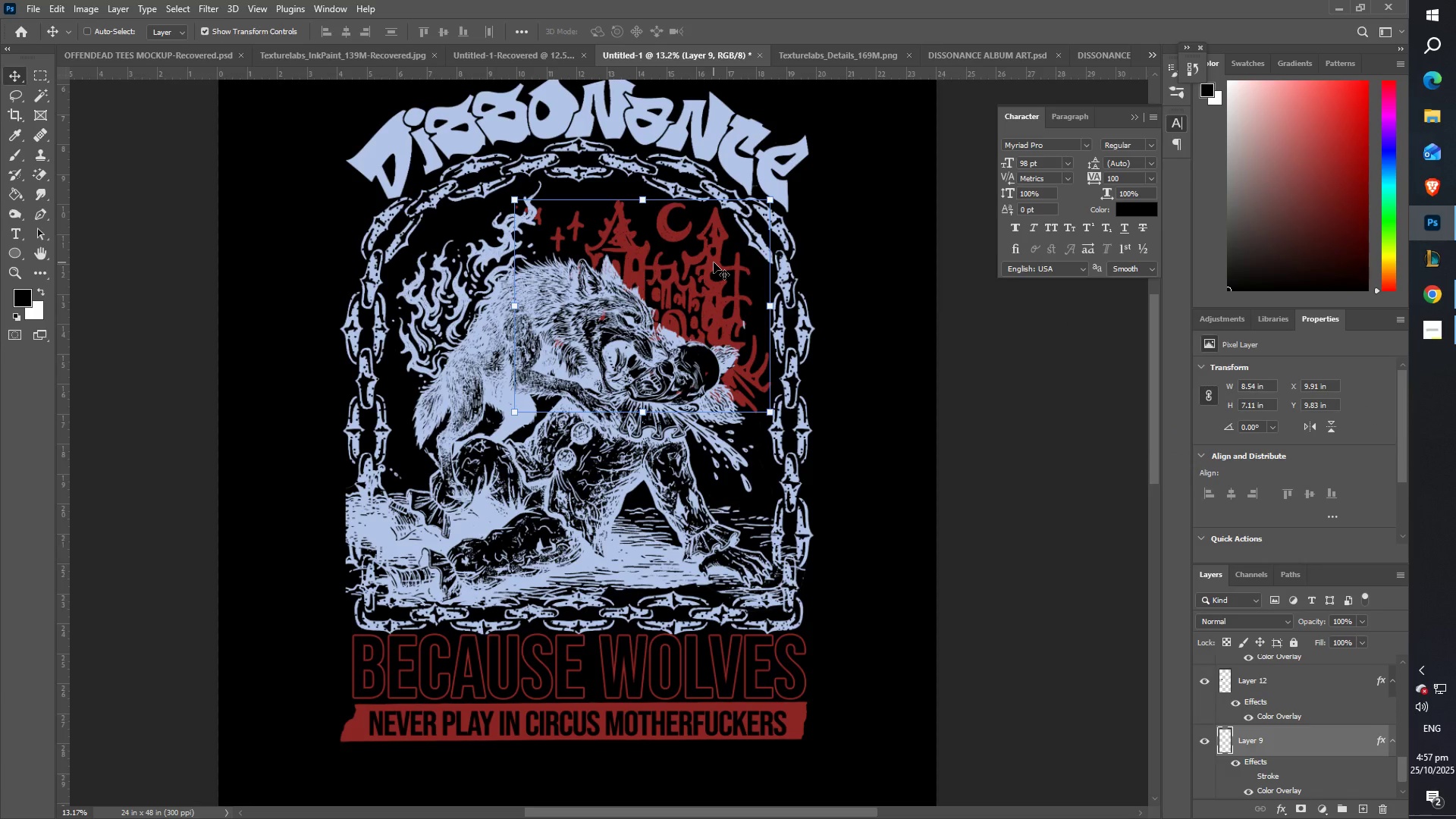 
wait(7.21)
 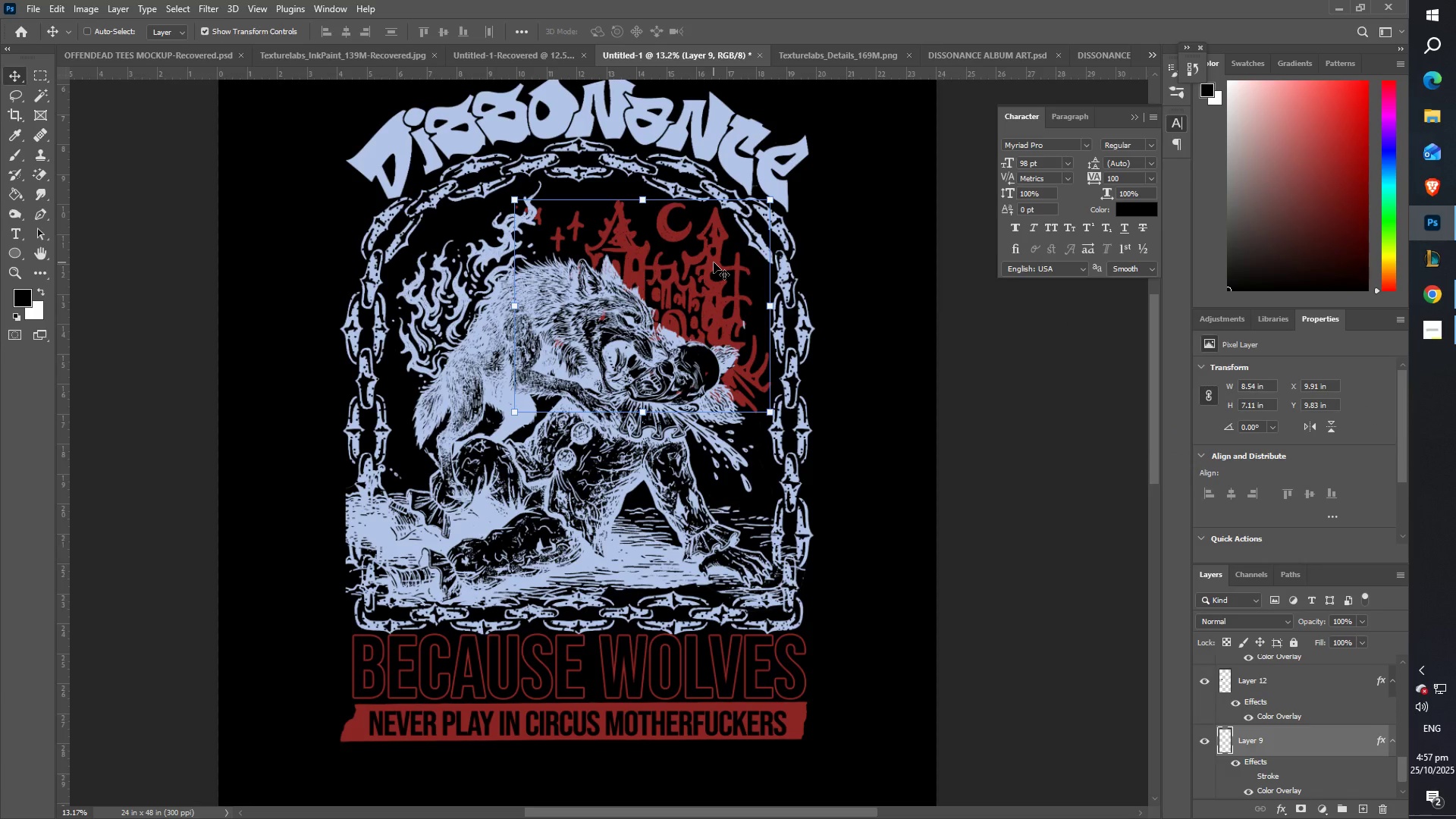 
right_click([779, 230])
 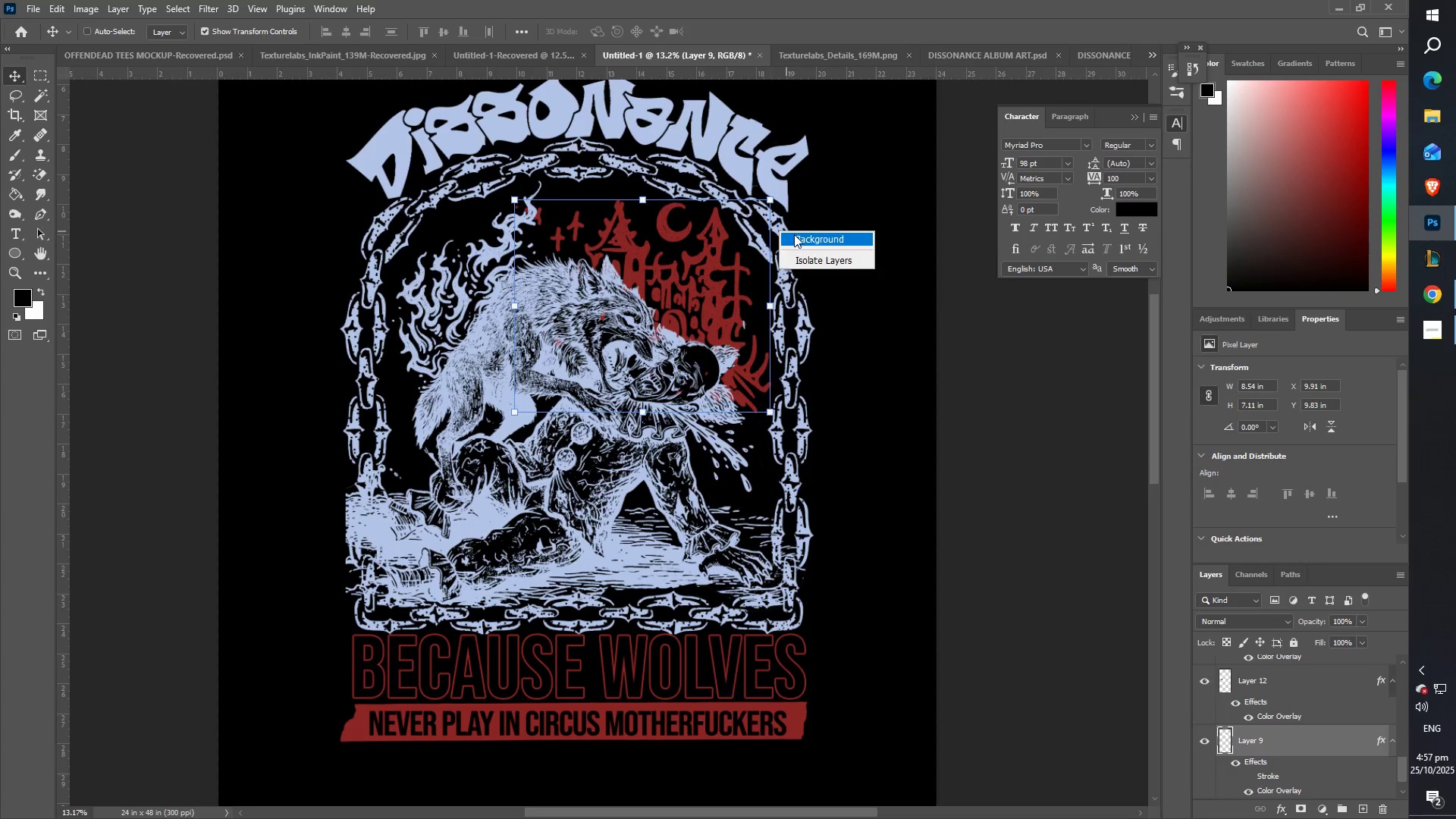 
left_click([794, 234])
 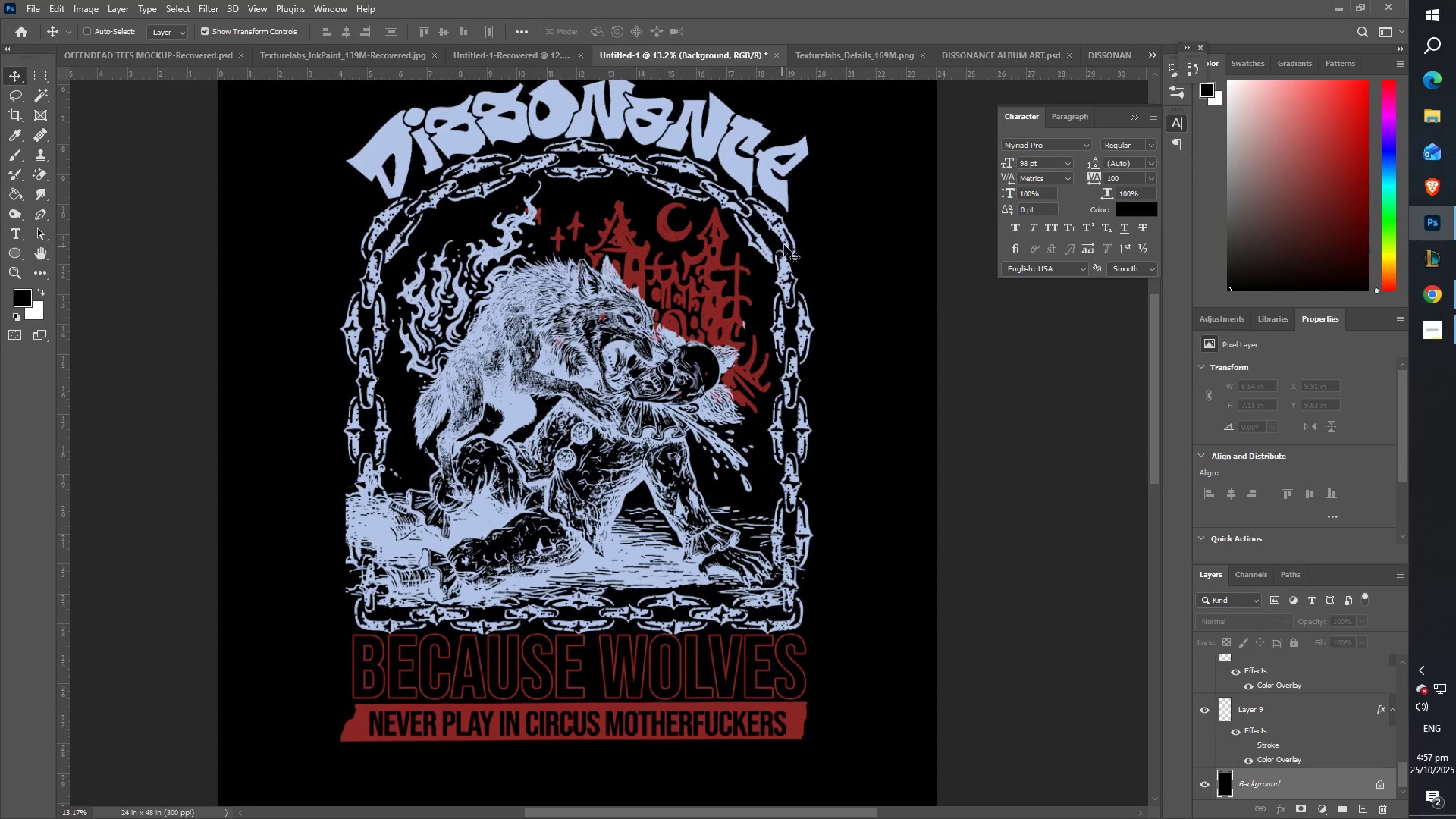 
right_click([785, 240])
 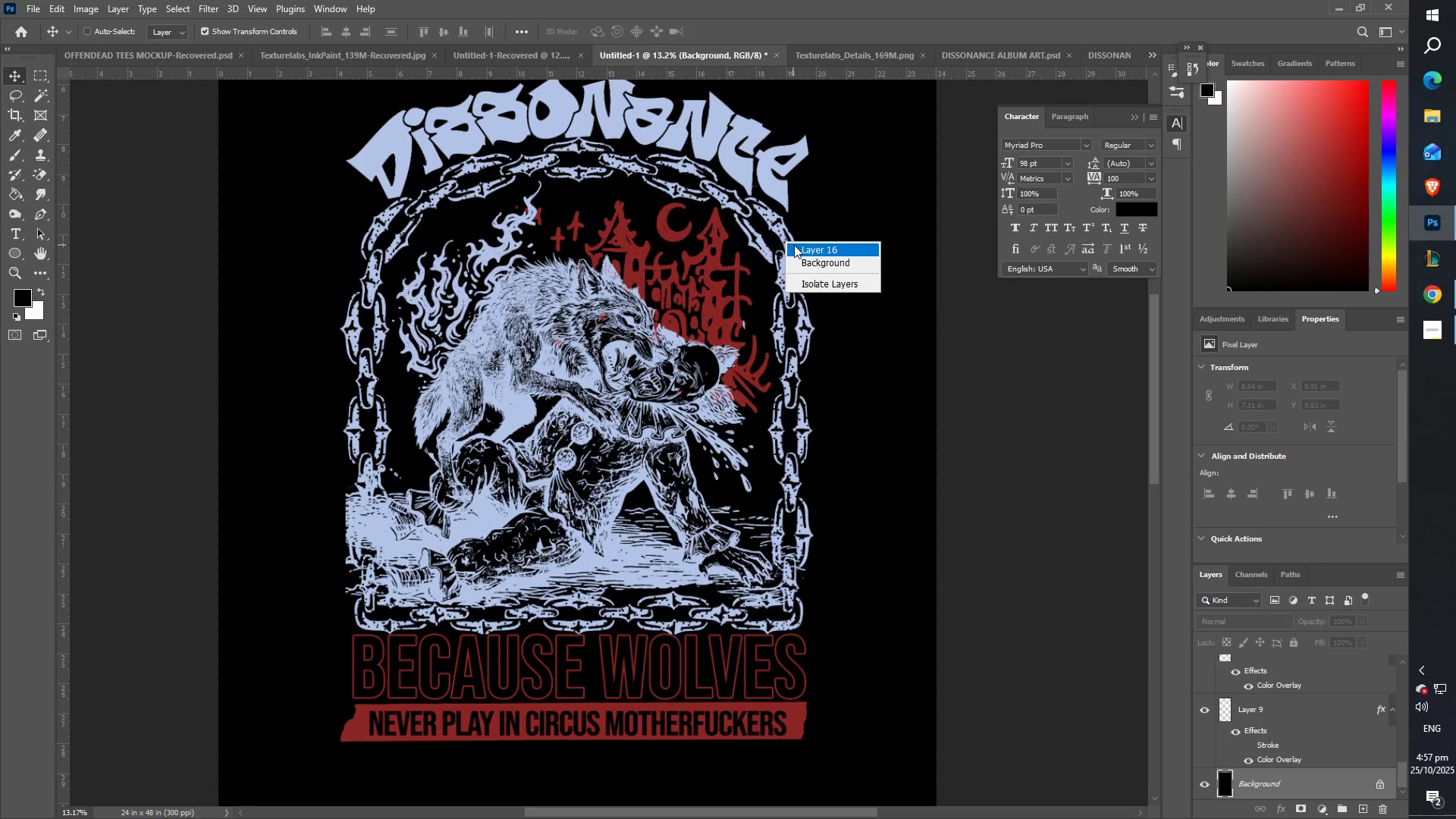 
left_click([795, 246])
 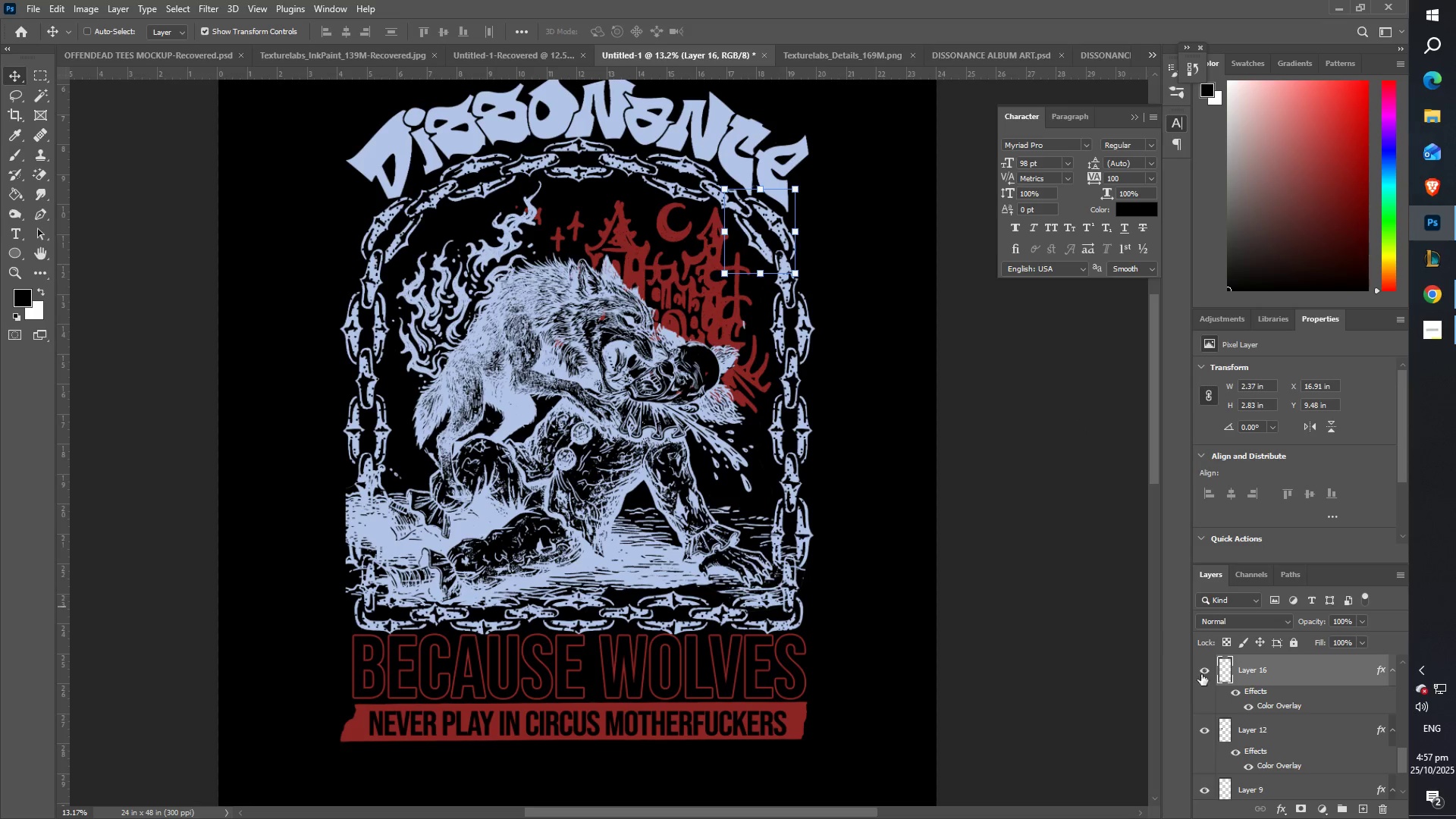 
key(Shift+ShiftLeft)
 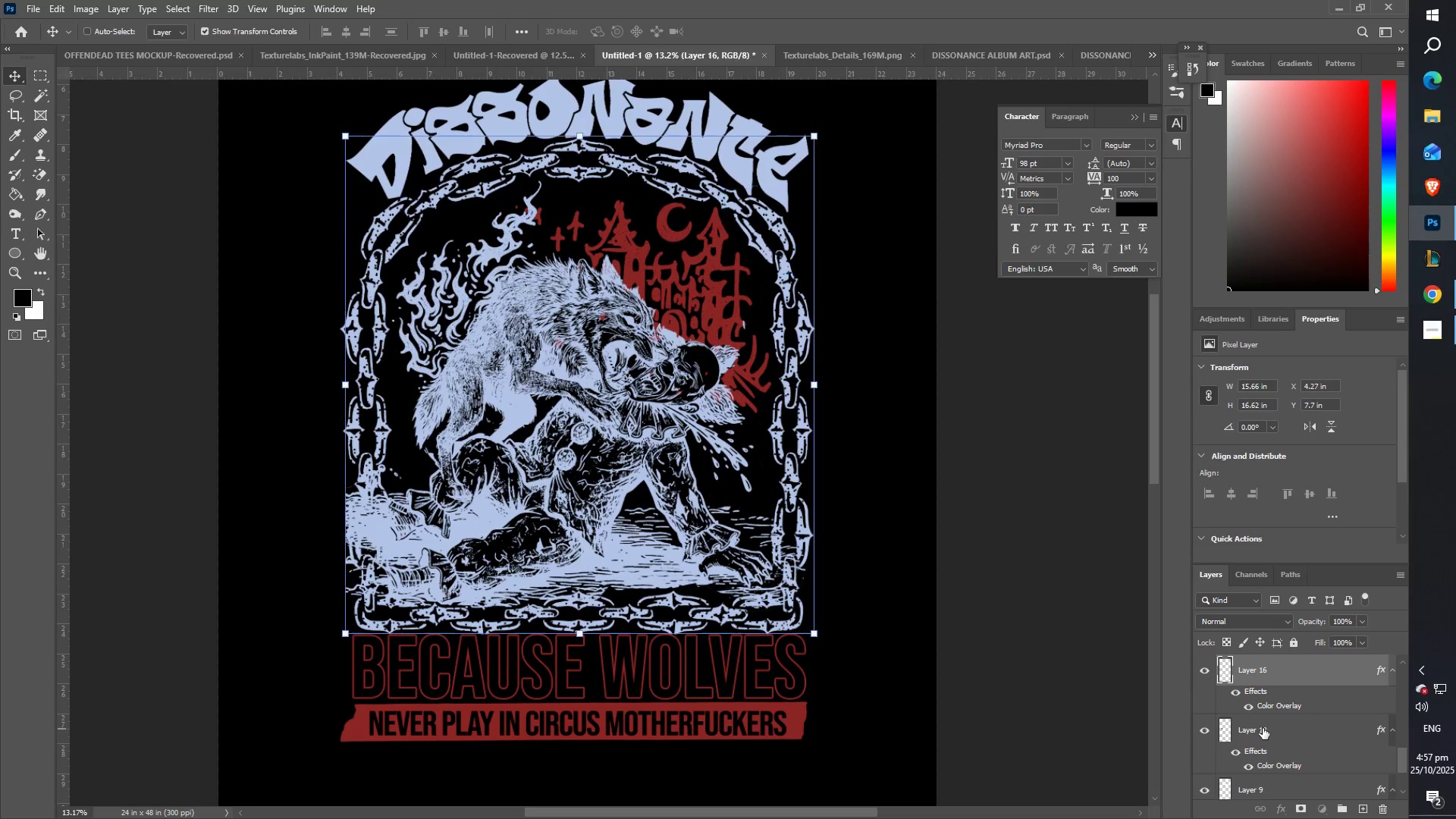 
right_click([1264, 728])
 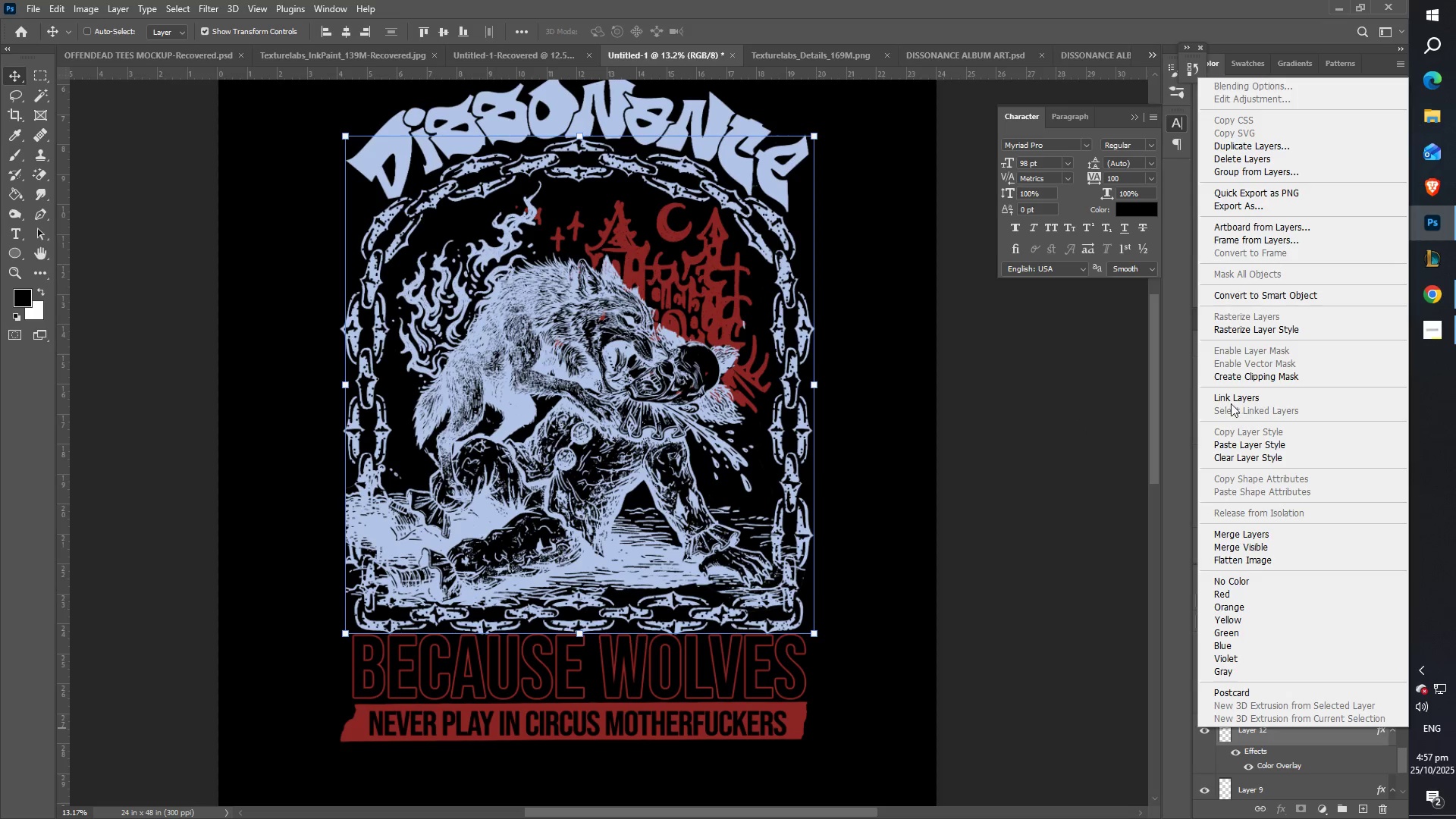 
left_click([1229, 400])
 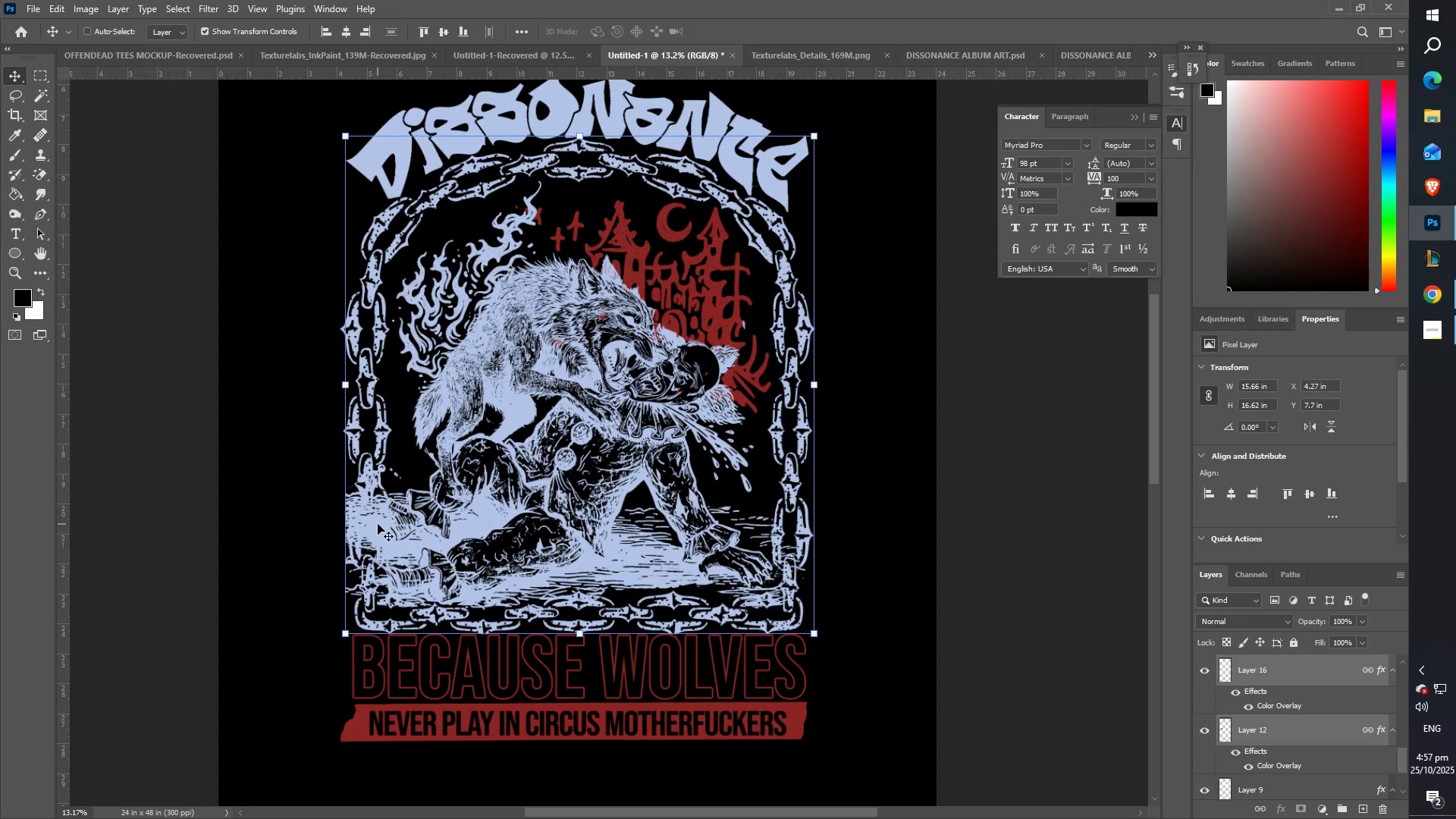 
type(zz)
 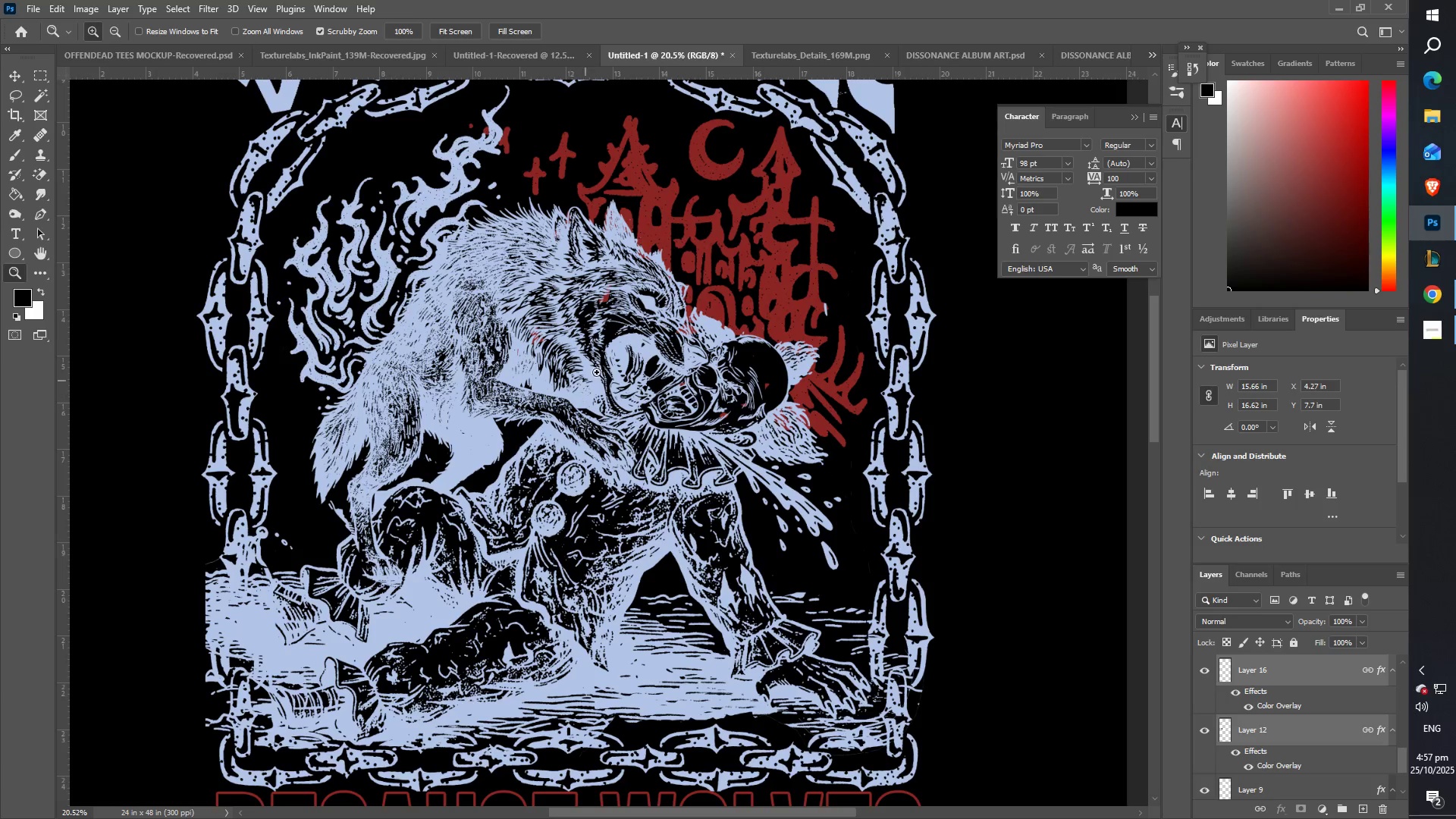 
wait(10.72)
 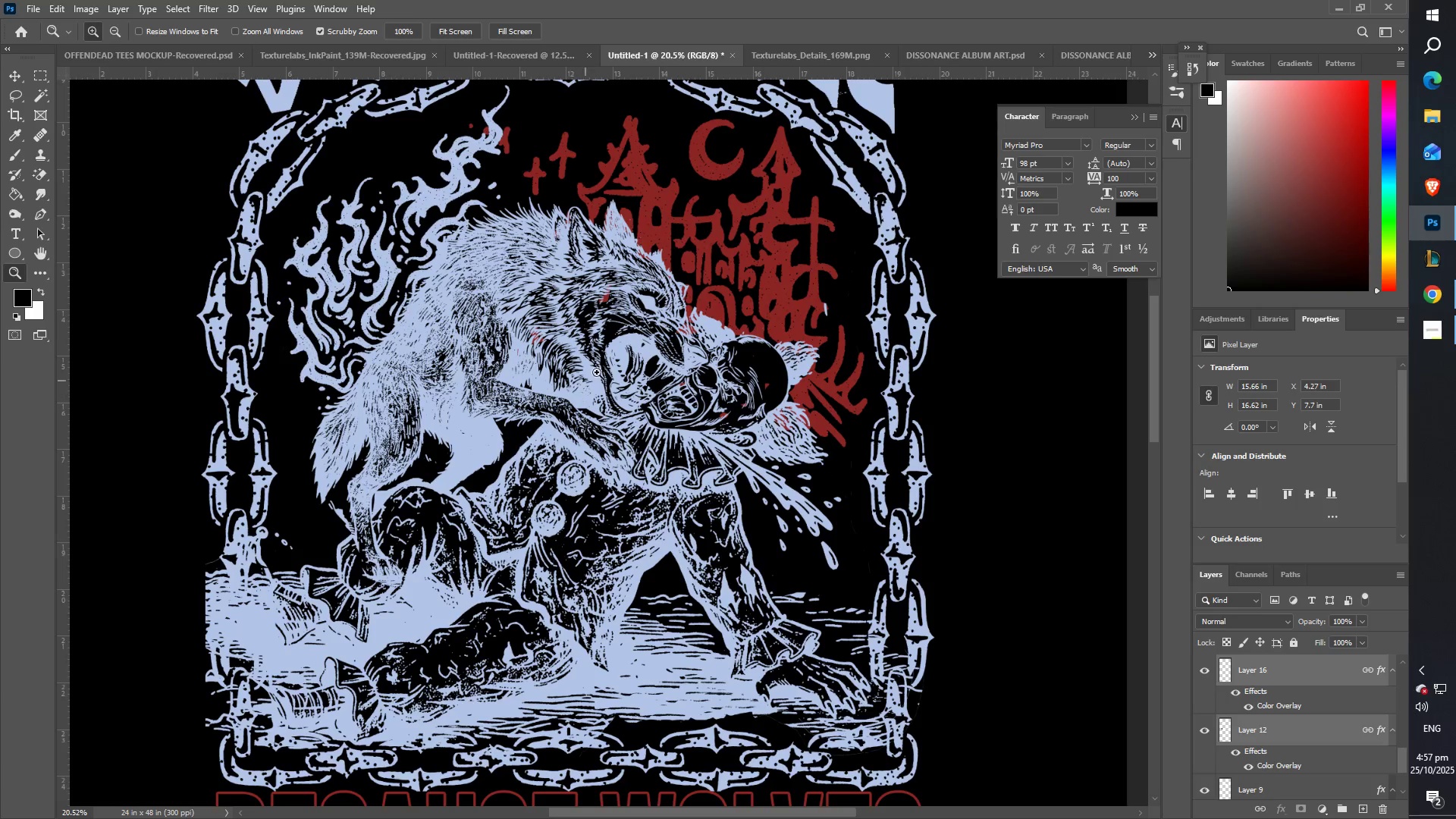 
key(Z)
 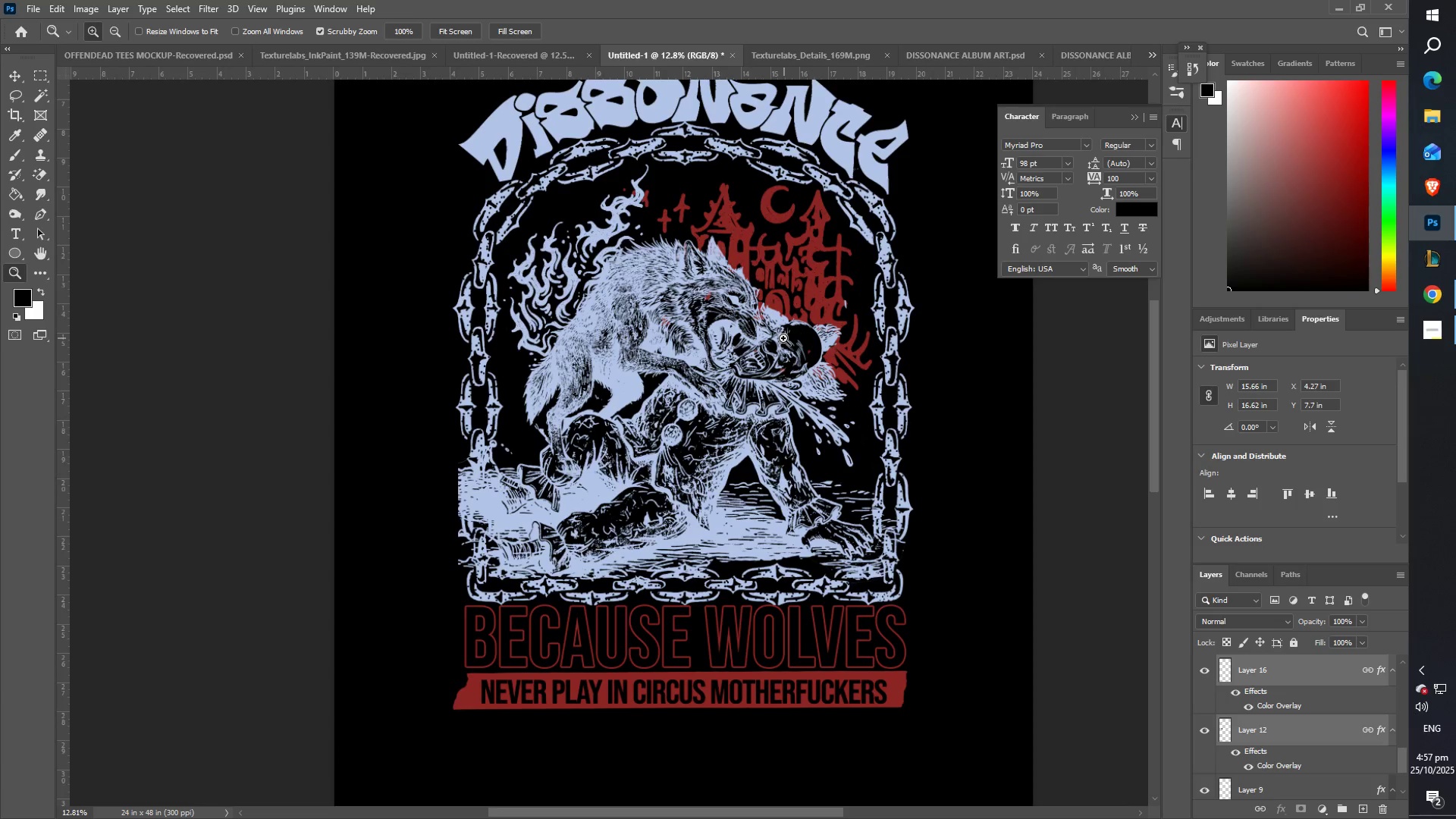 
type(tt)
 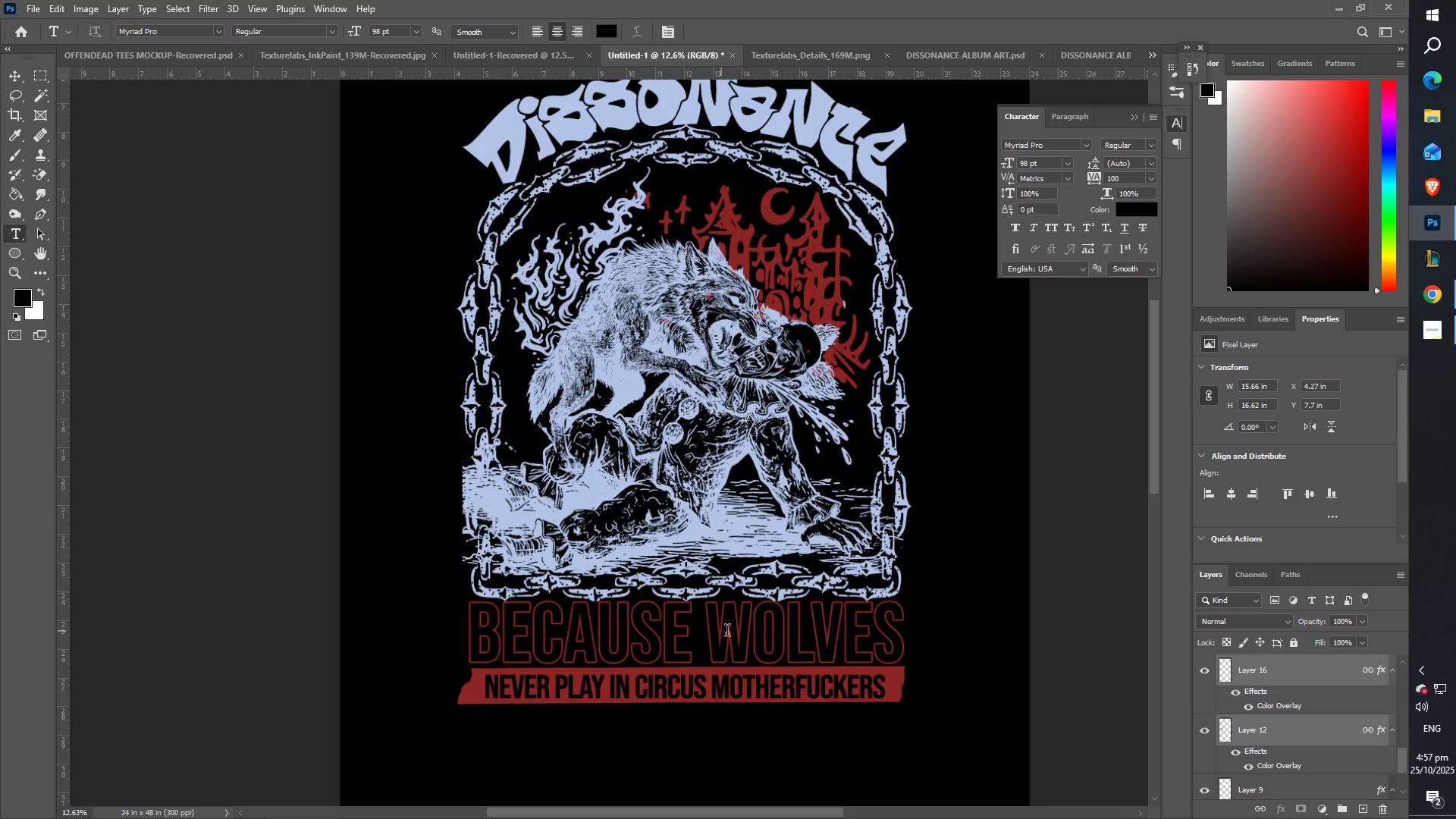 
left_click([731, 634])
 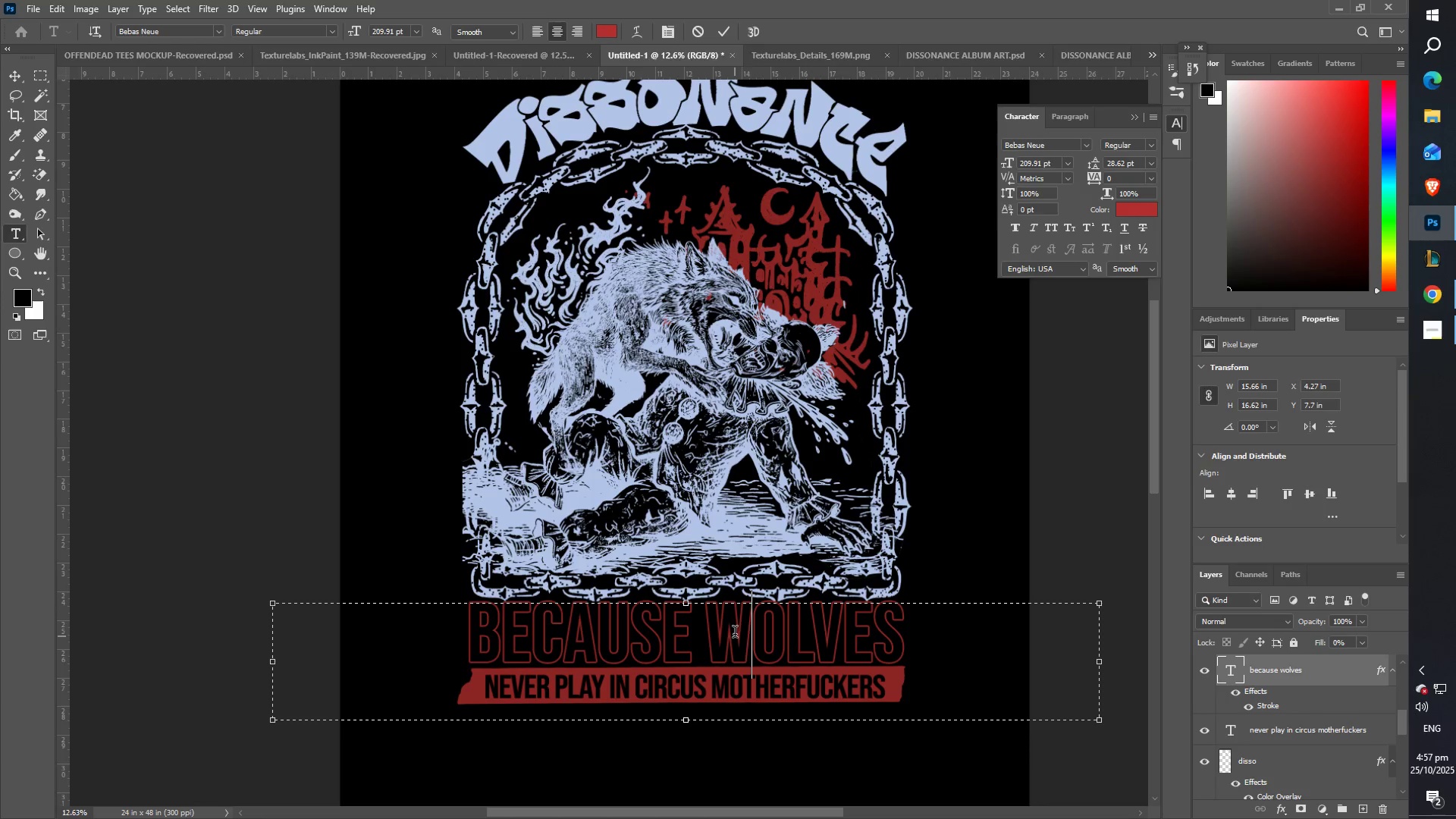 
key(Control+ControlLeft)
 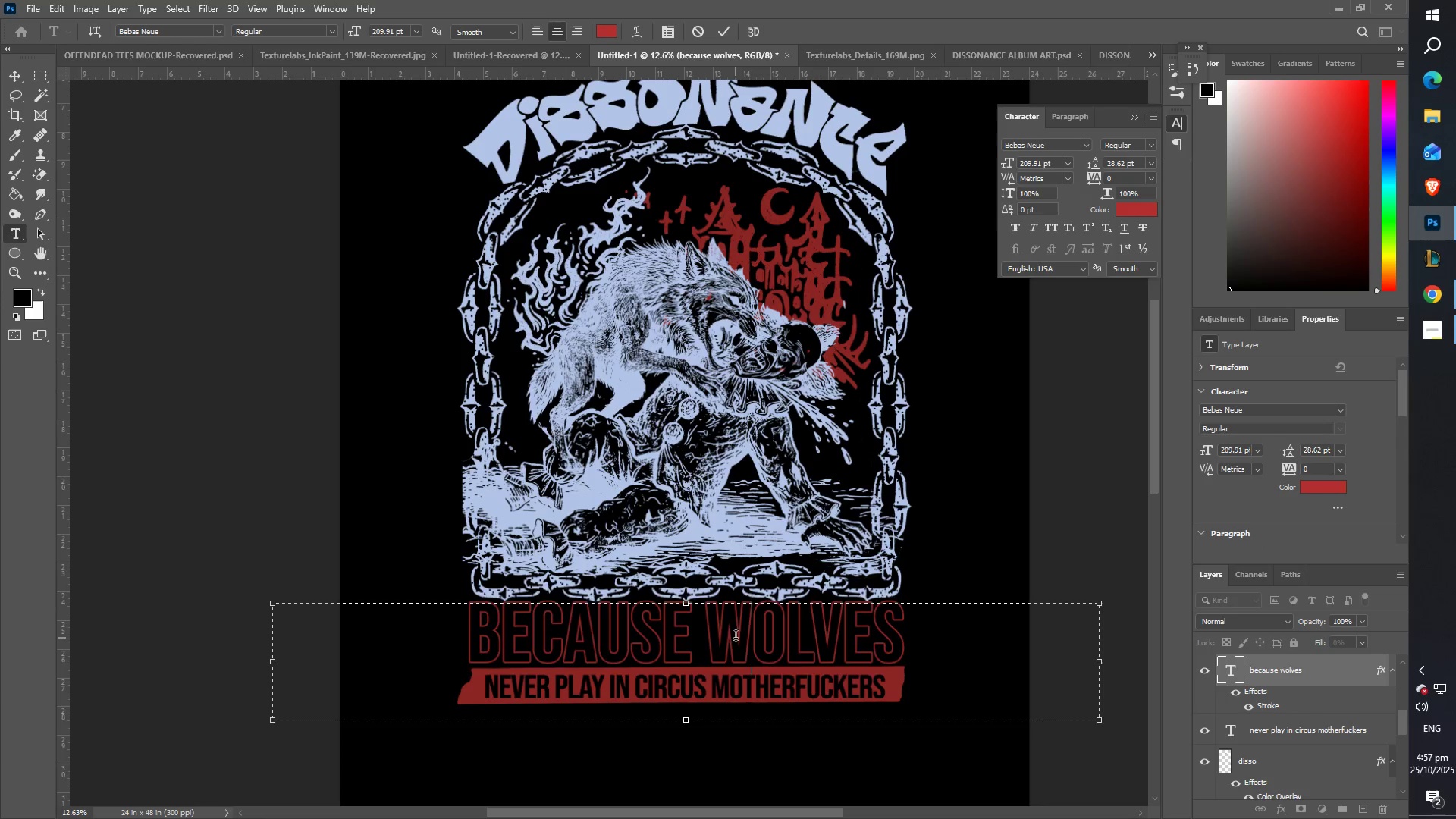 
key(Control+A)
 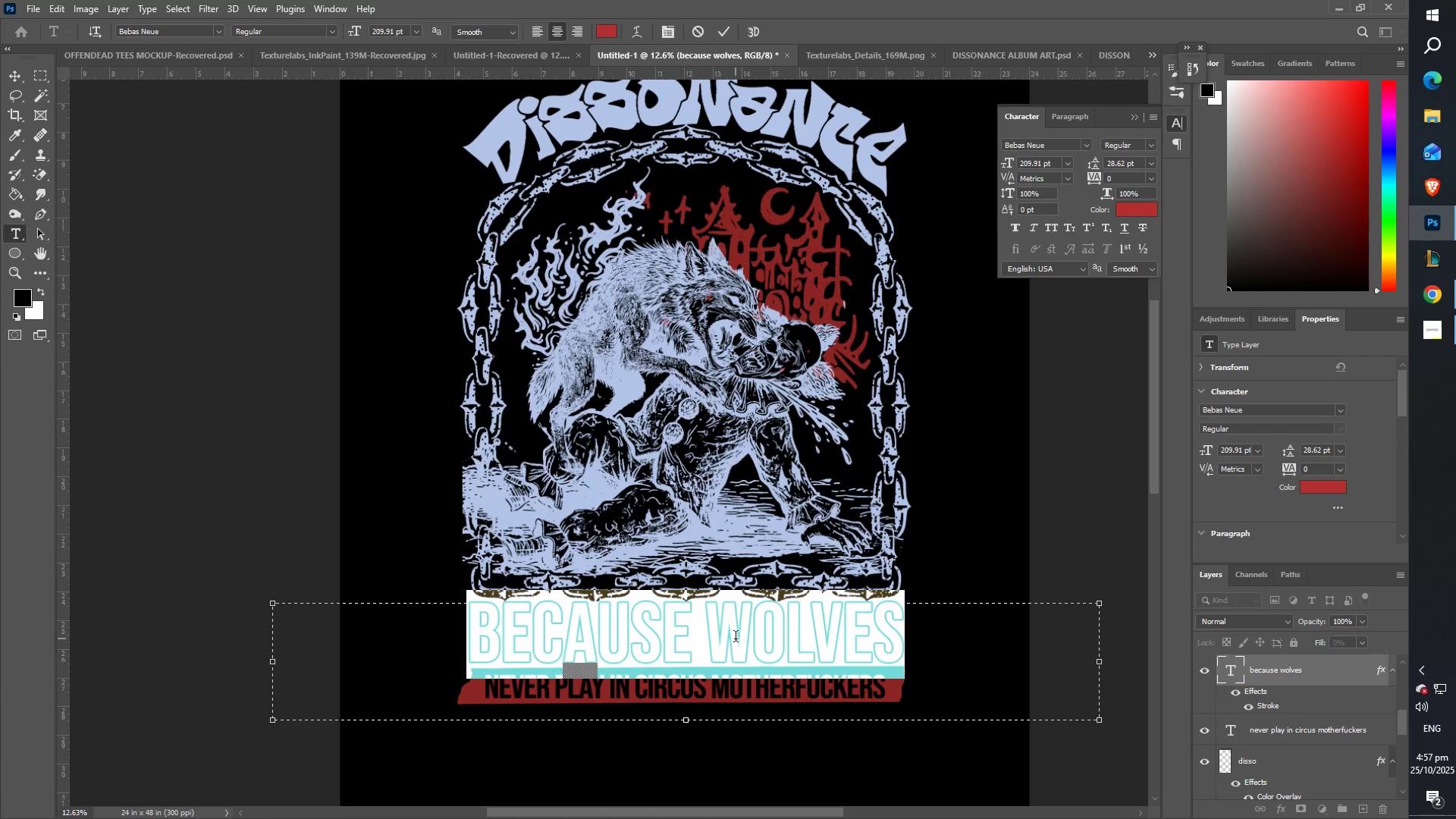 
key(Backspace)
 